 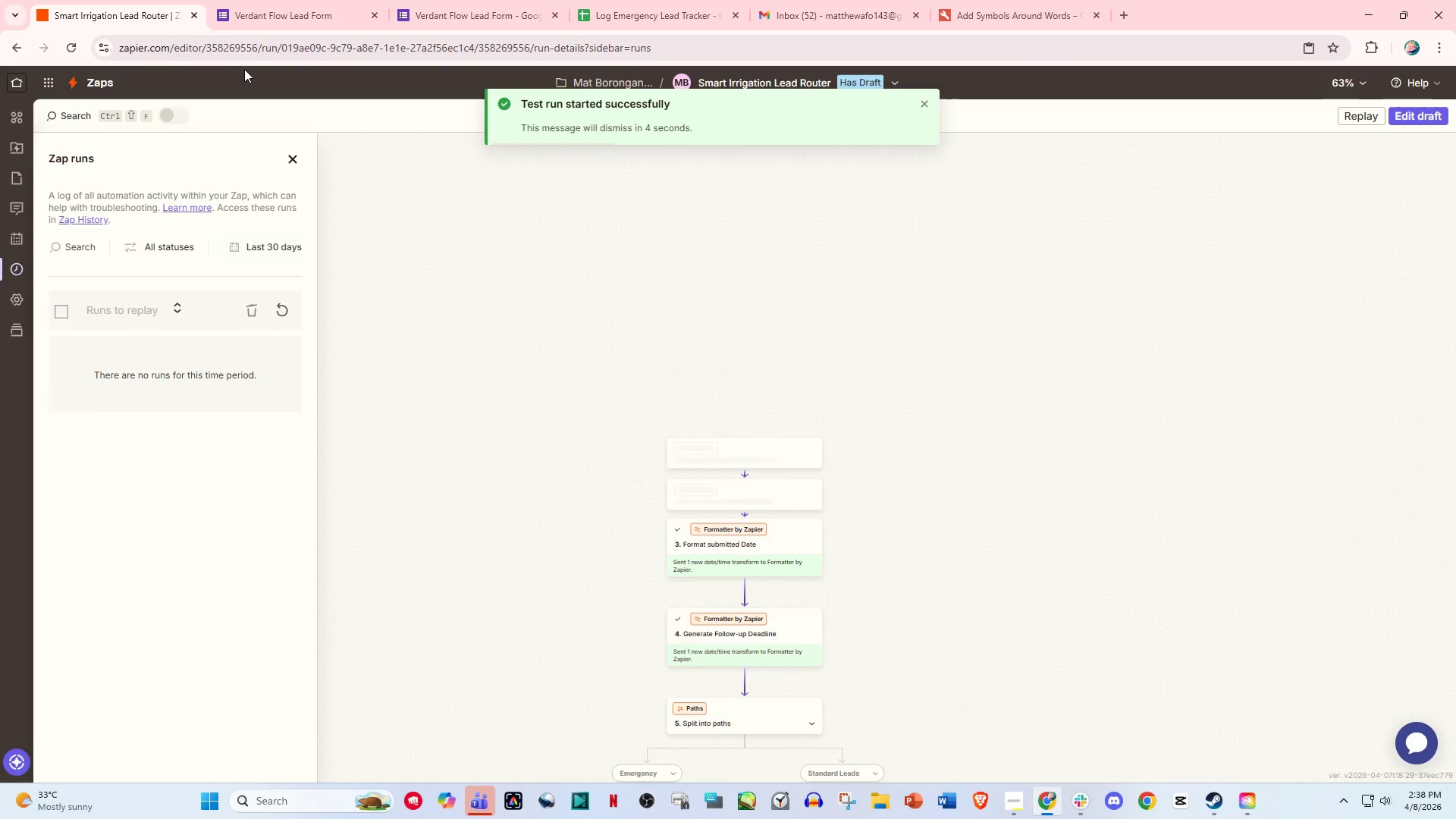 
scroll: coordinate [798, 357], scroll_direction: down, amount: 12.0
 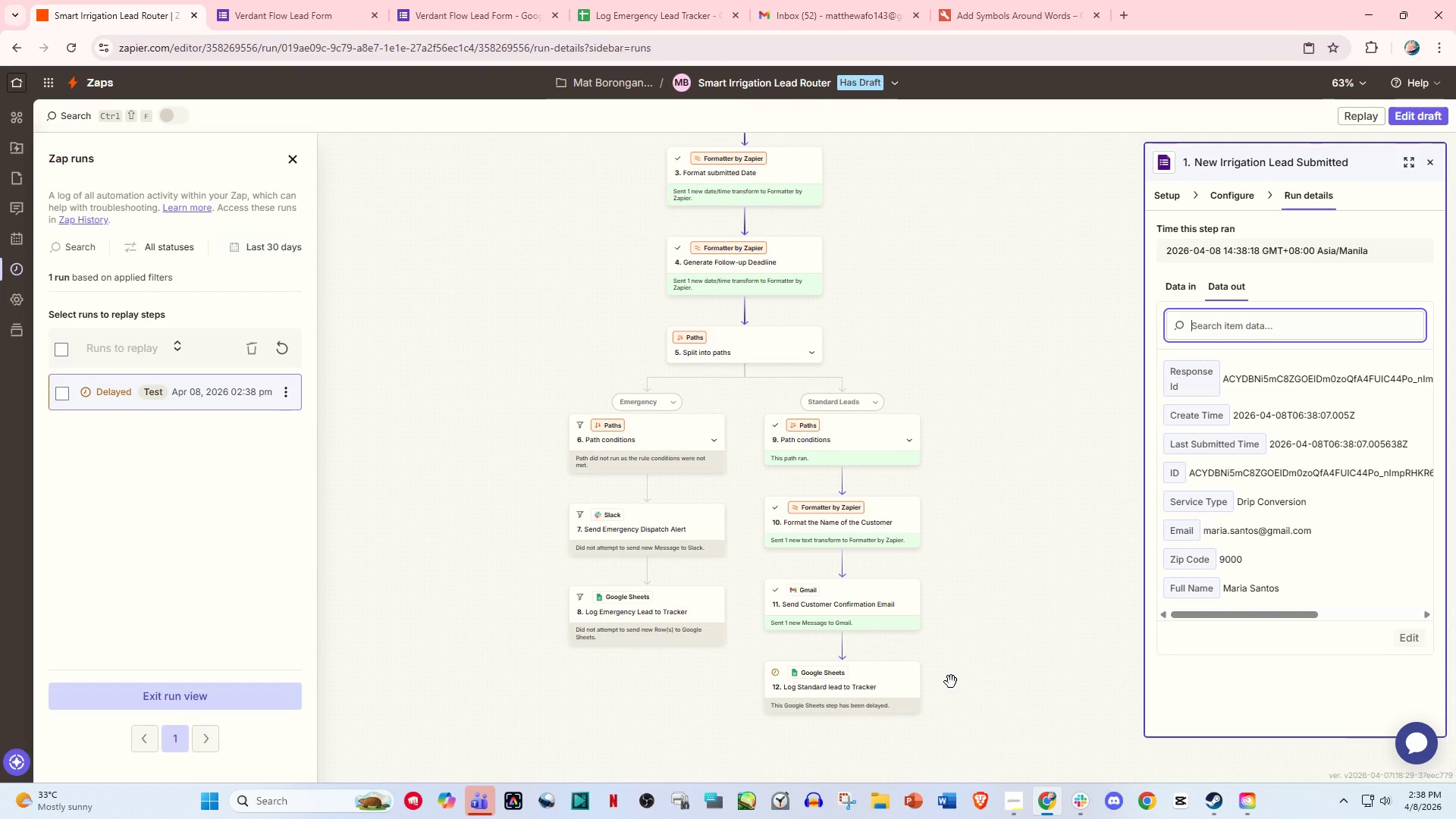 
wait(7.01)
 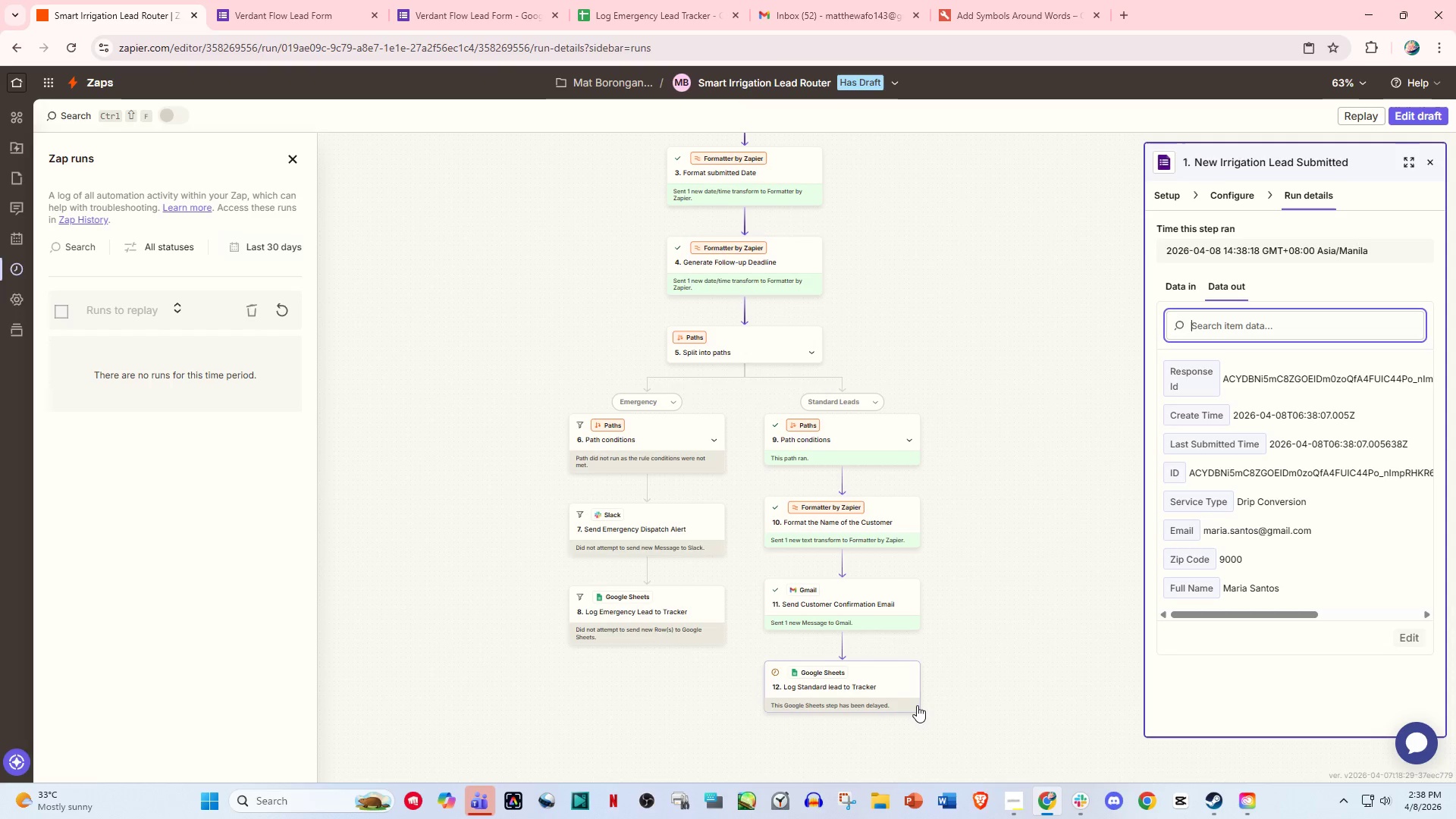 
left_click([634, 0])
 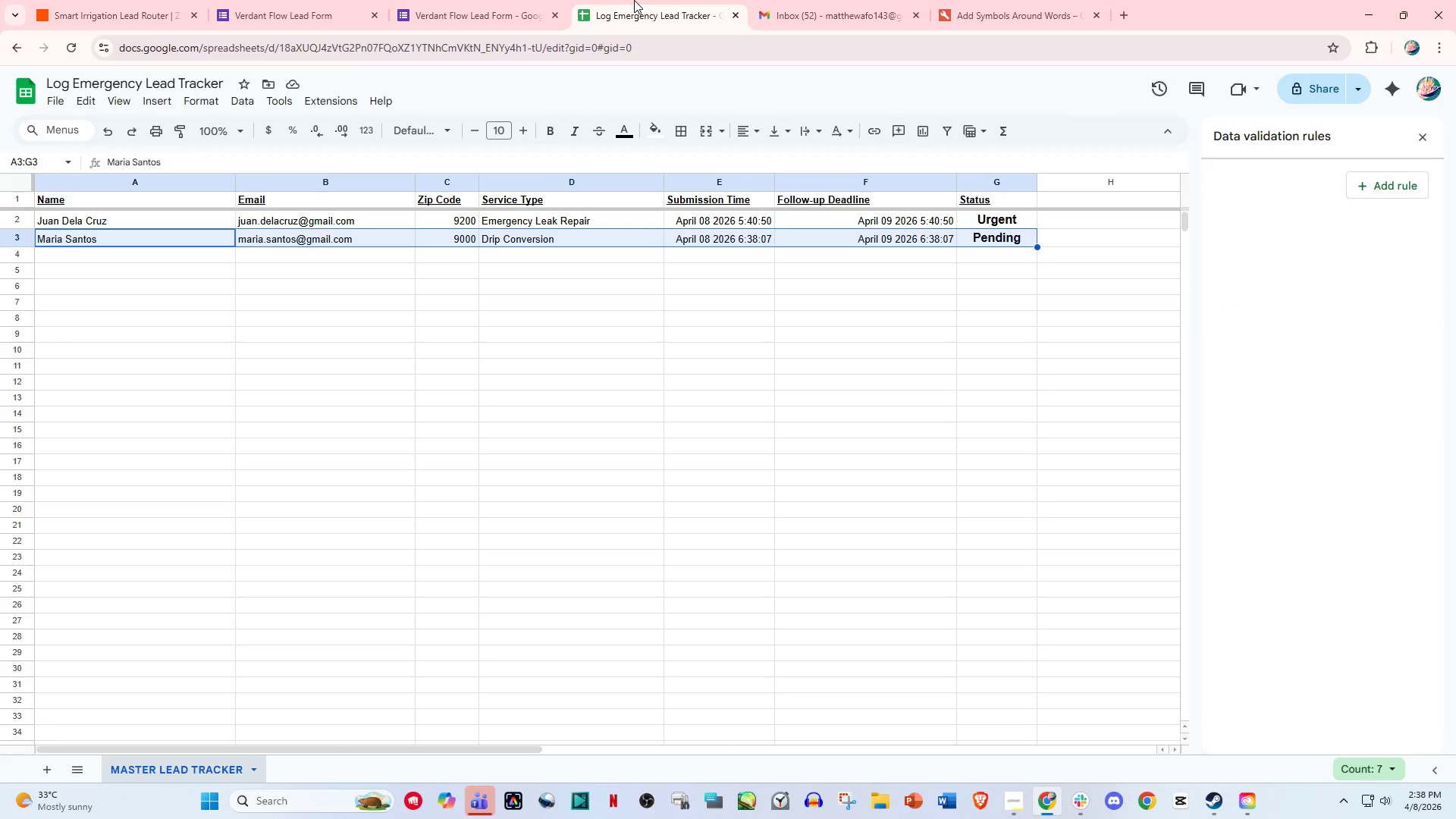 
left_click([544, 0])
 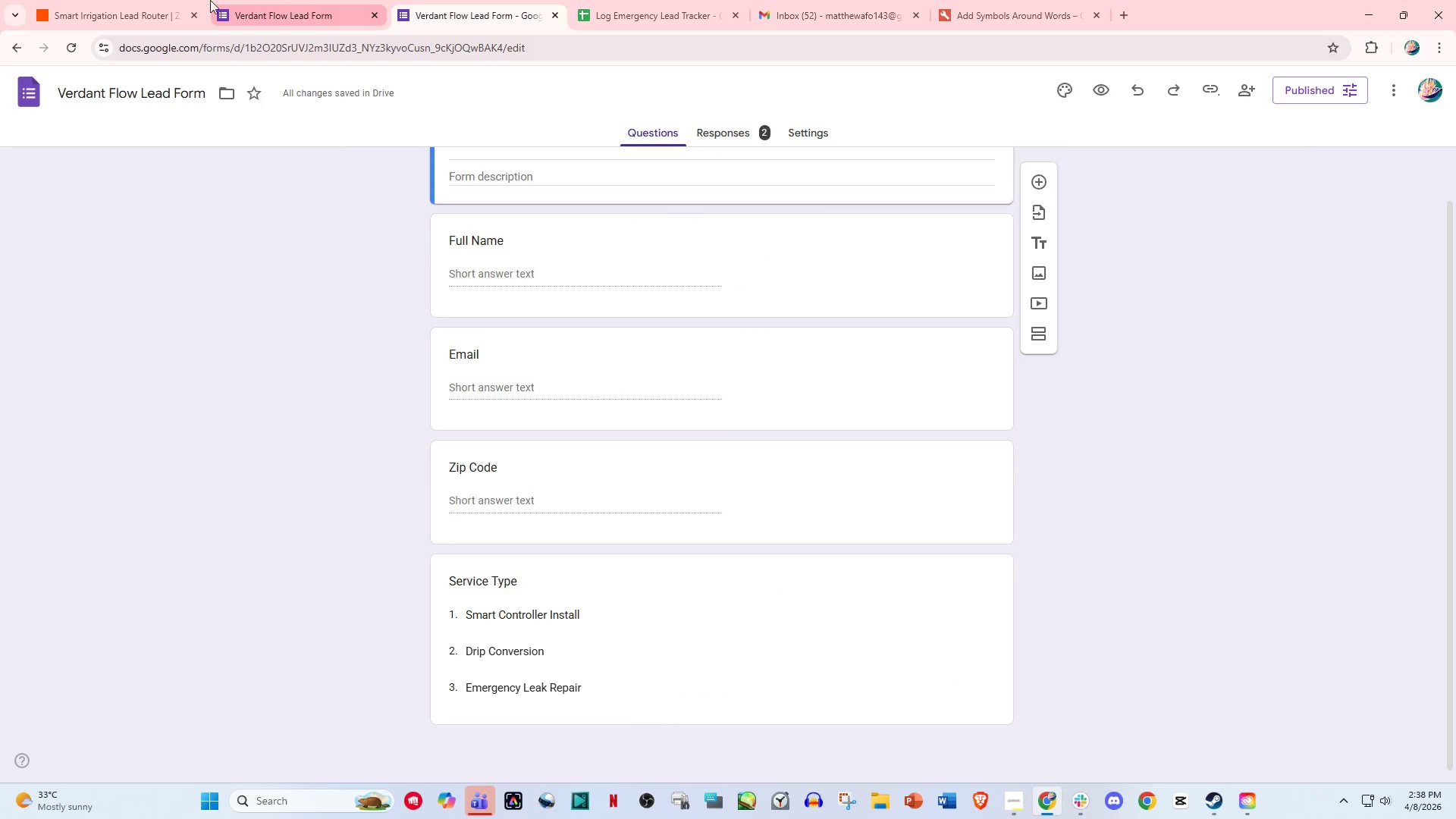 
left_click([190, 0])
 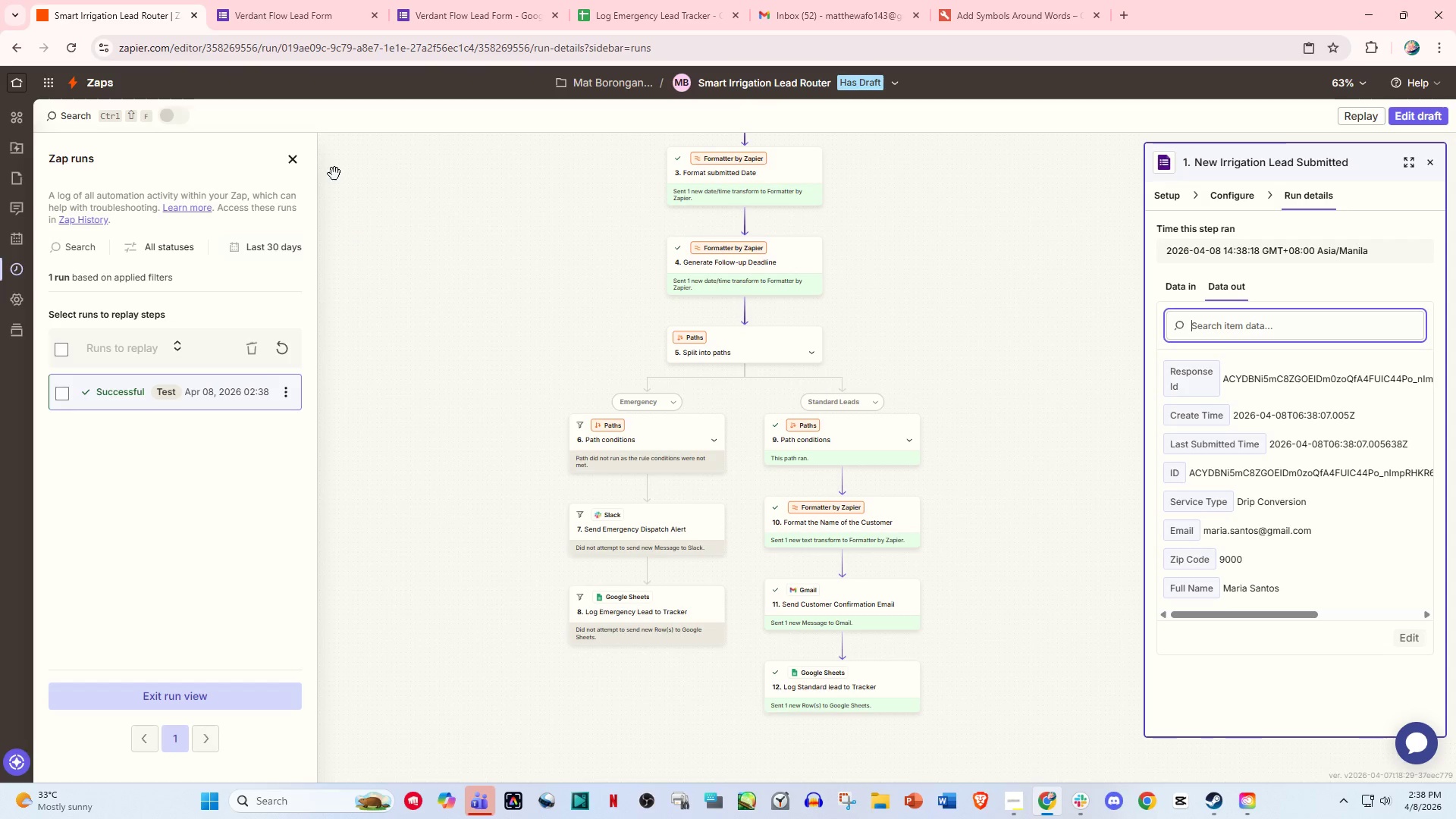 
left_click([463, 0])
 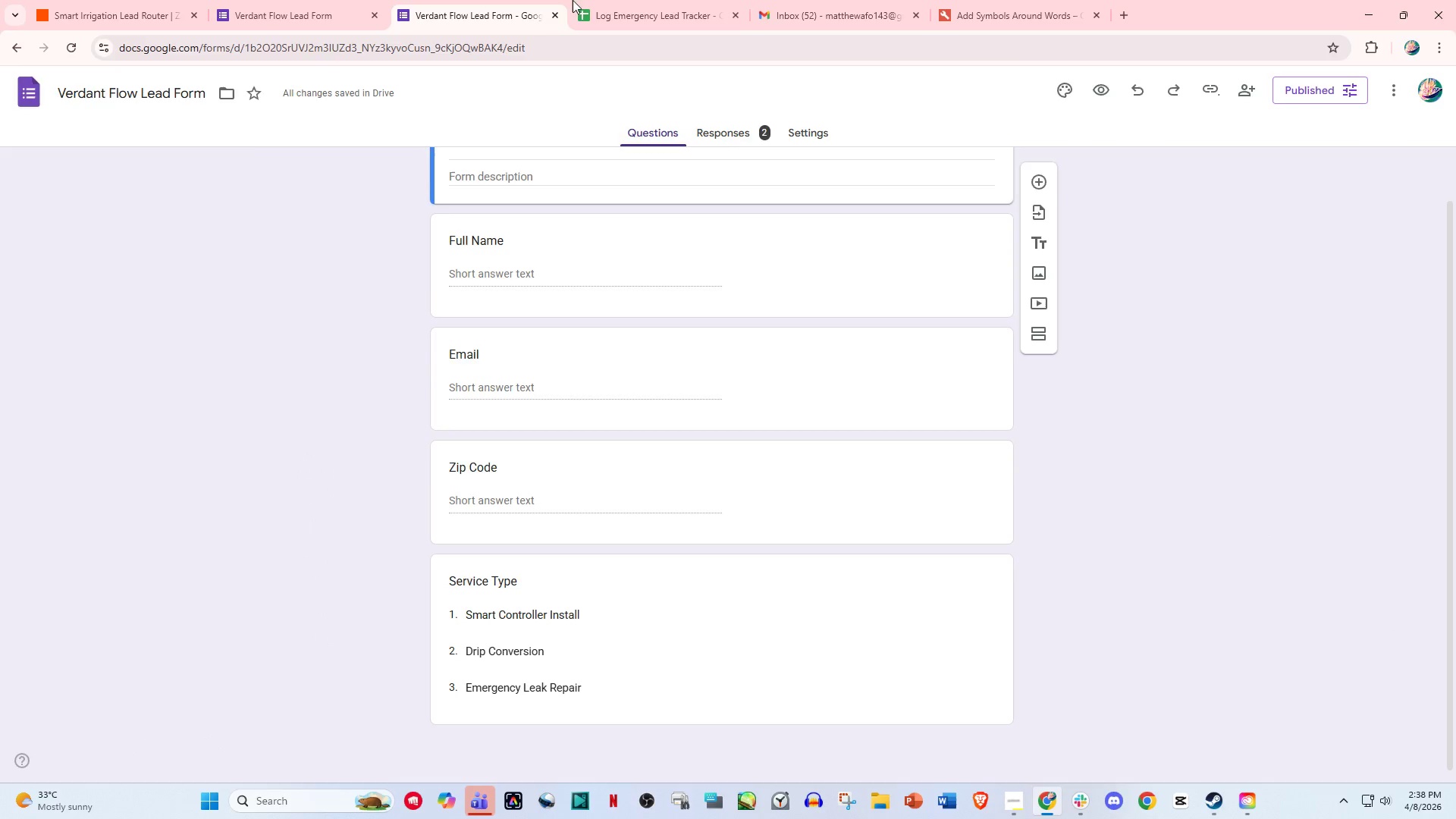 
left_click([640, 0])
 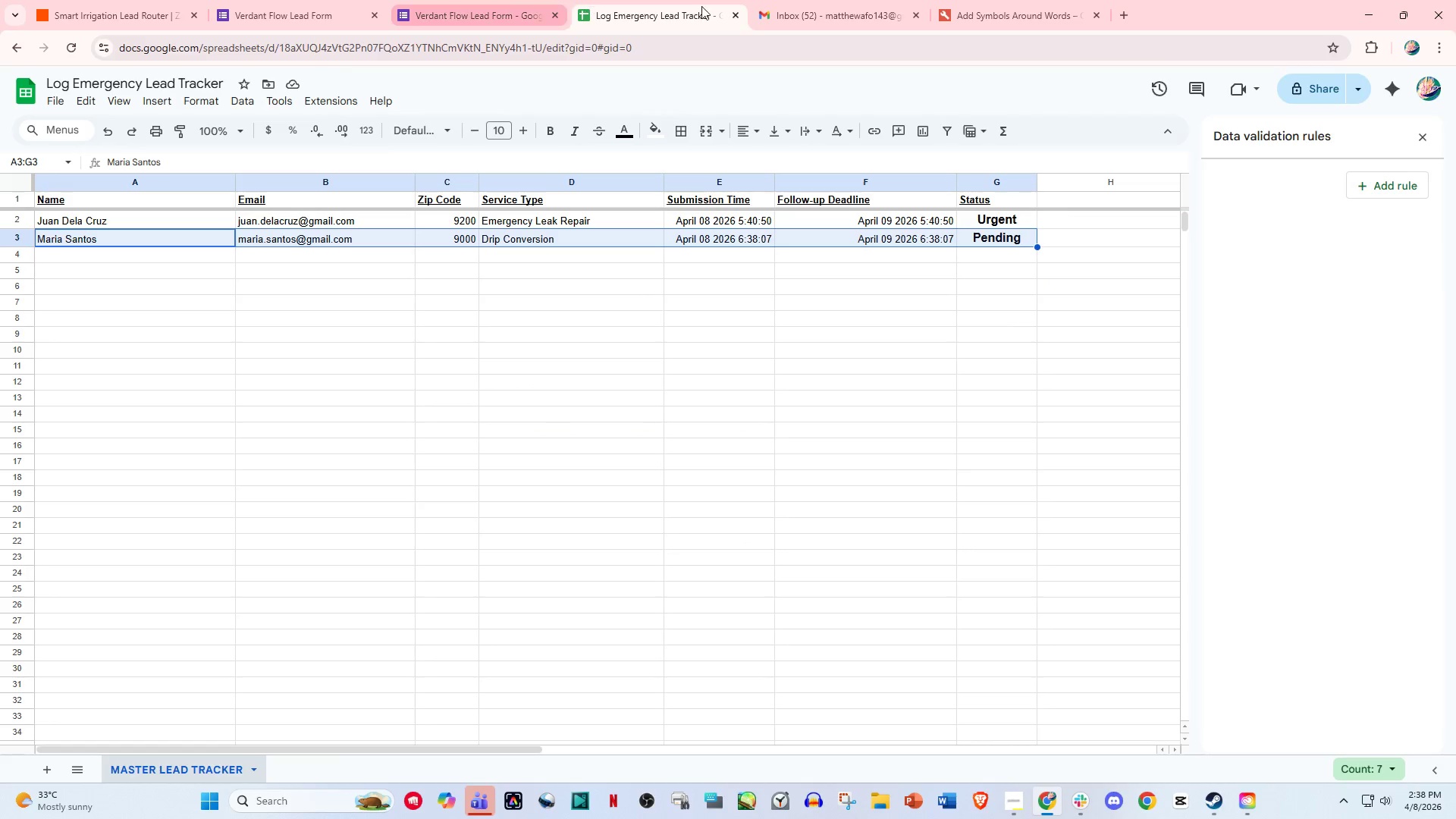 
left_click([799, 6])
 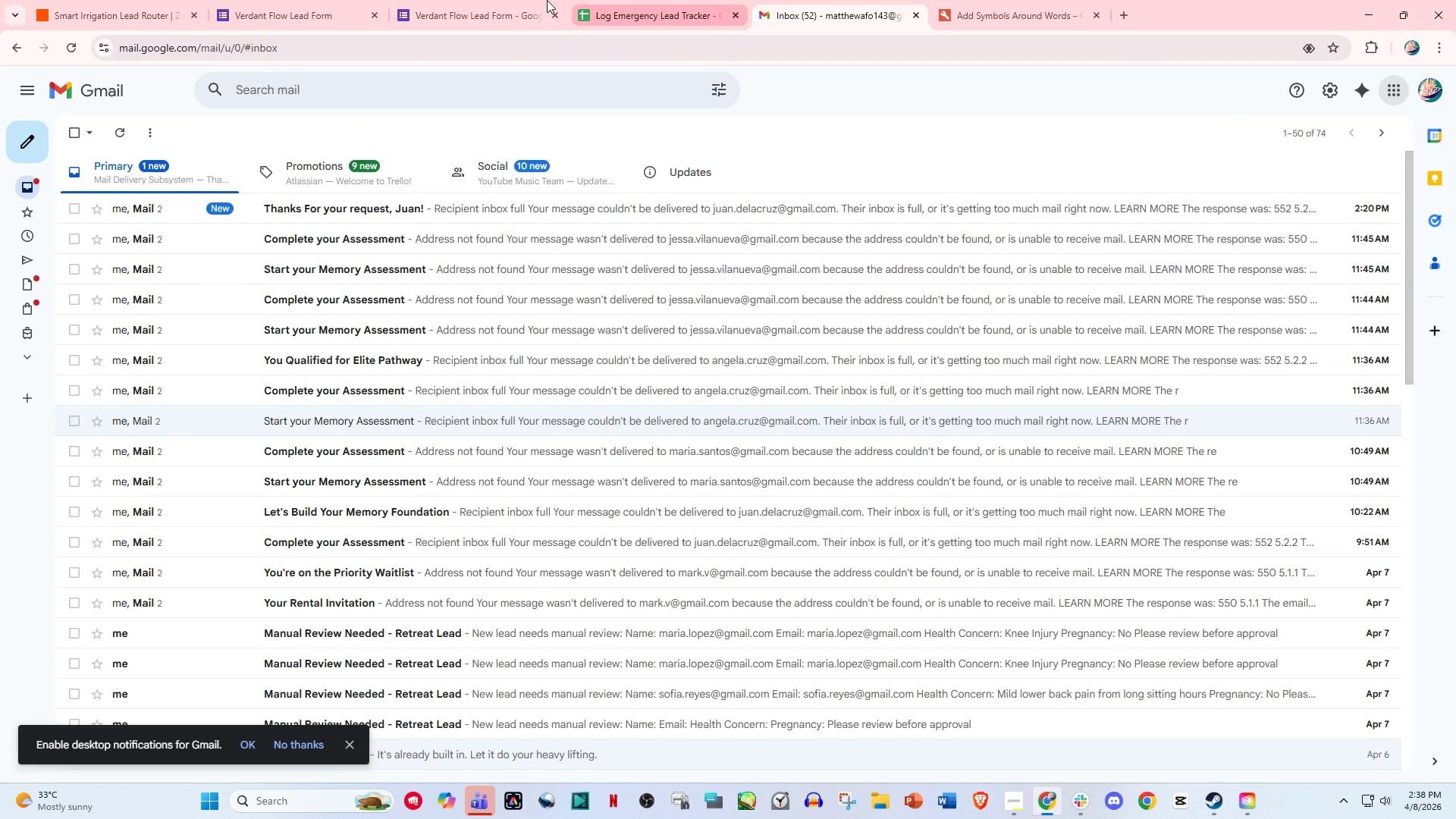 
left_click([500, 0])
 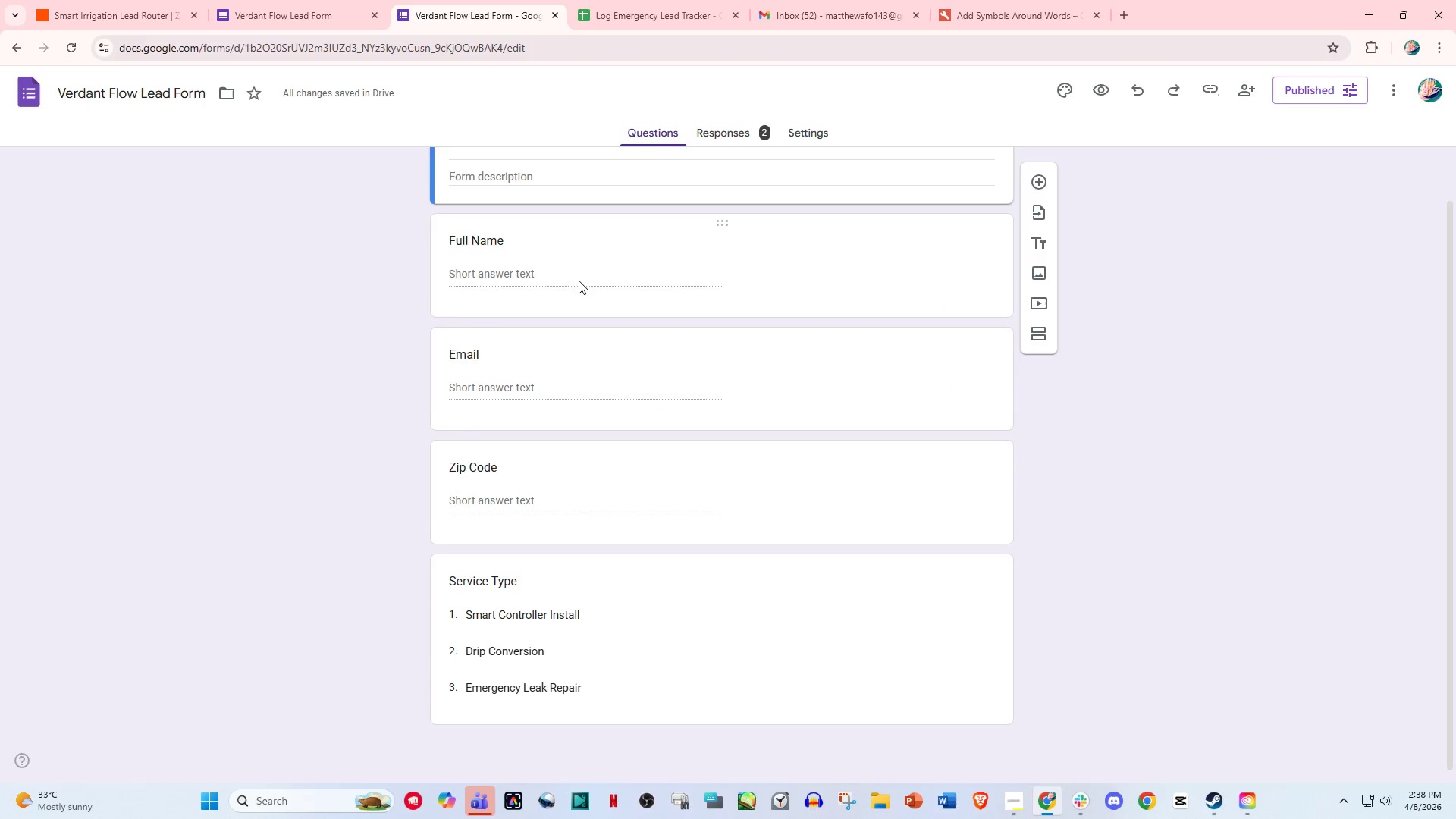 
left_click([292, 0])
 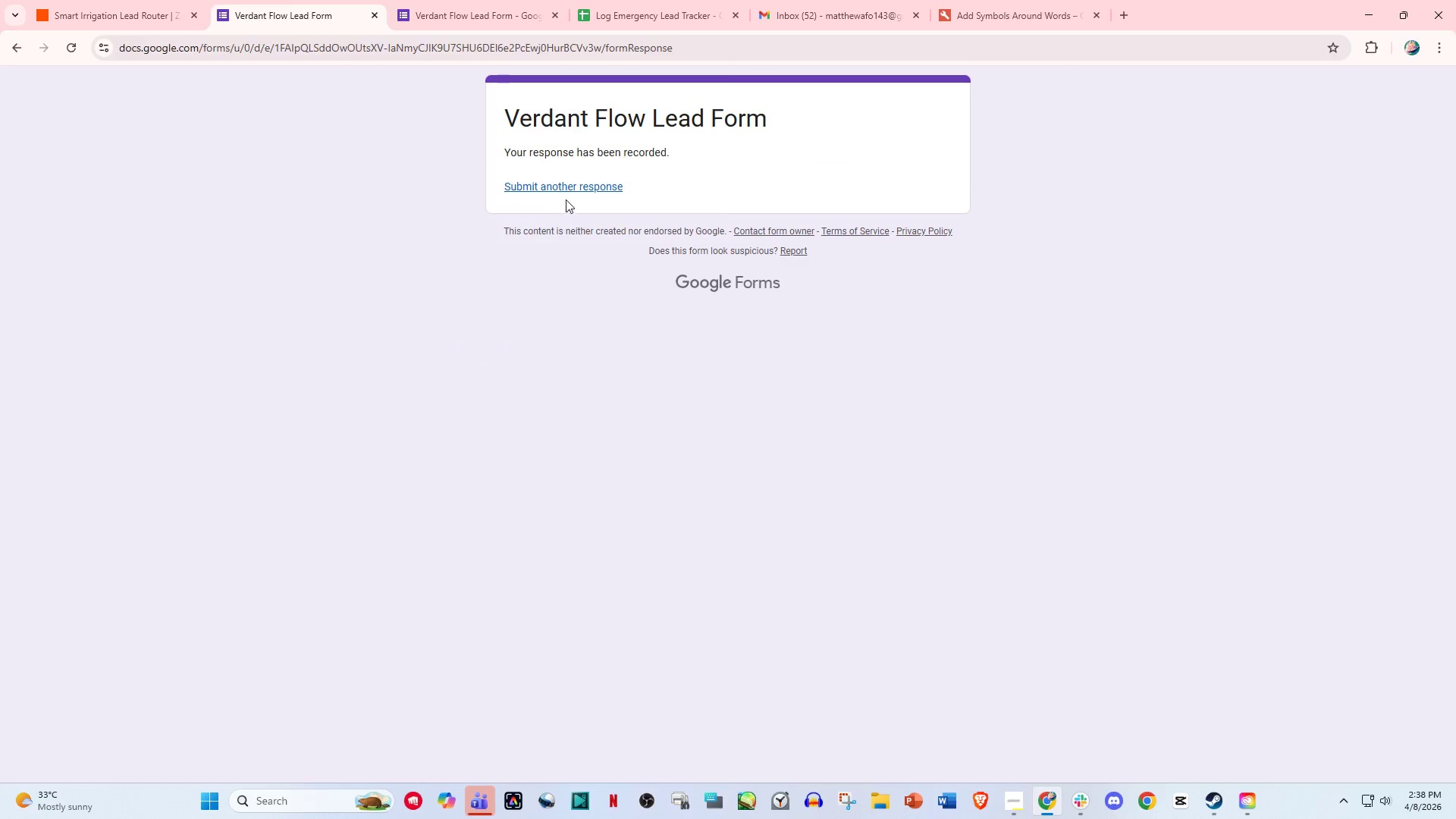 
scroll: coordinate [592, 299], scroll_direction: up, amount: 9.0
 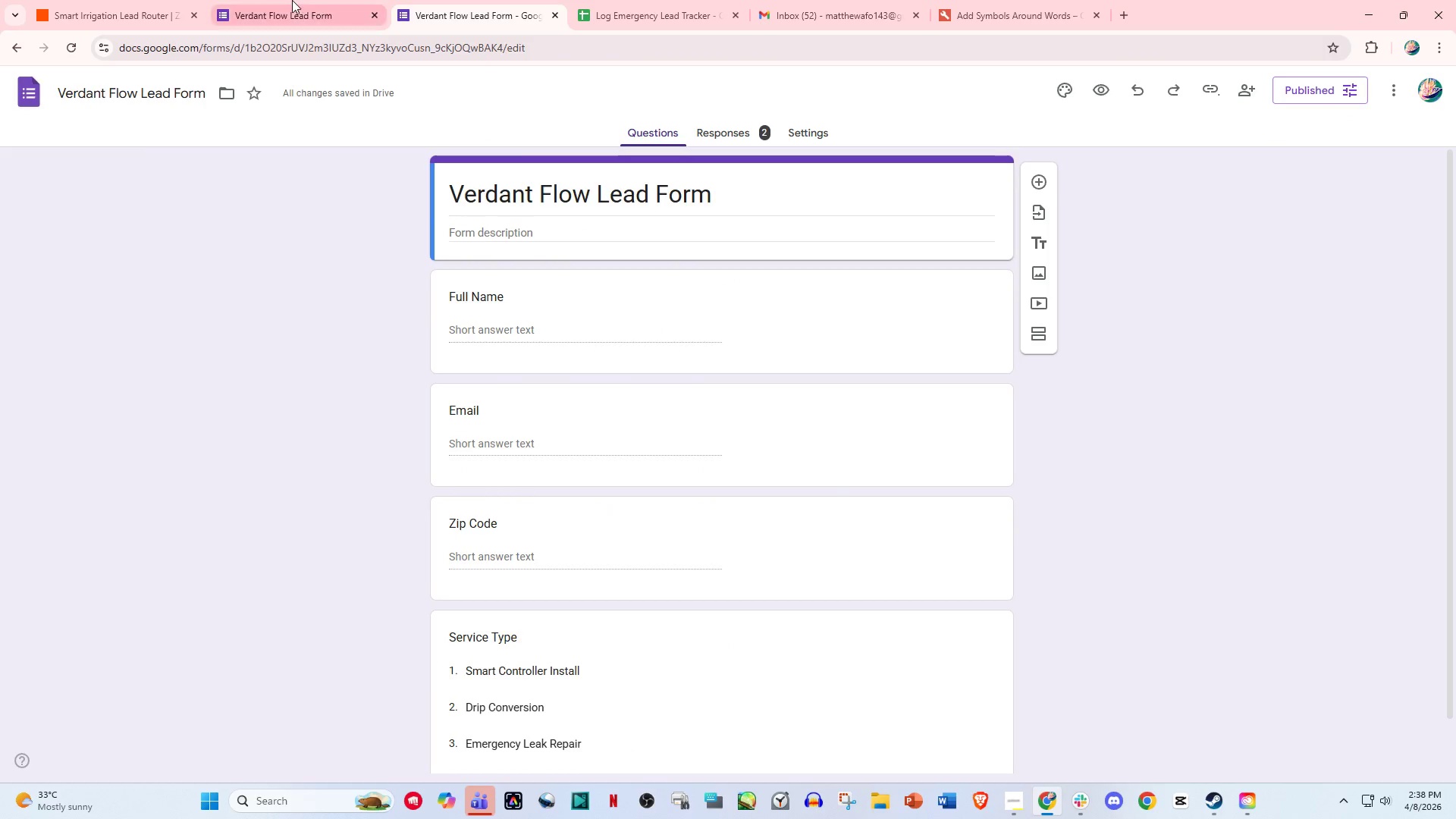 
left_click([567, 191])
 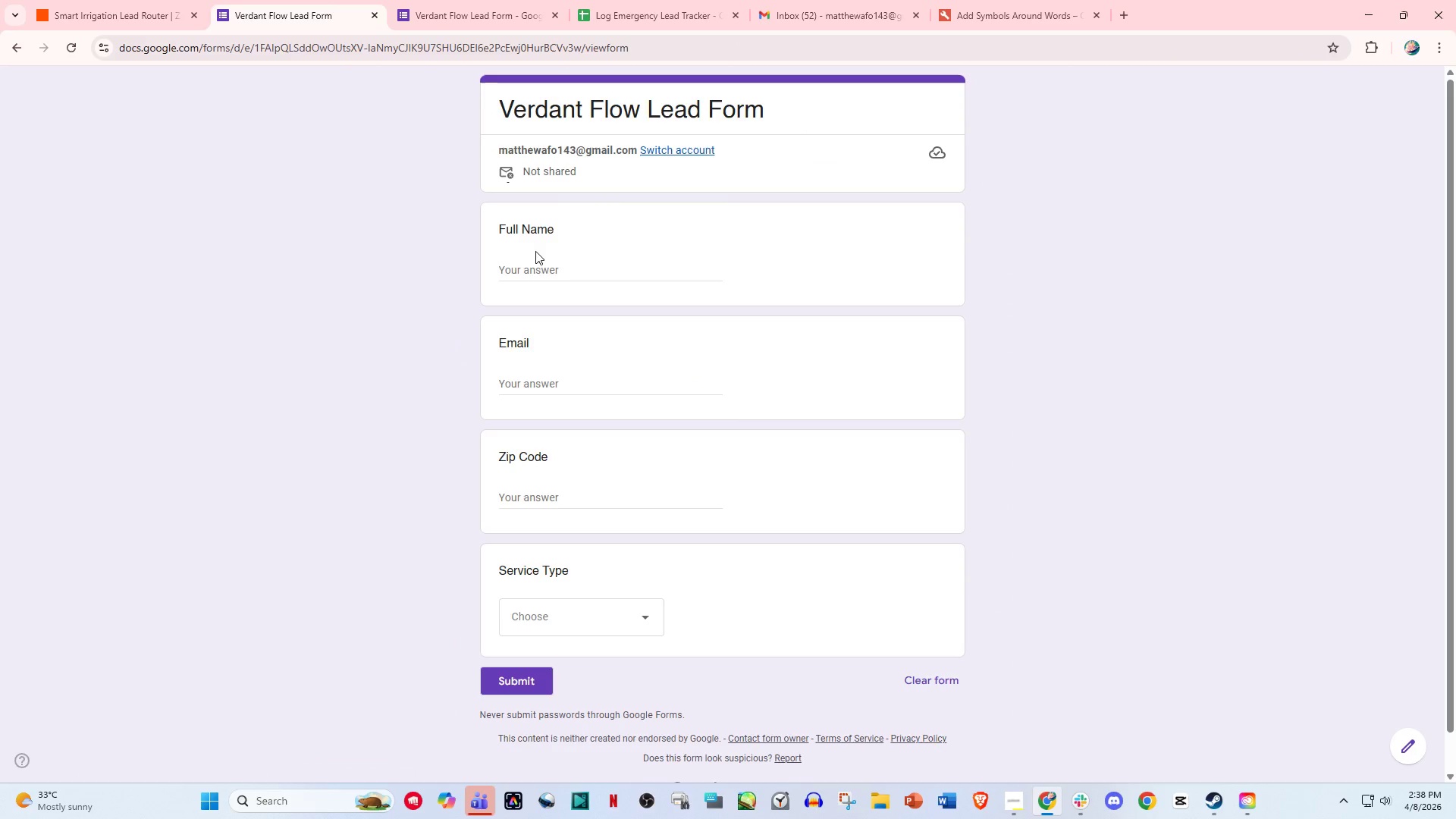 
left_click([533, 269])
 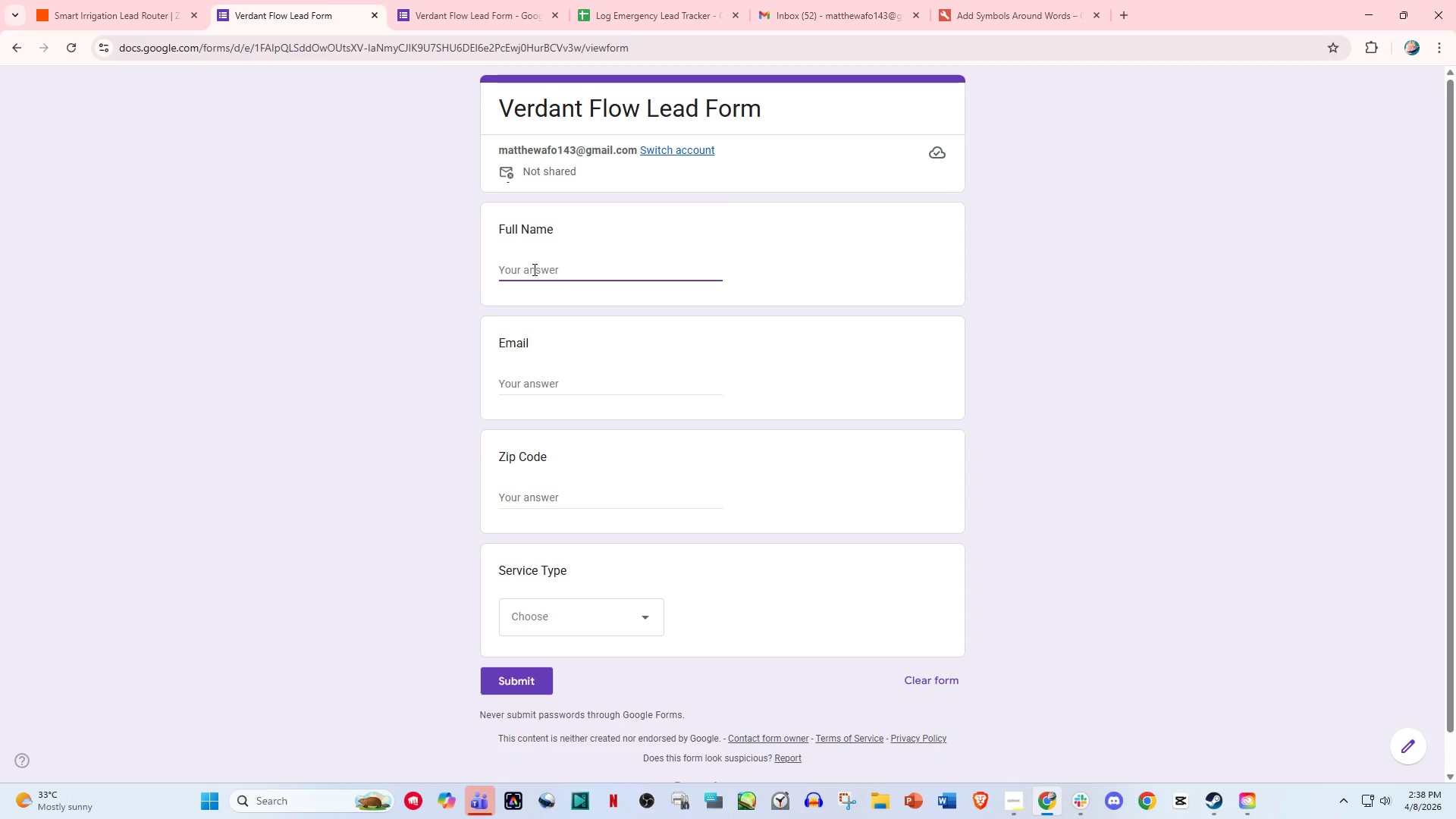 
wait(5.26)
 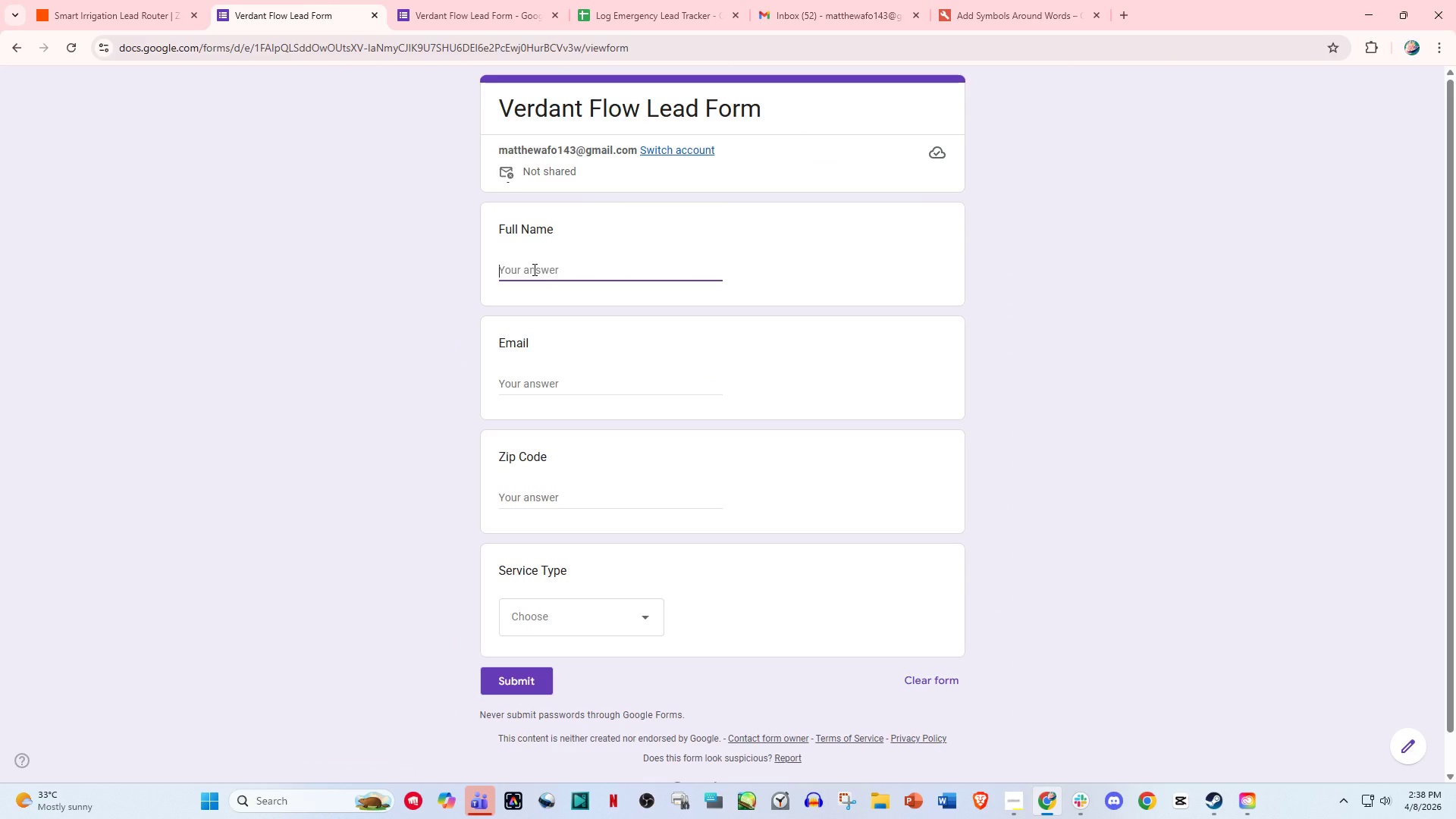 
type(Carlo reyes)
 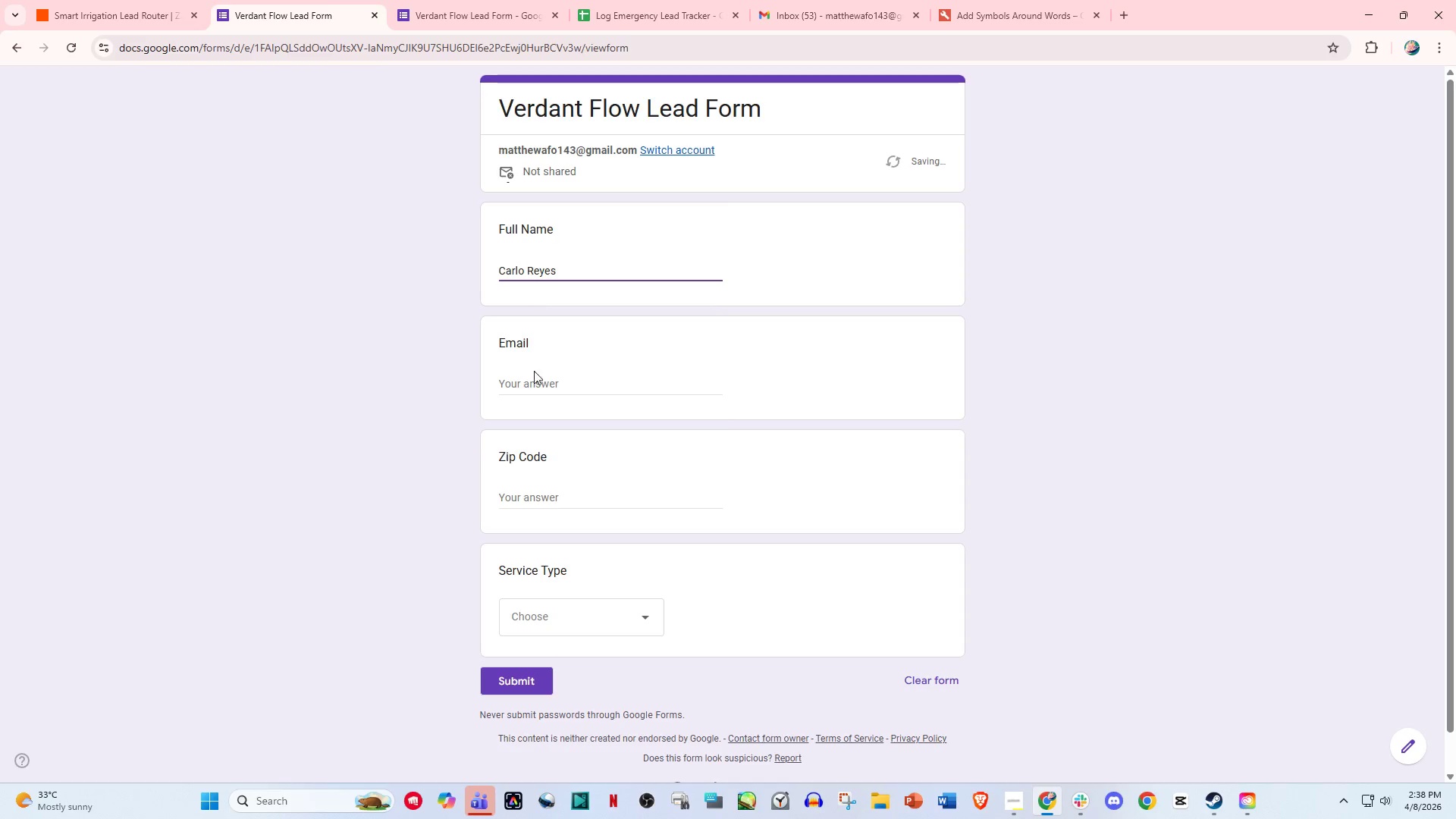 
left_click([538, 390])
 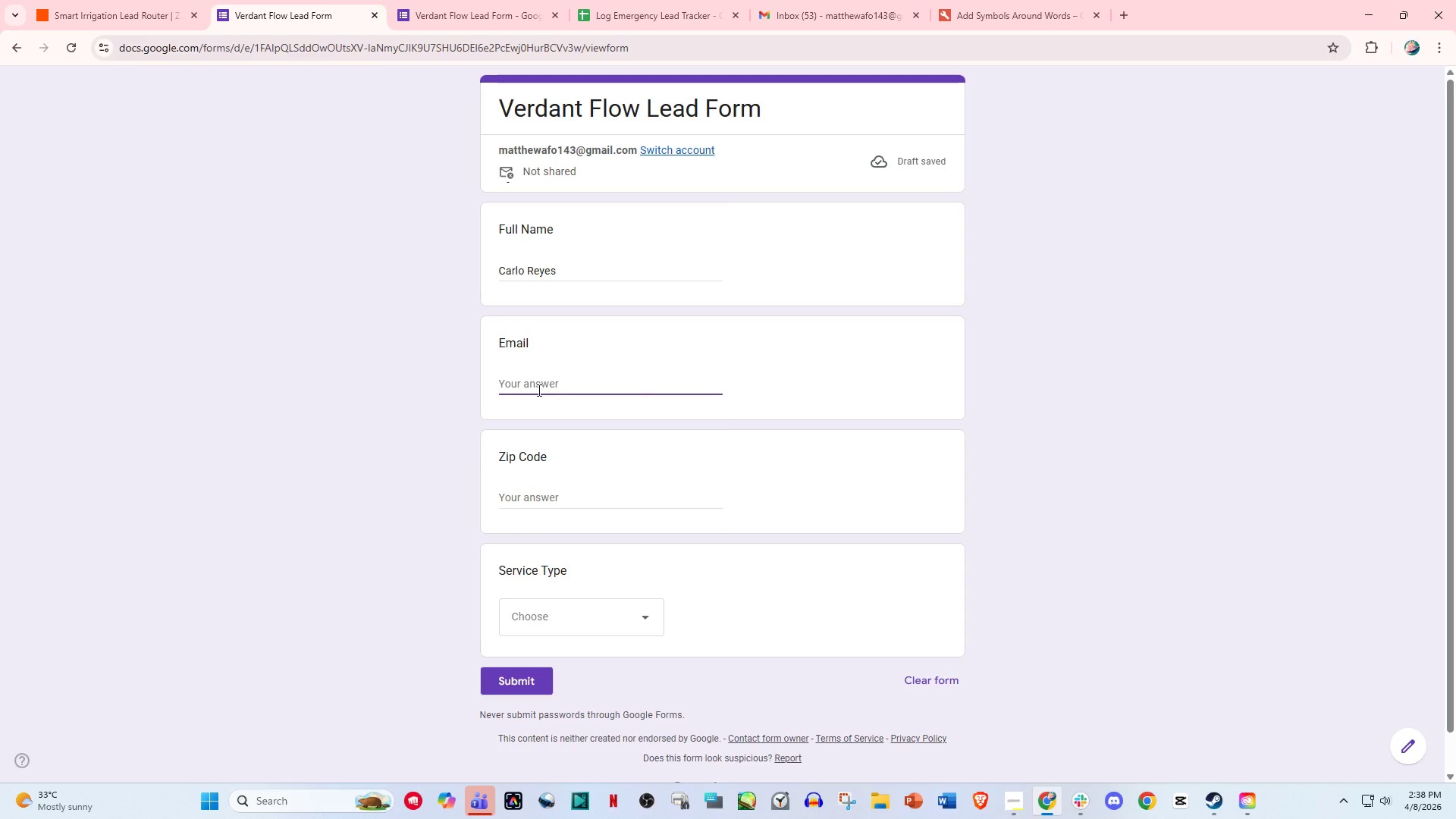 
type(carlo.reyes@gmai.)
key(Backspace)
type(l.com)
 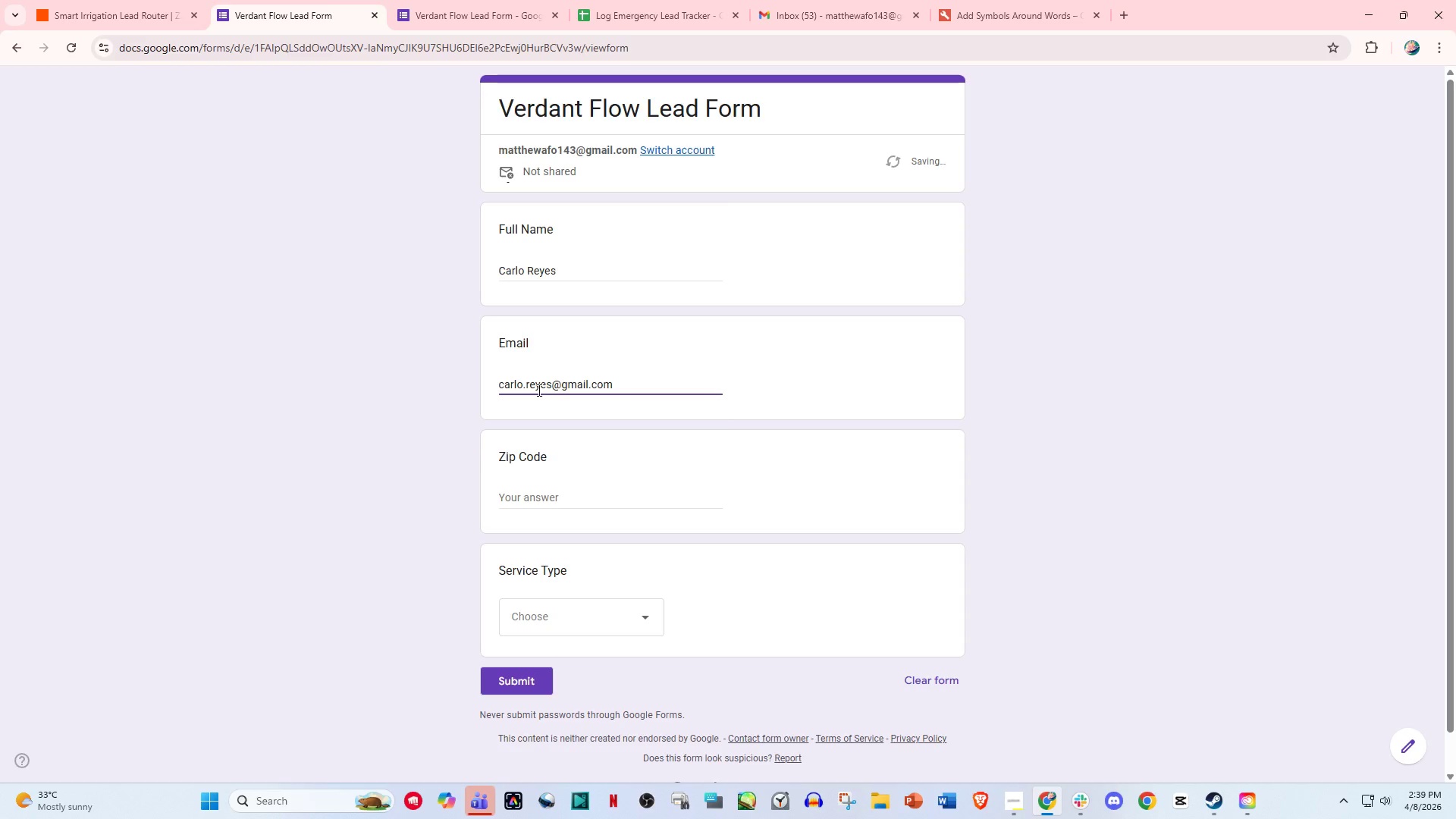 
left_click([555, 499])
 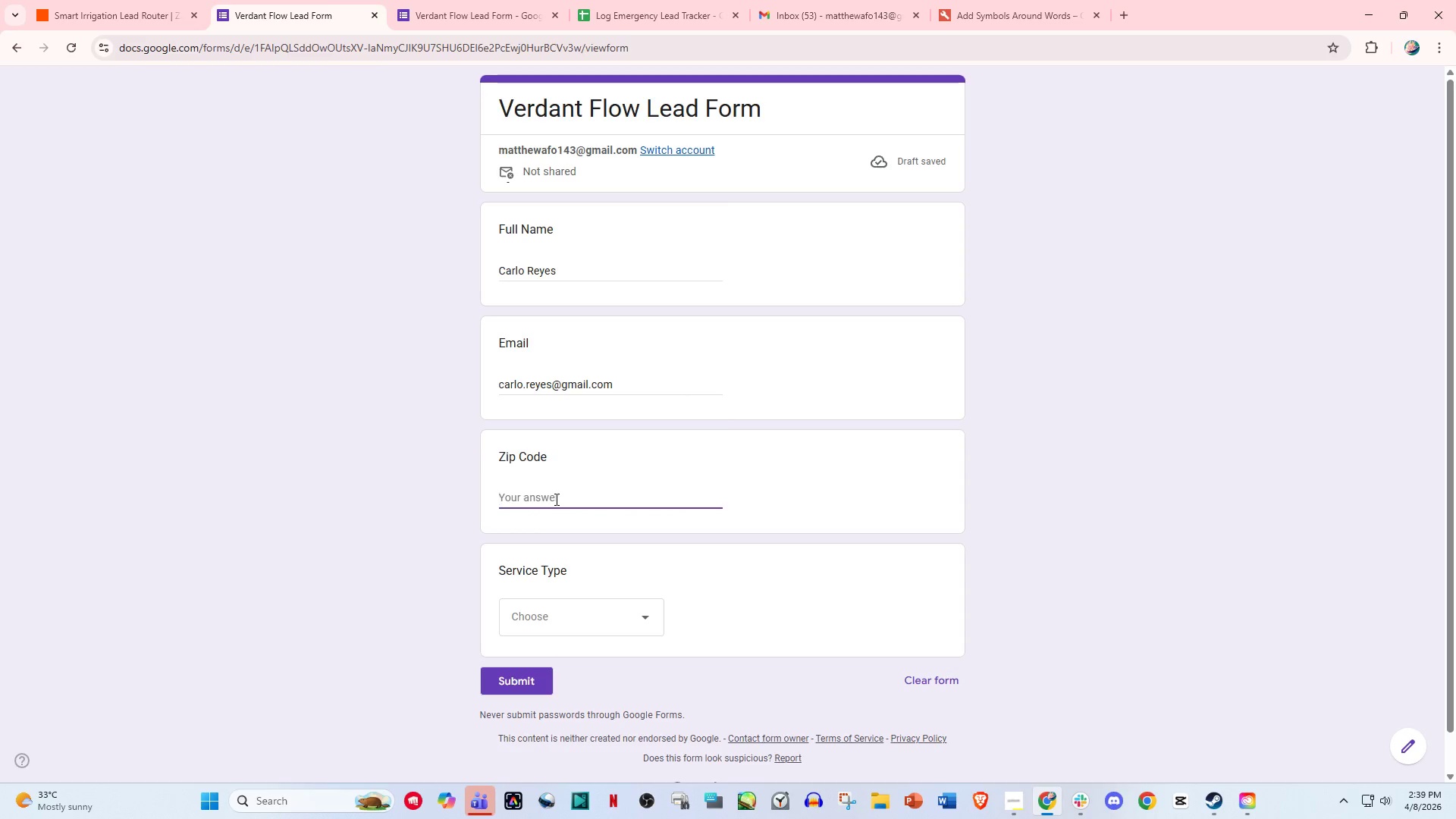 
key(Numpad9)
 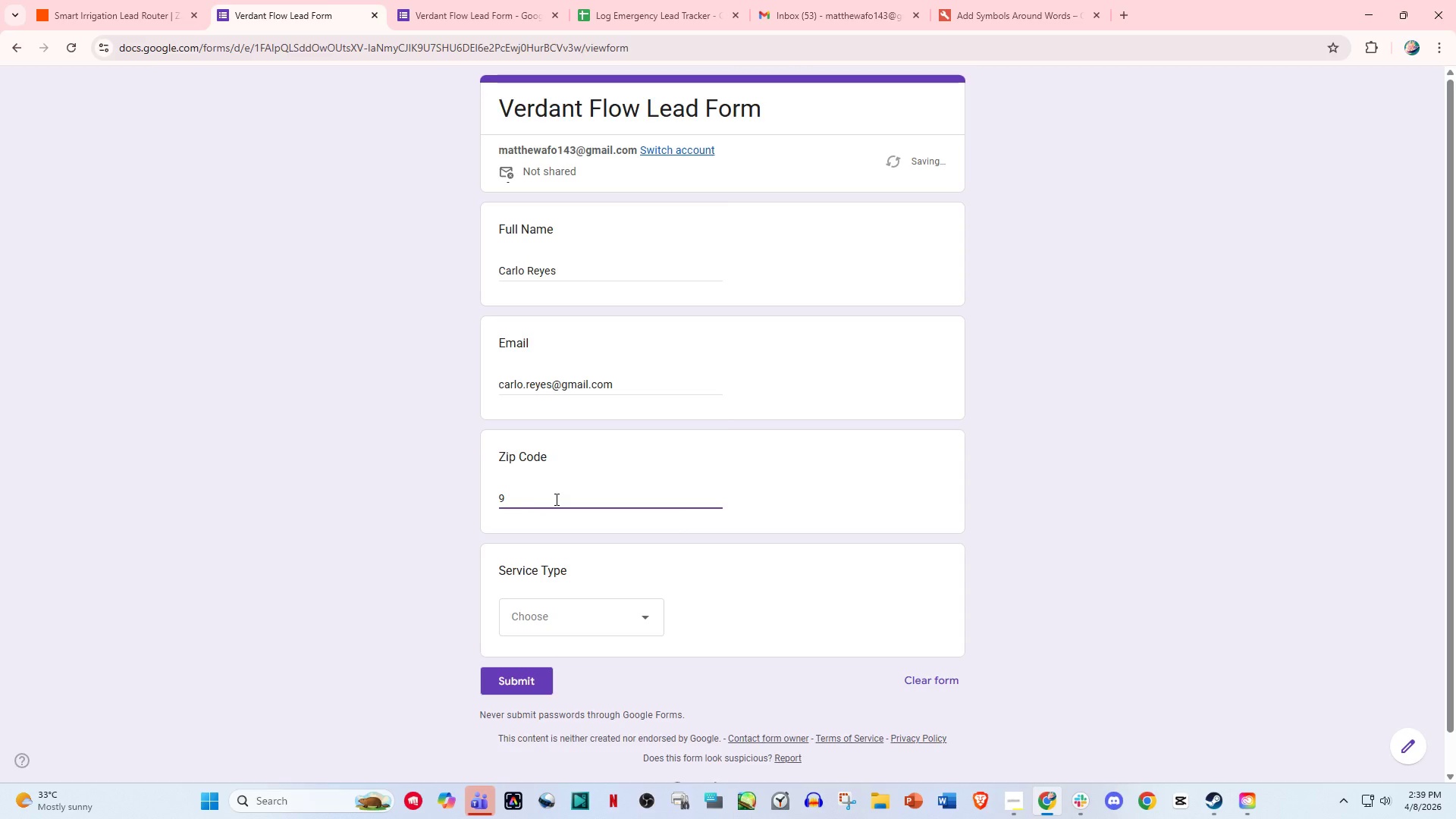 
key(Numpad0)
 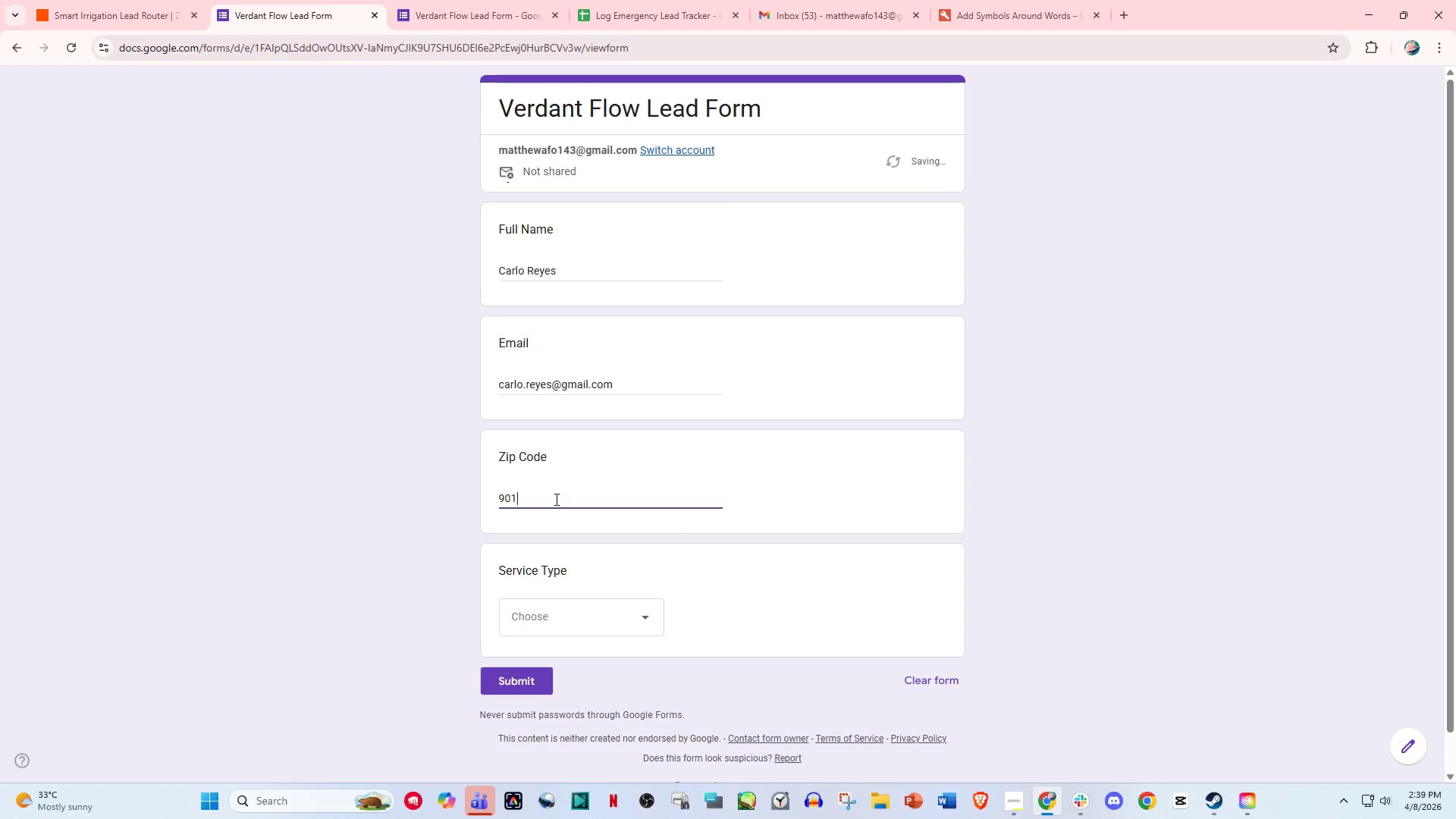 
key(Numpad1)
 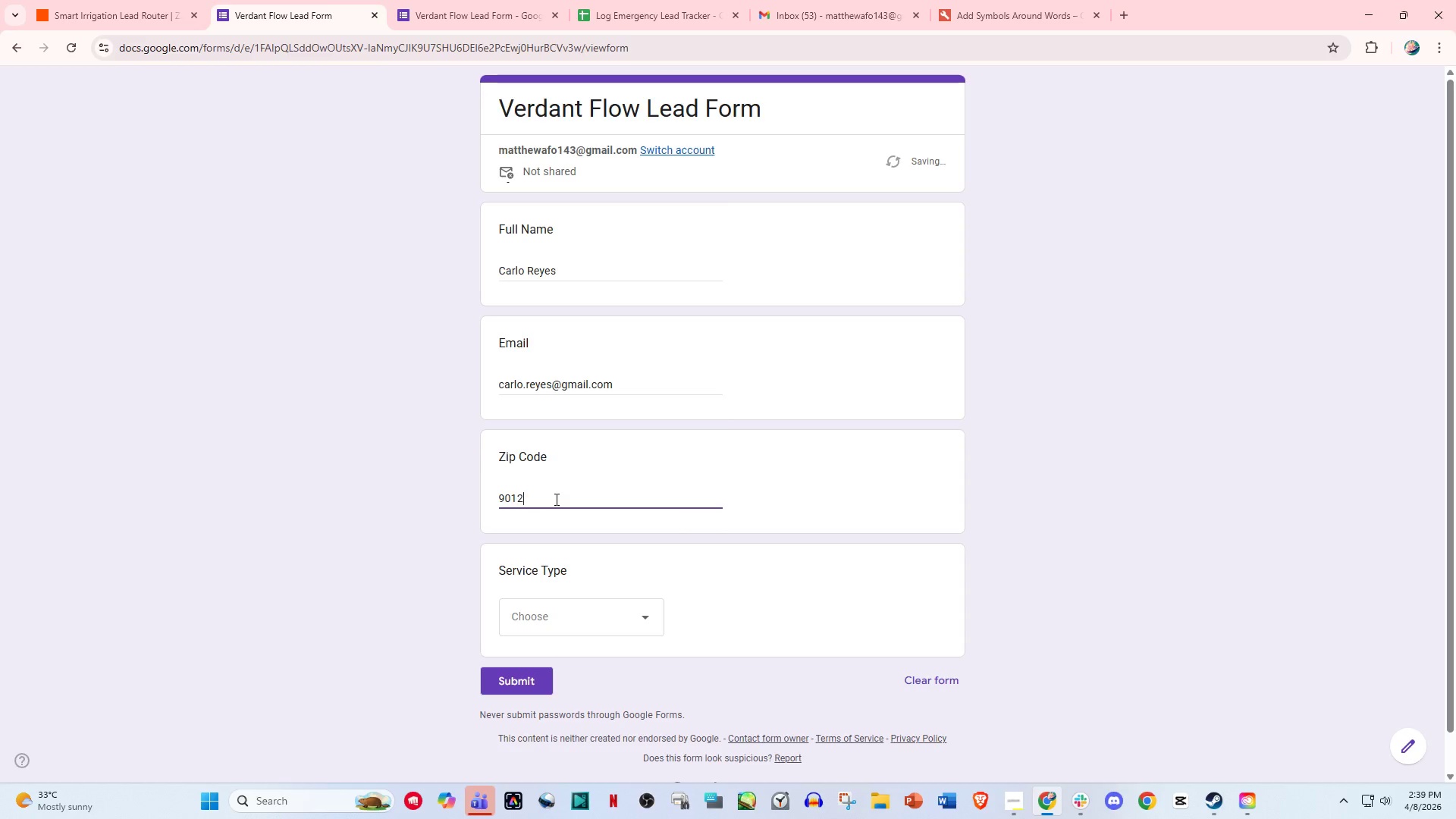 
key(Numpad2)
 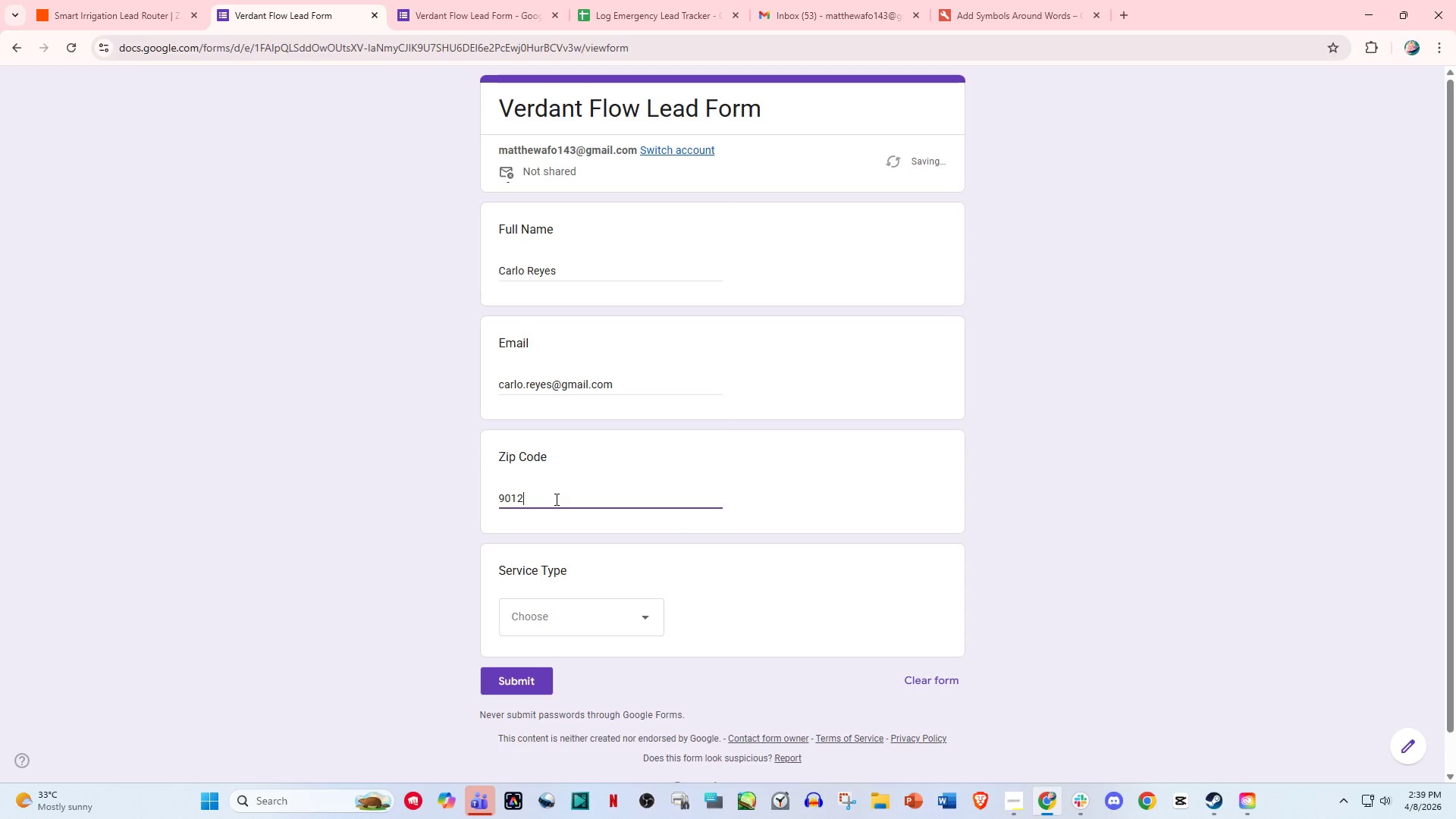 
left_click([553, 610])
 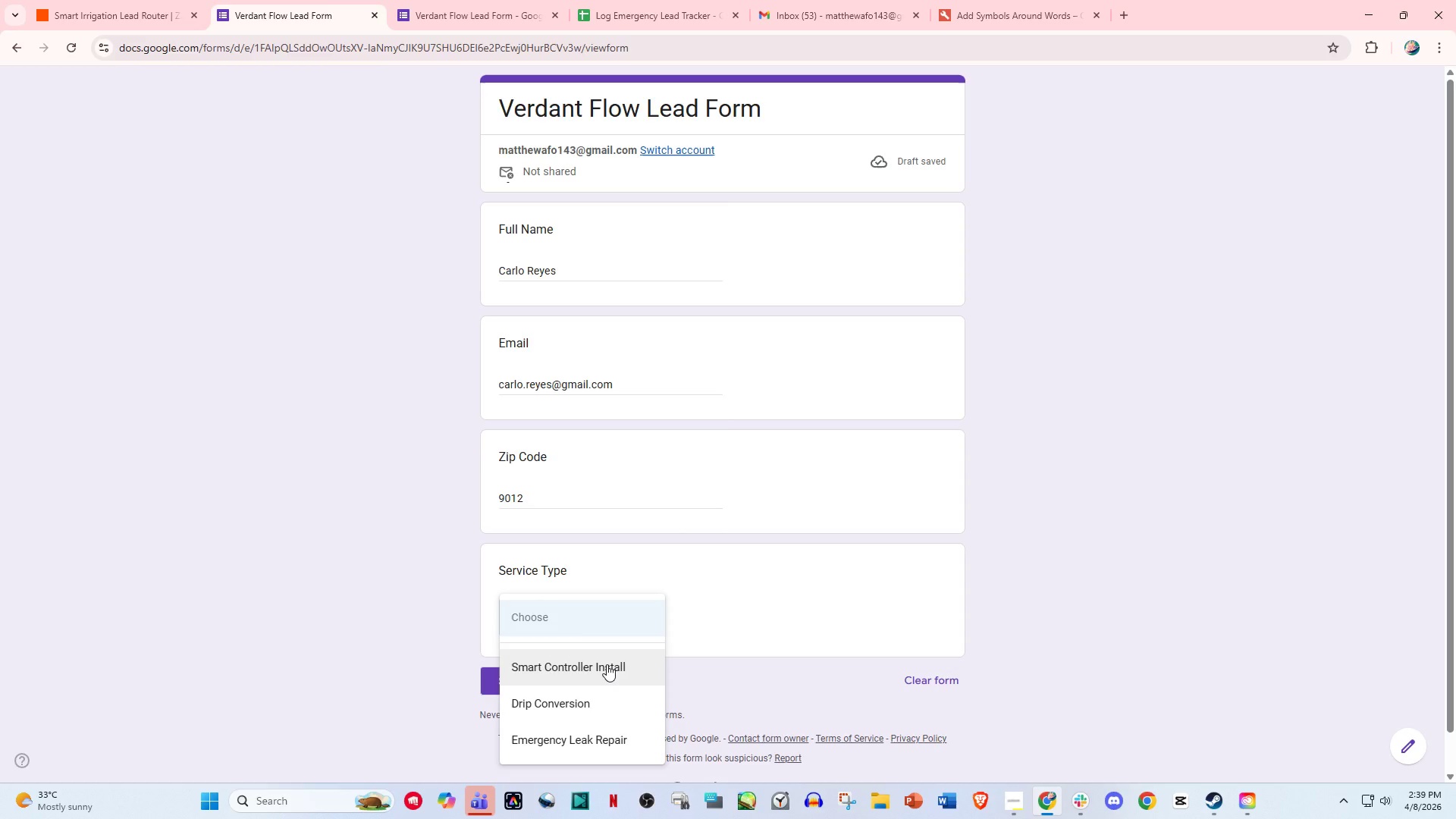 
left_click([607, 664])
 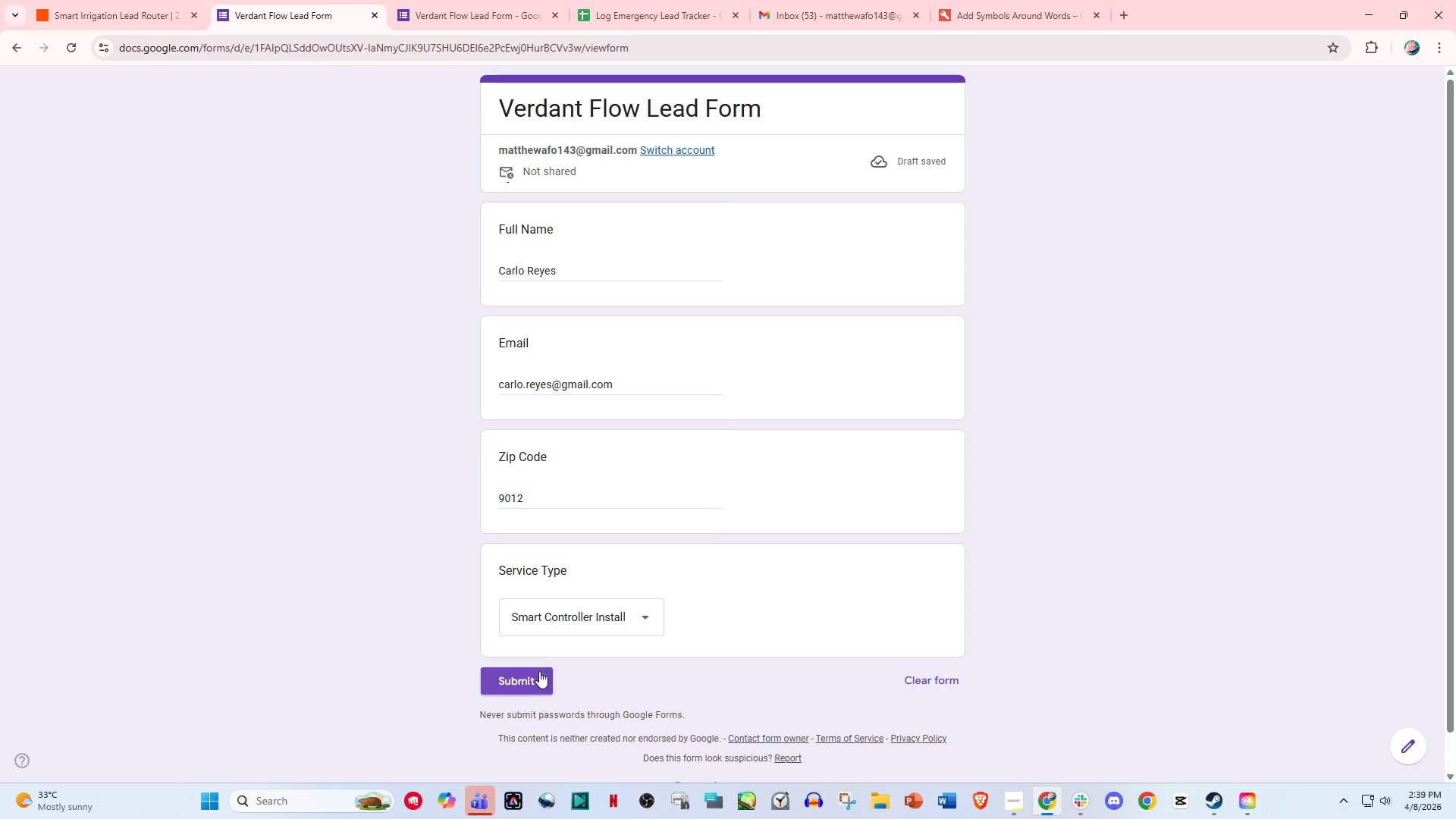 
wait(7.48)
 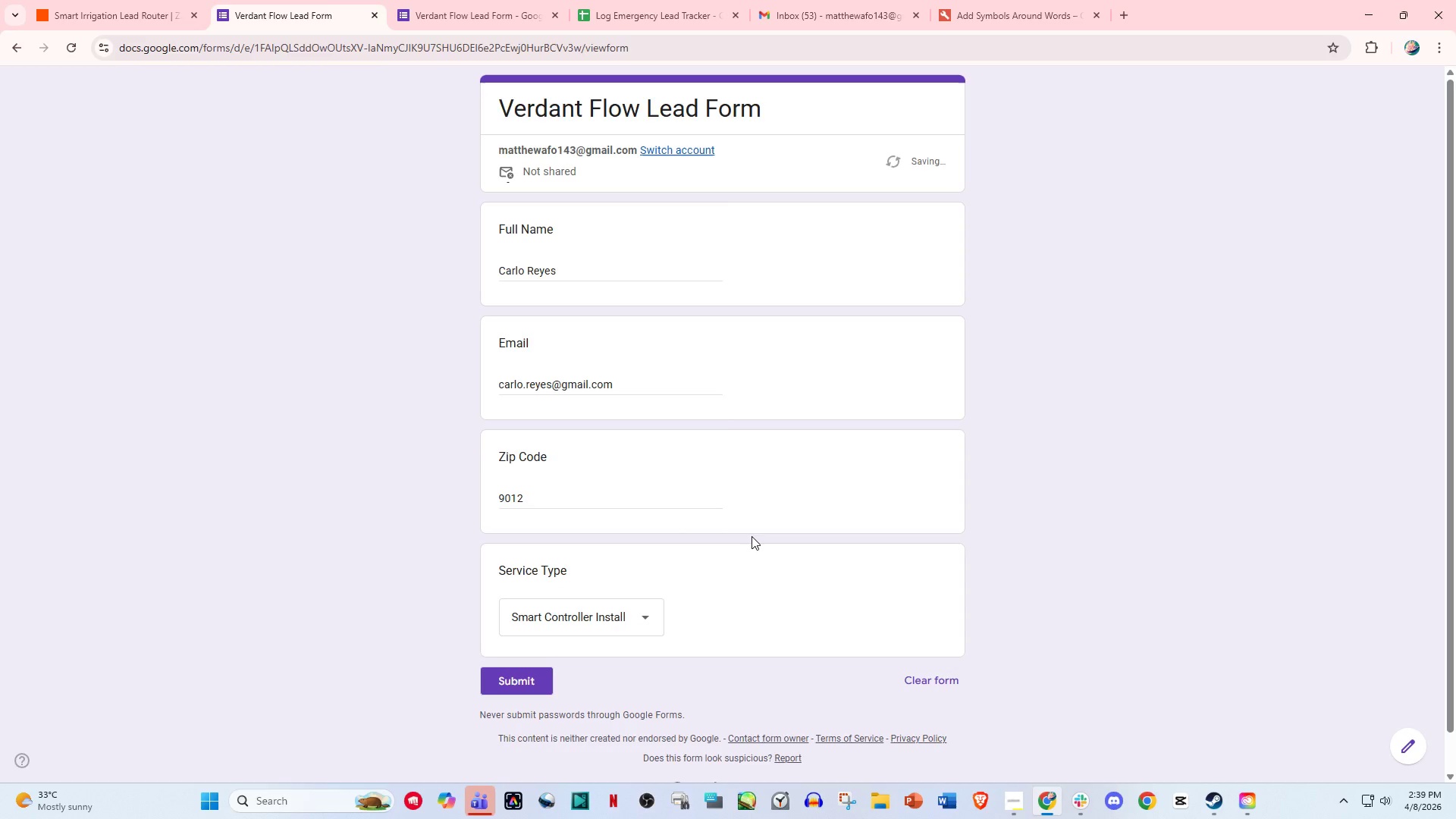 
left_click([123, 0])
 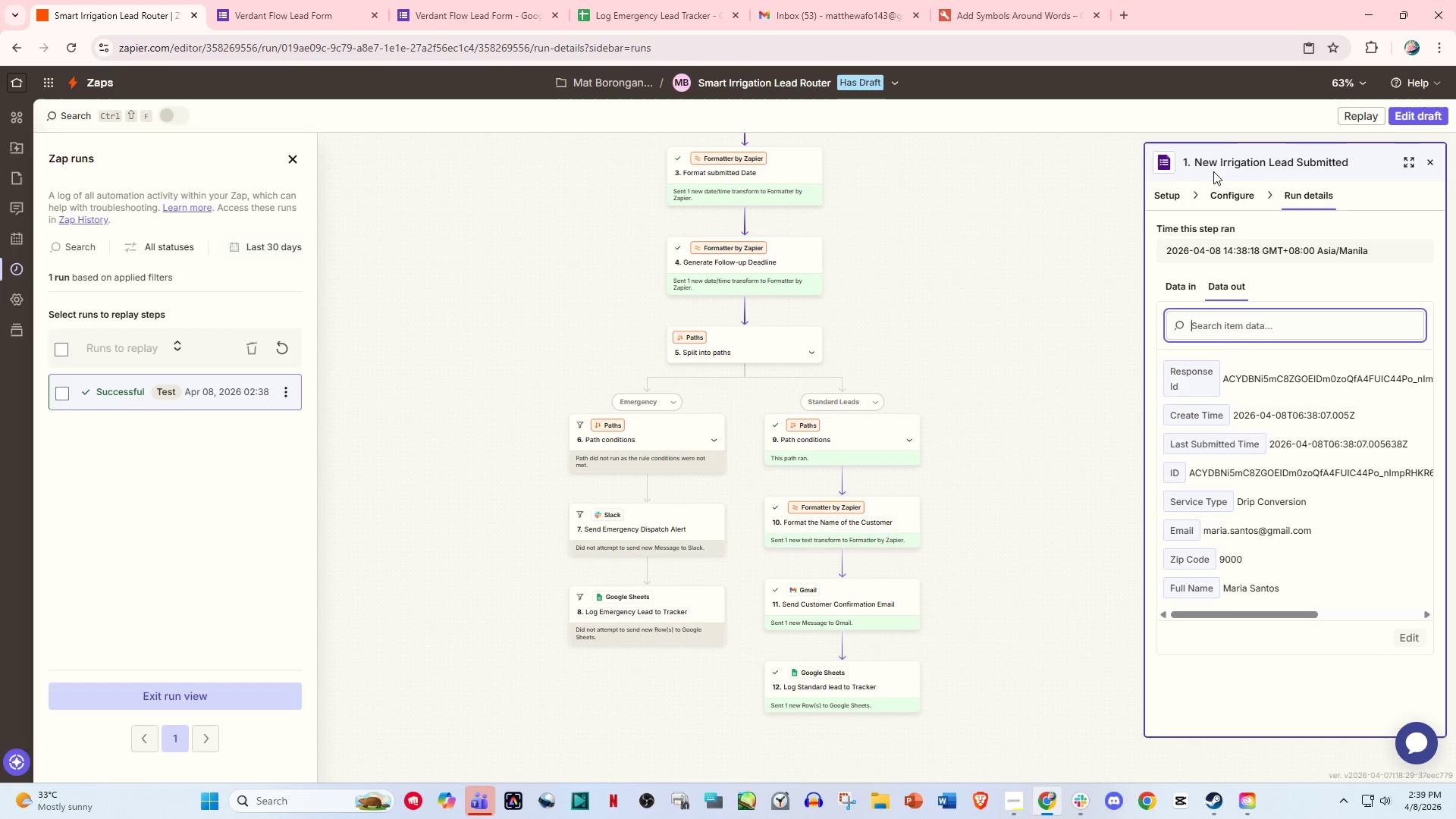 
left_click([1417, 108])
 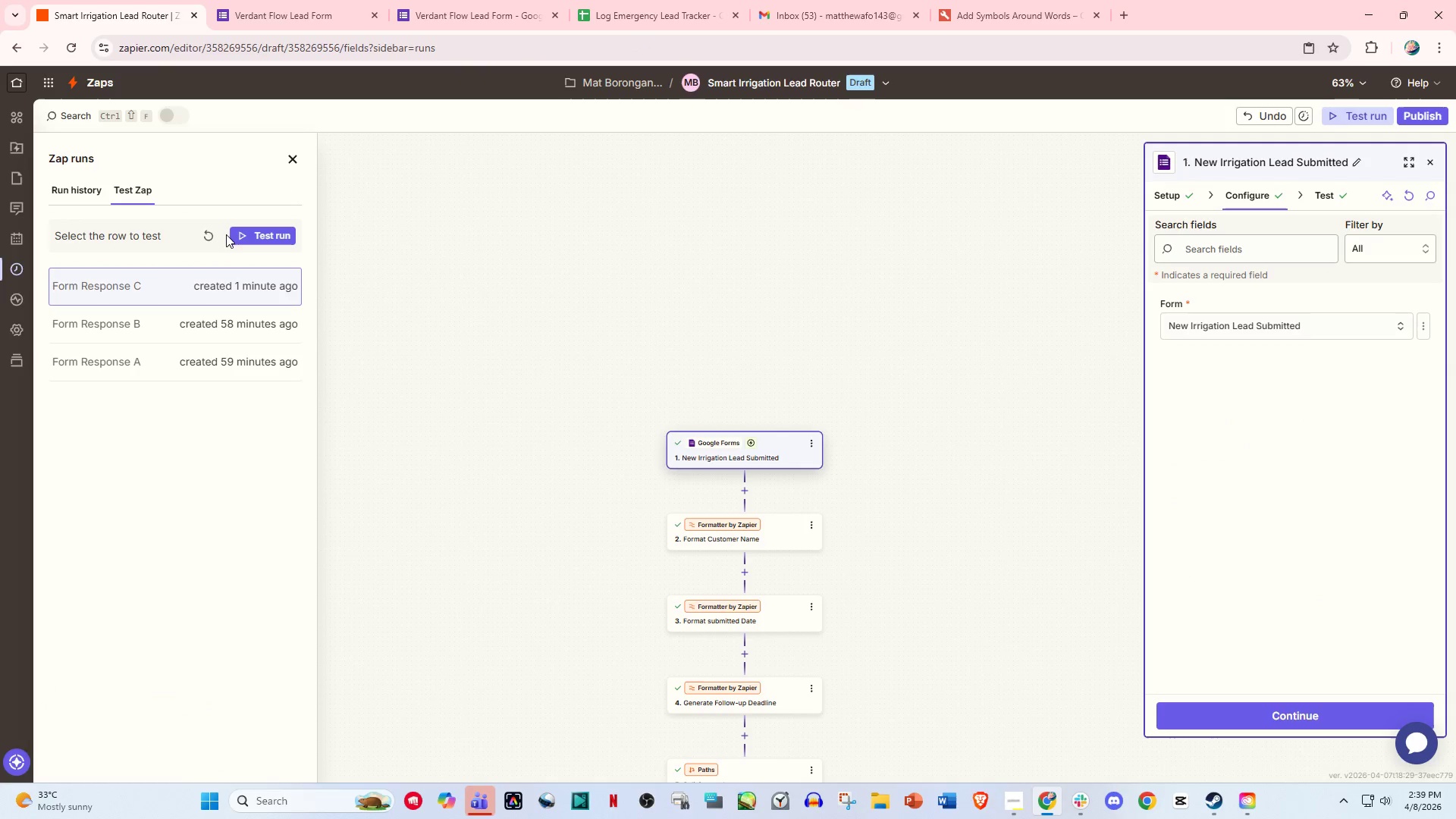 
left_click([214, 232])
 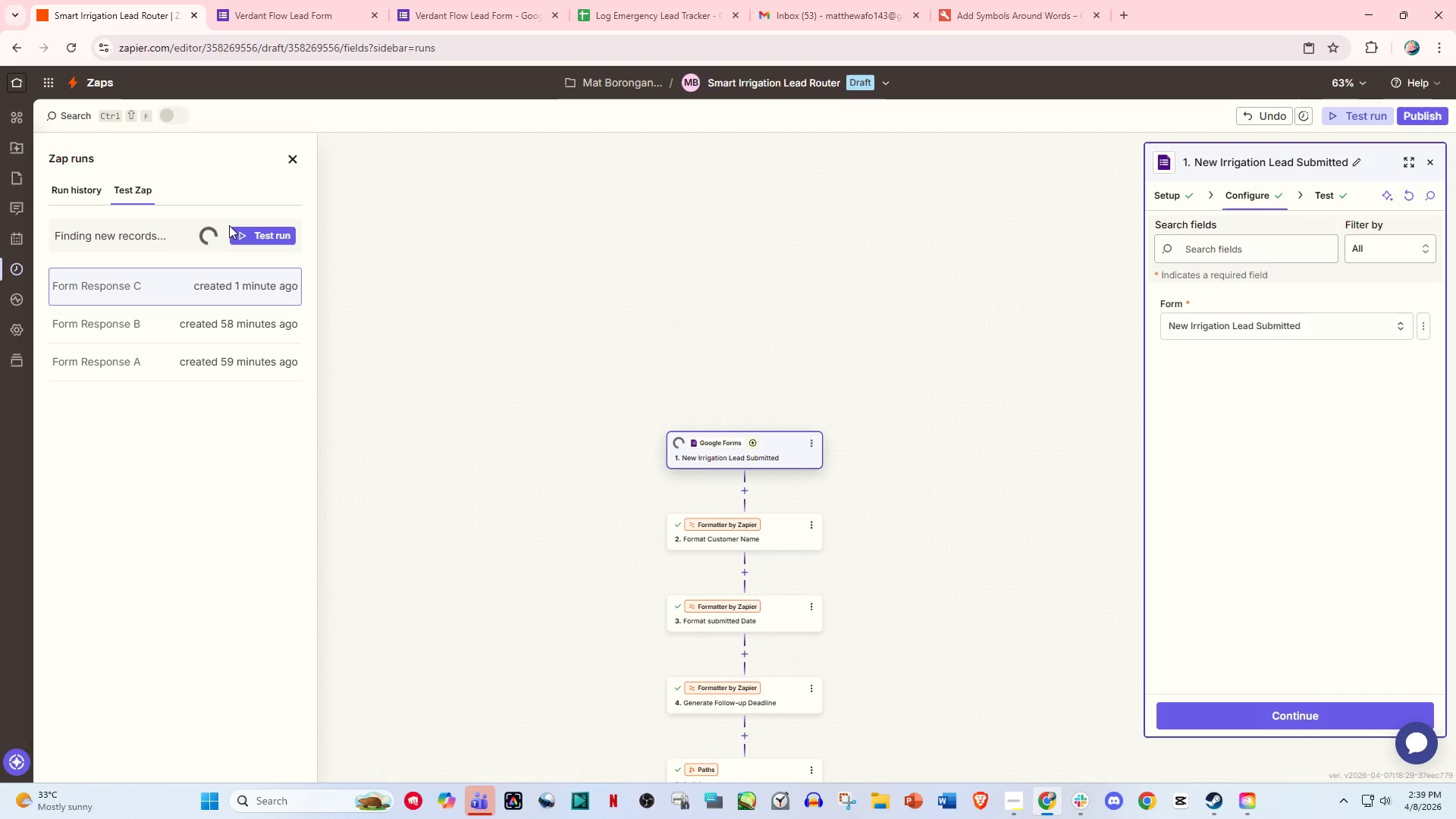 
wait(6.36)
 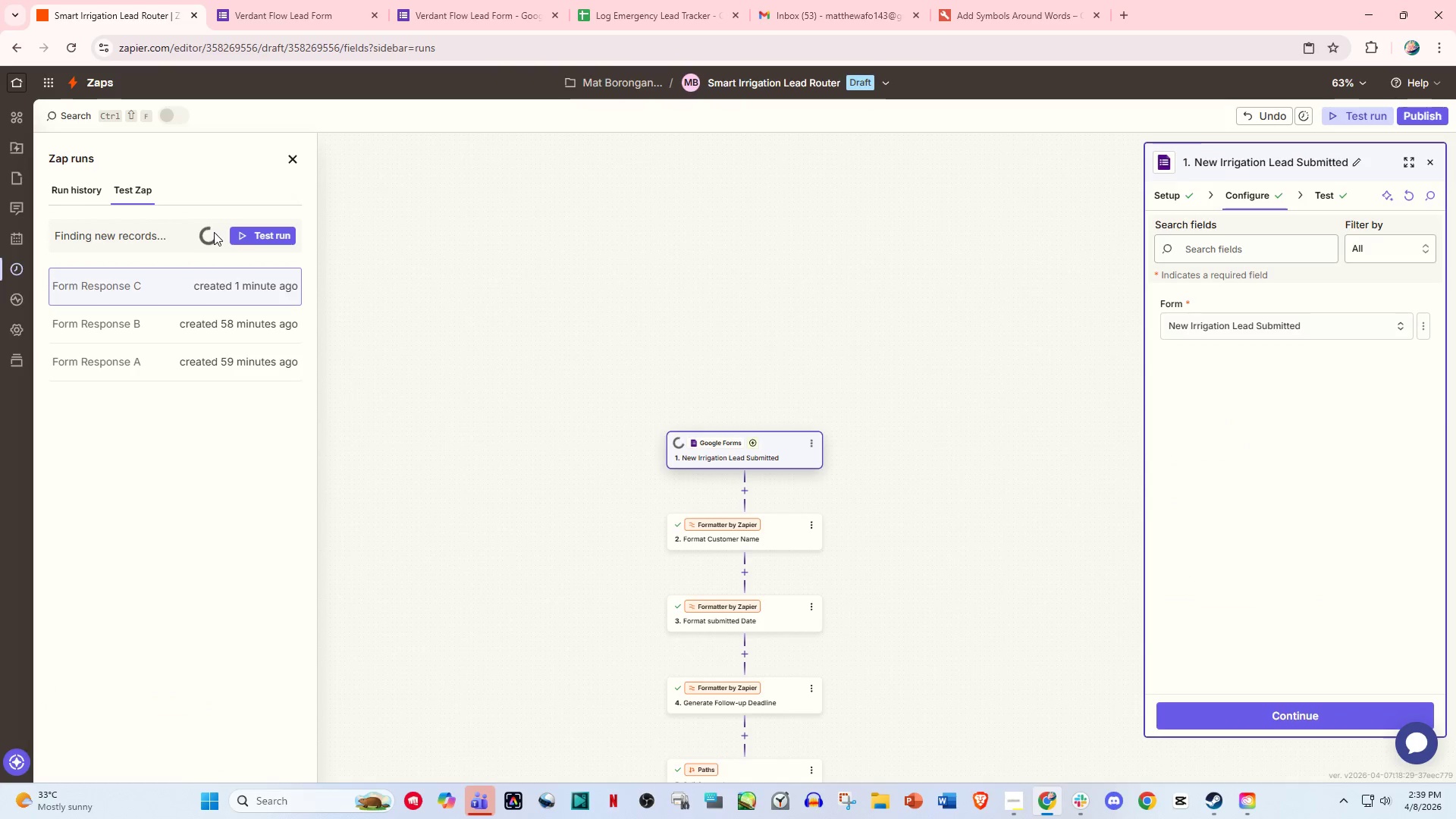 
left_click([196, 286])
 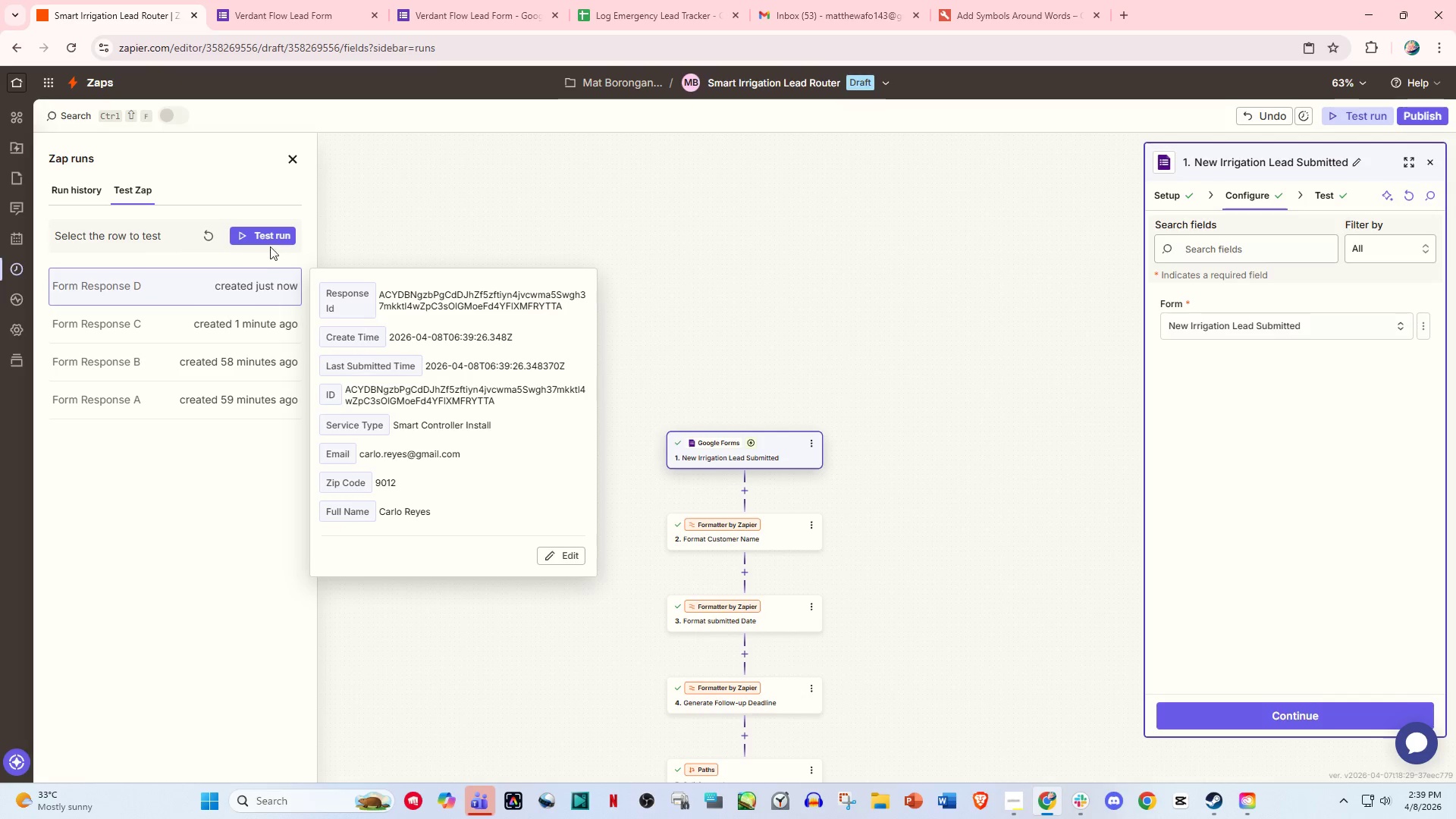 
left_click([275, 241])
 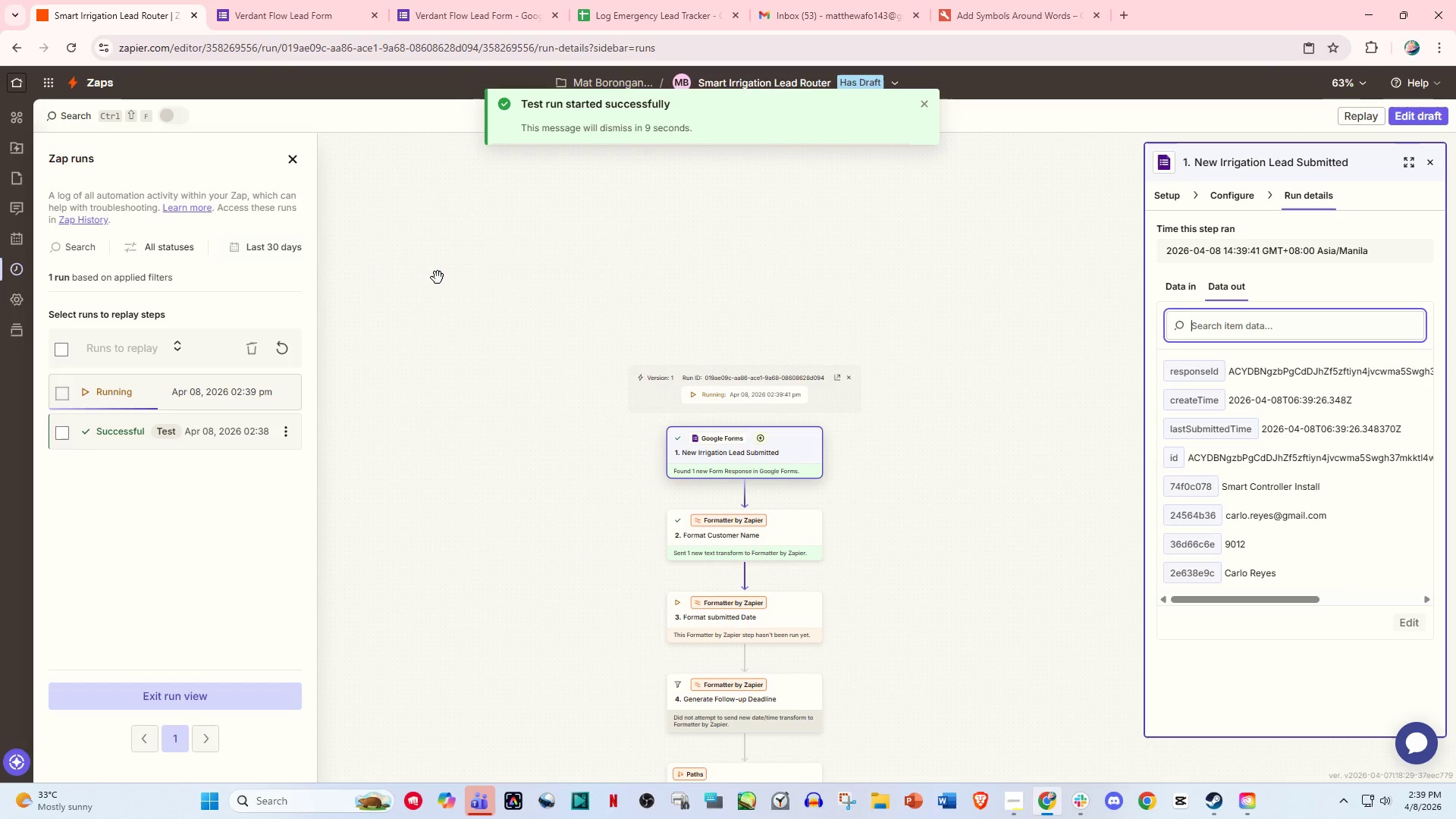 
wait(5.2)
 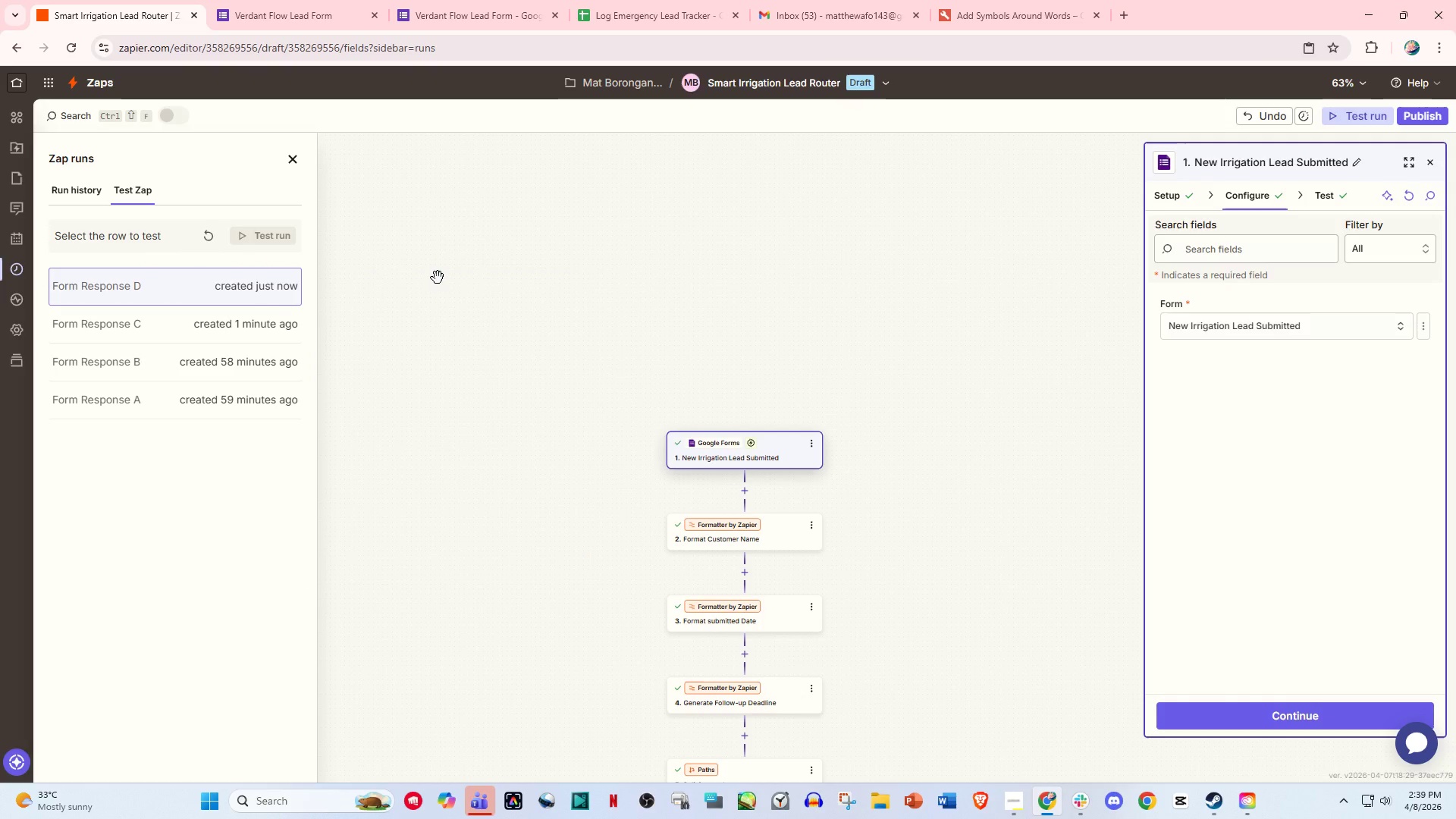 
left_click([650, 0])
 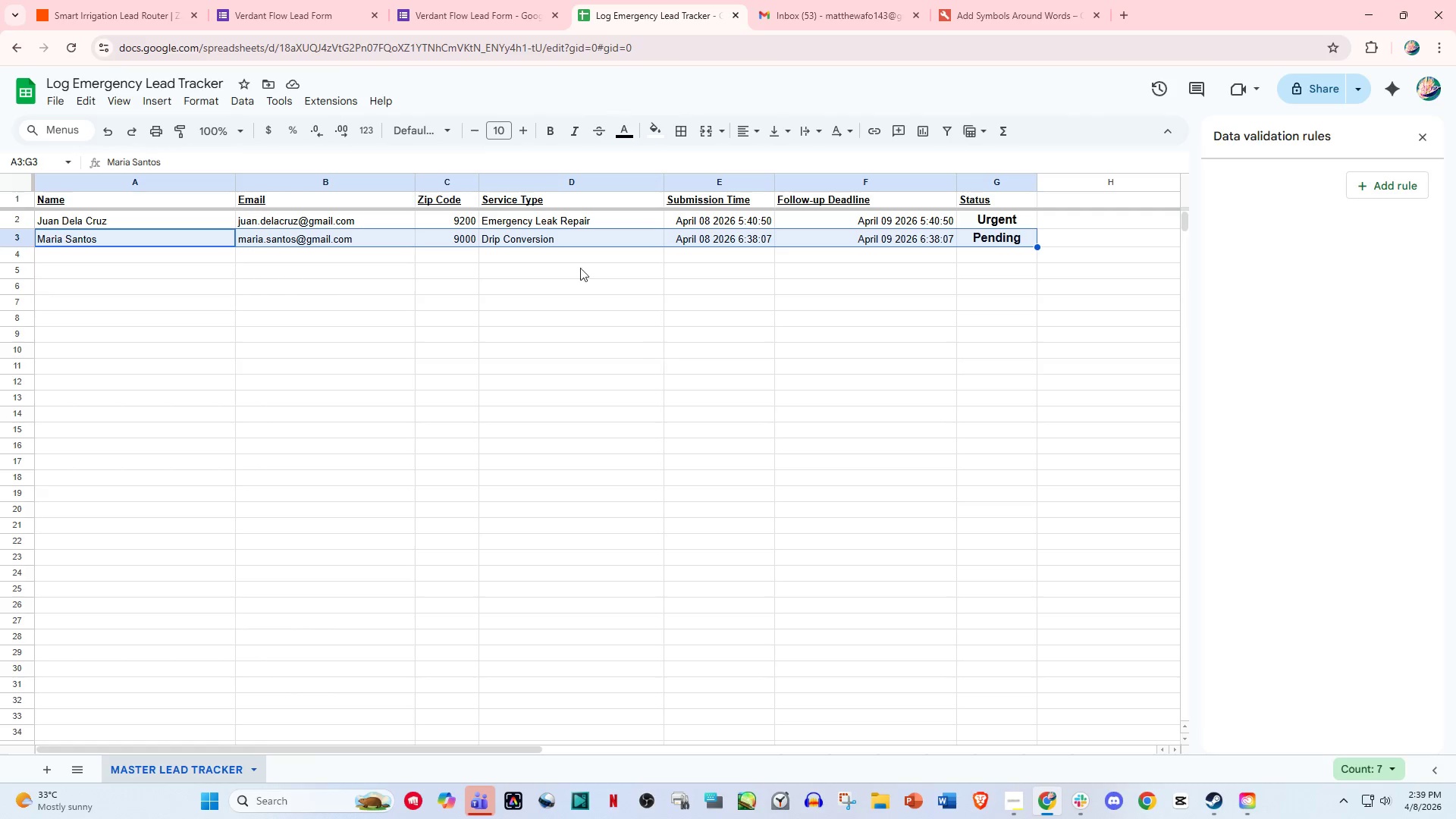 
left_click([187, 0])
 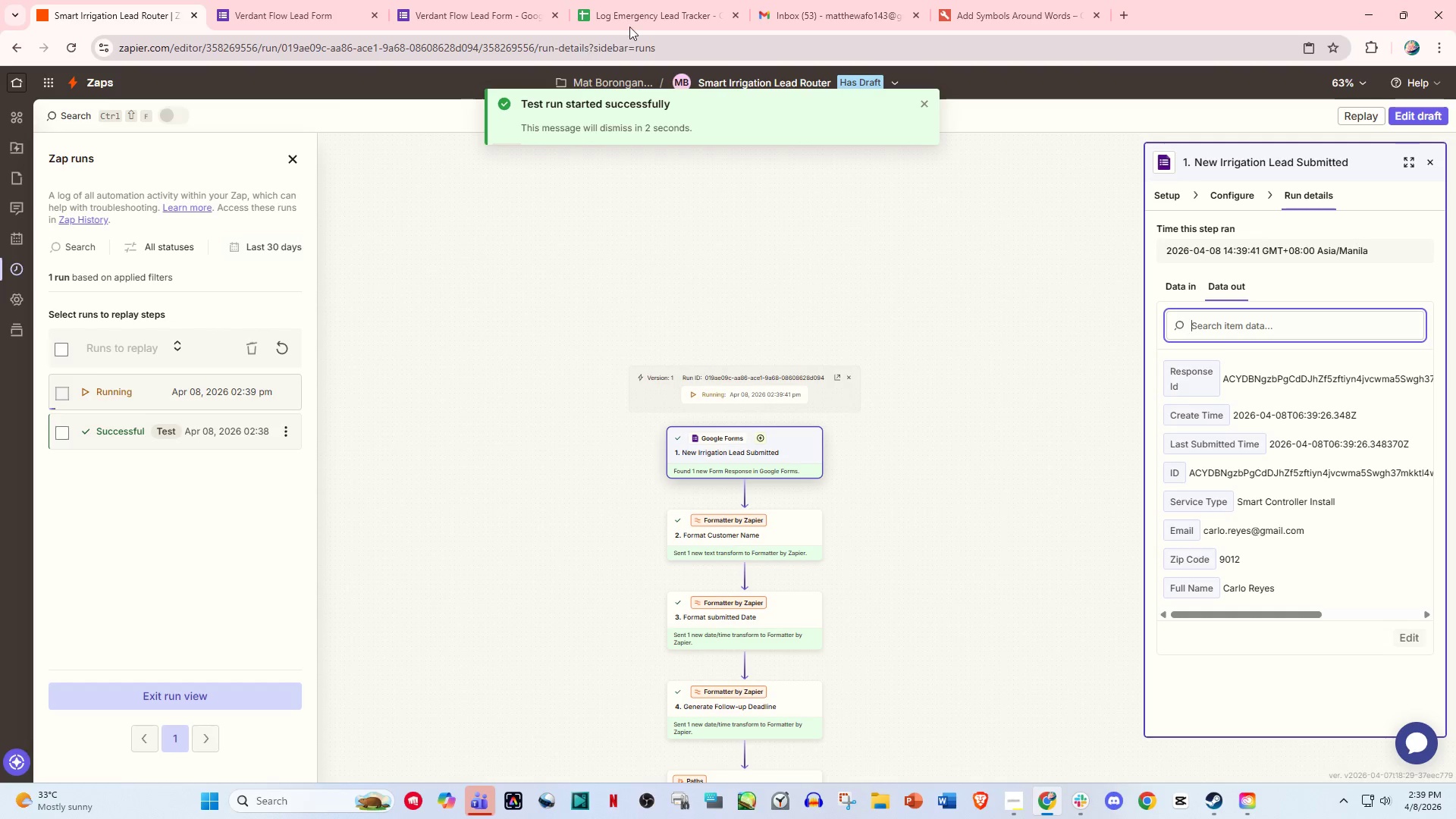 
left_click([679, 0])
 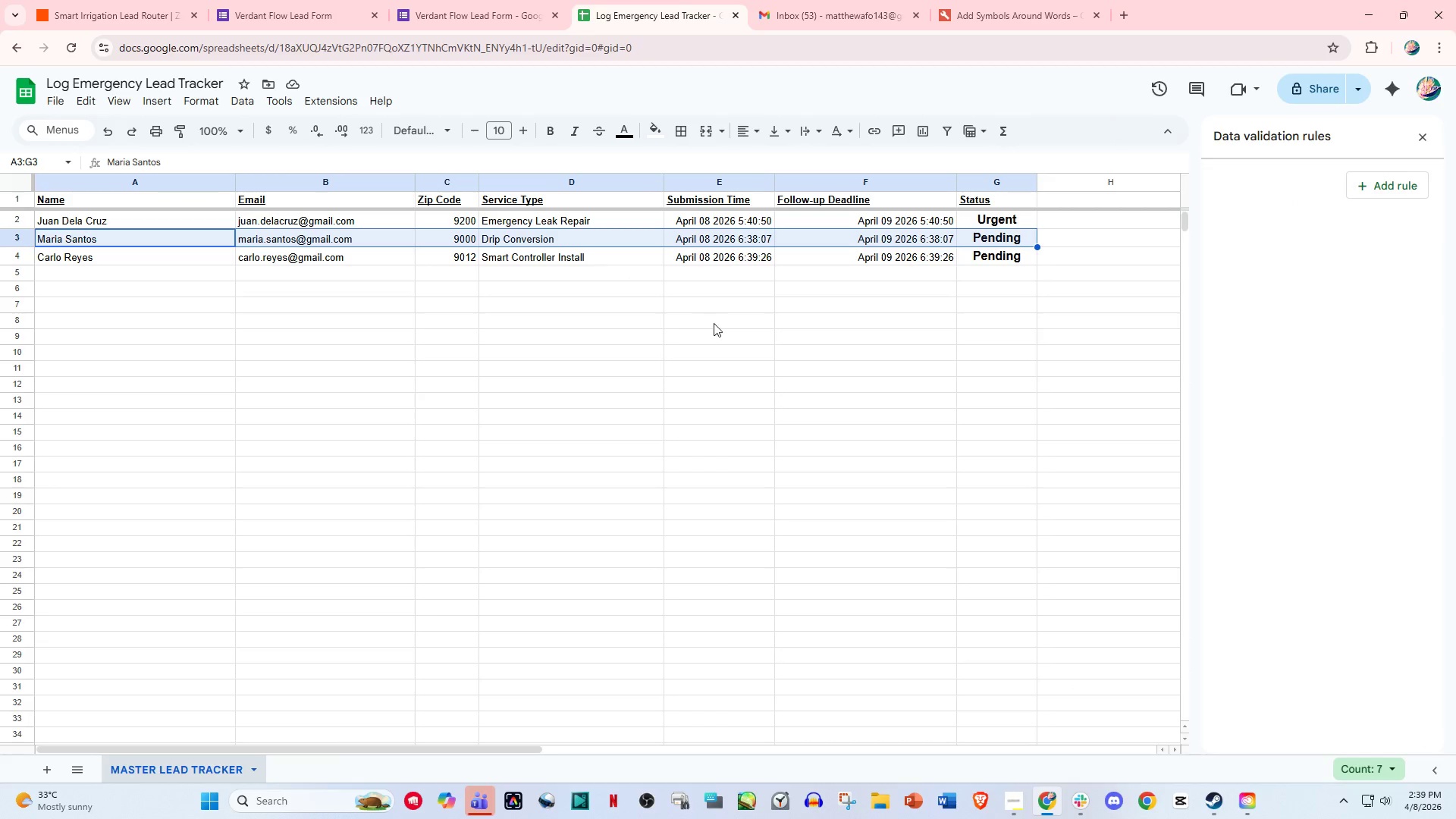 
left_click([708, 339])
 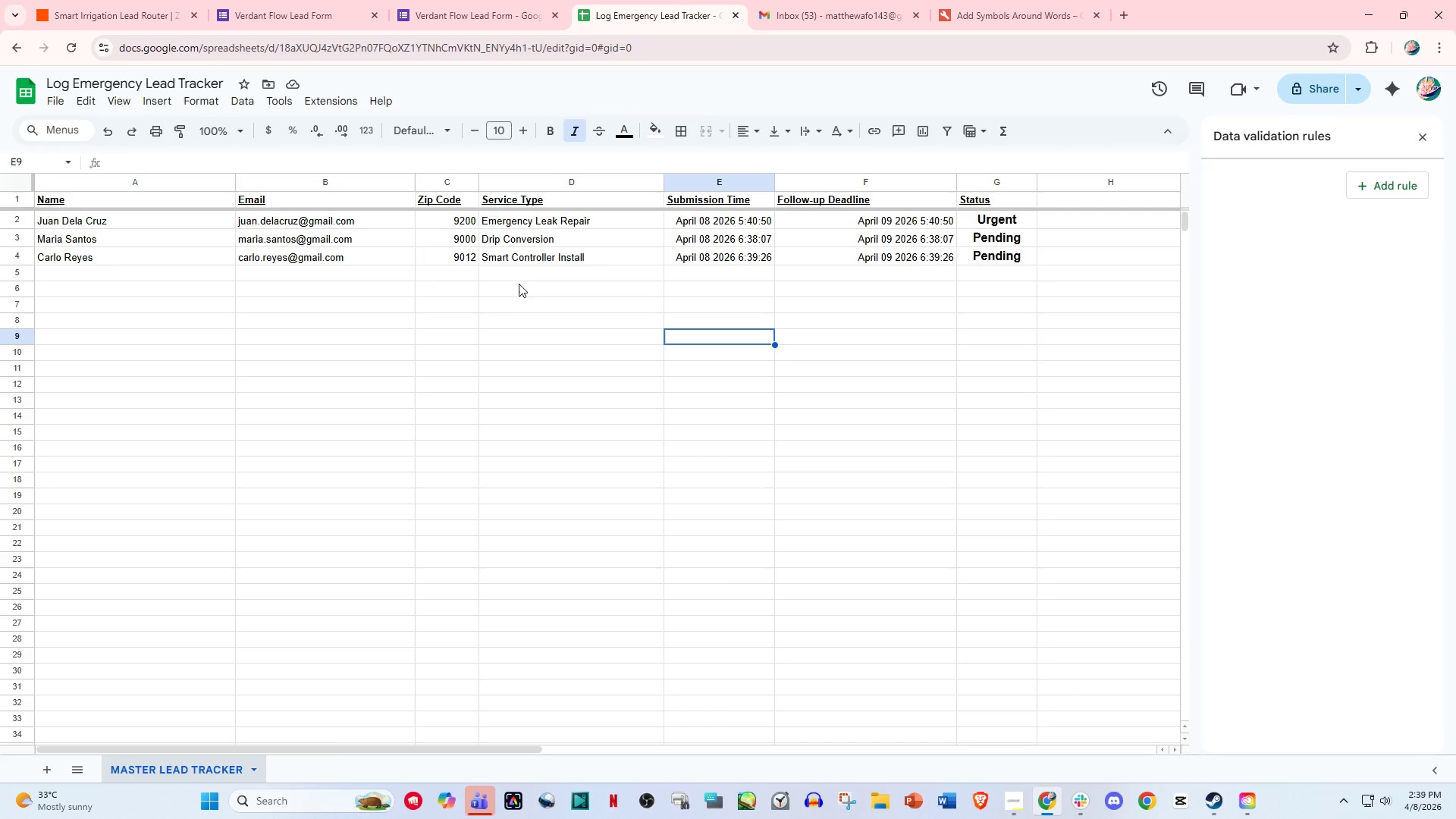 
left_click([516, 281])
 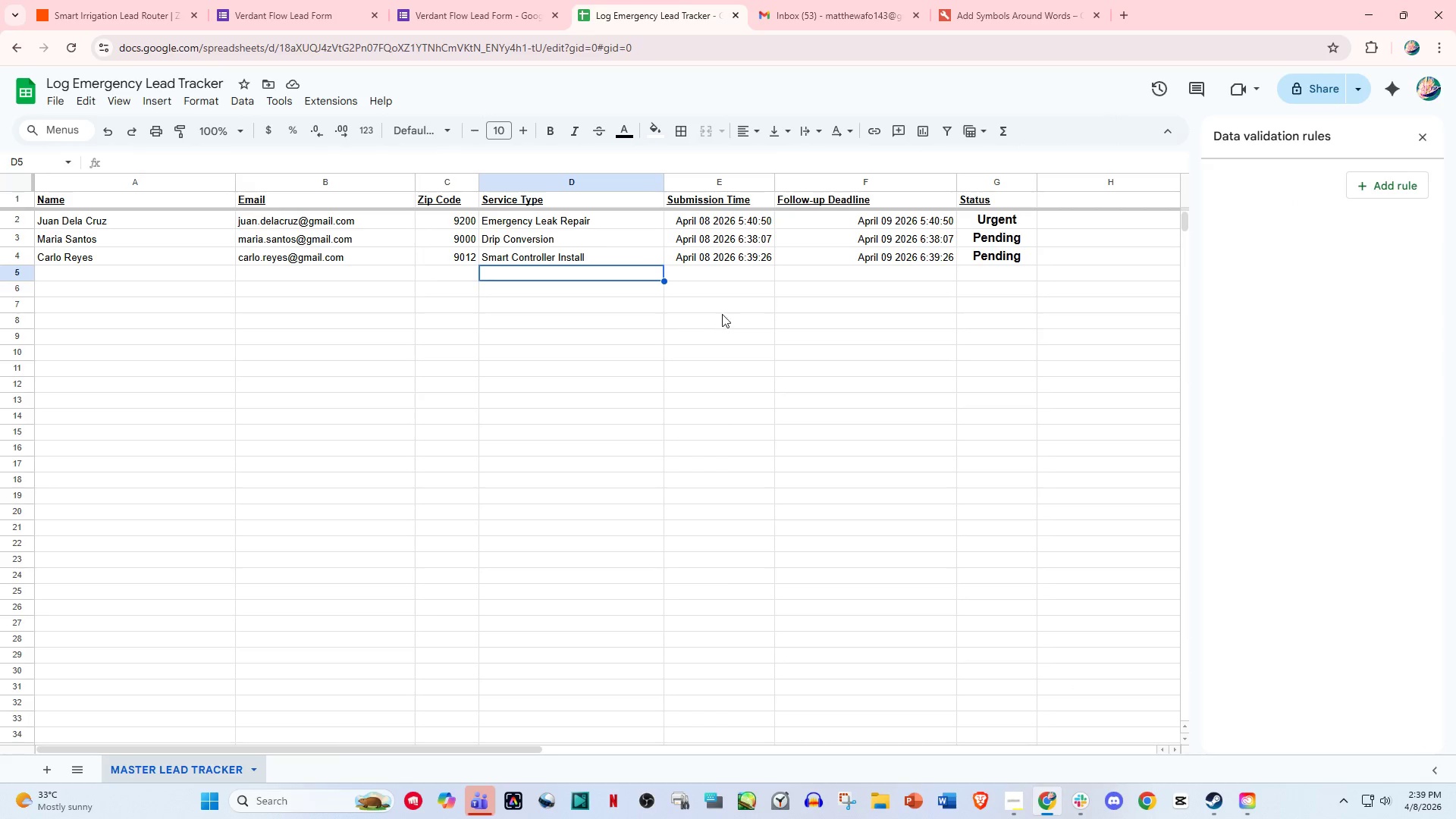 
left_click([736, 273])
 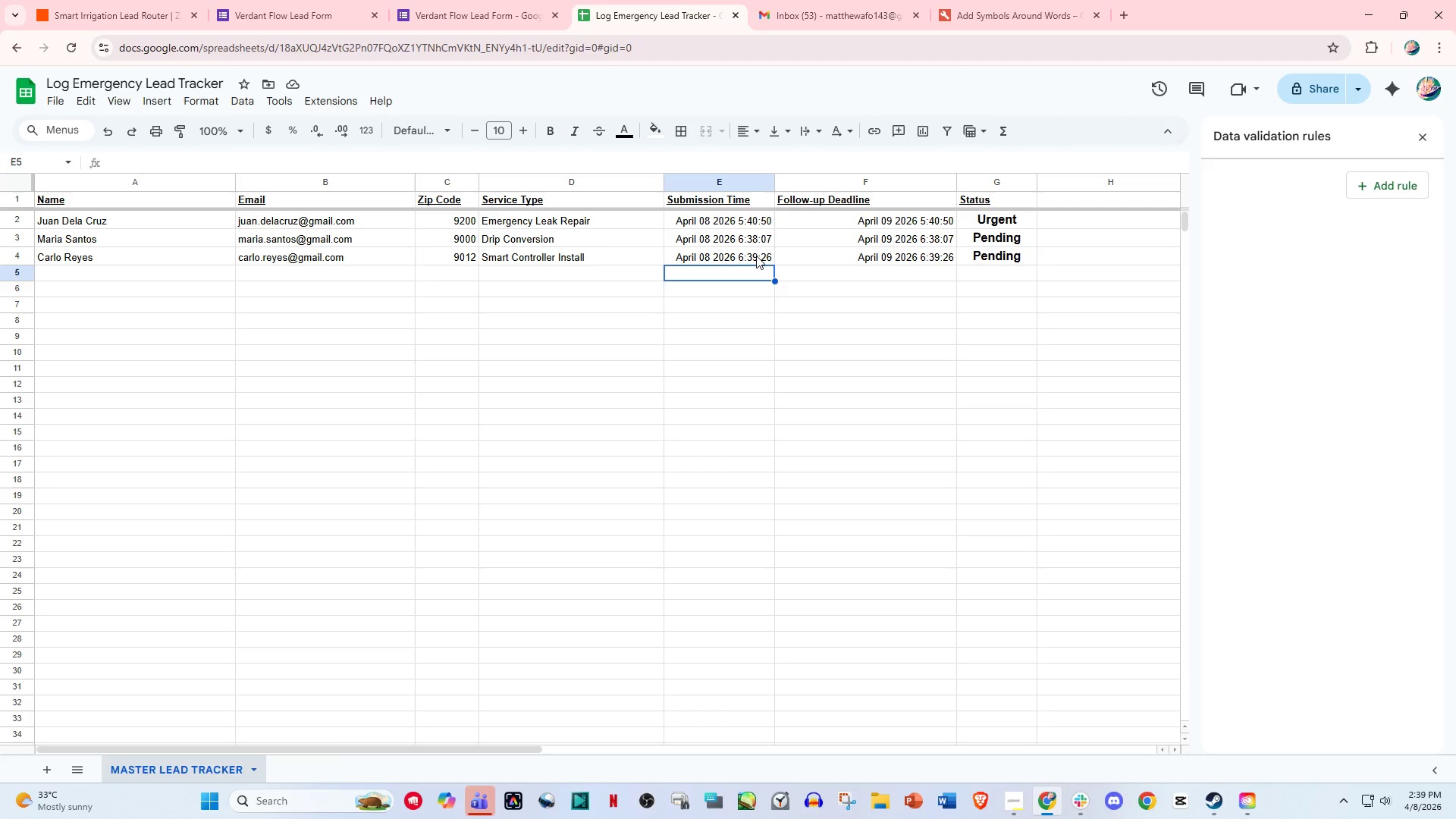 
left_click([756, 256])
 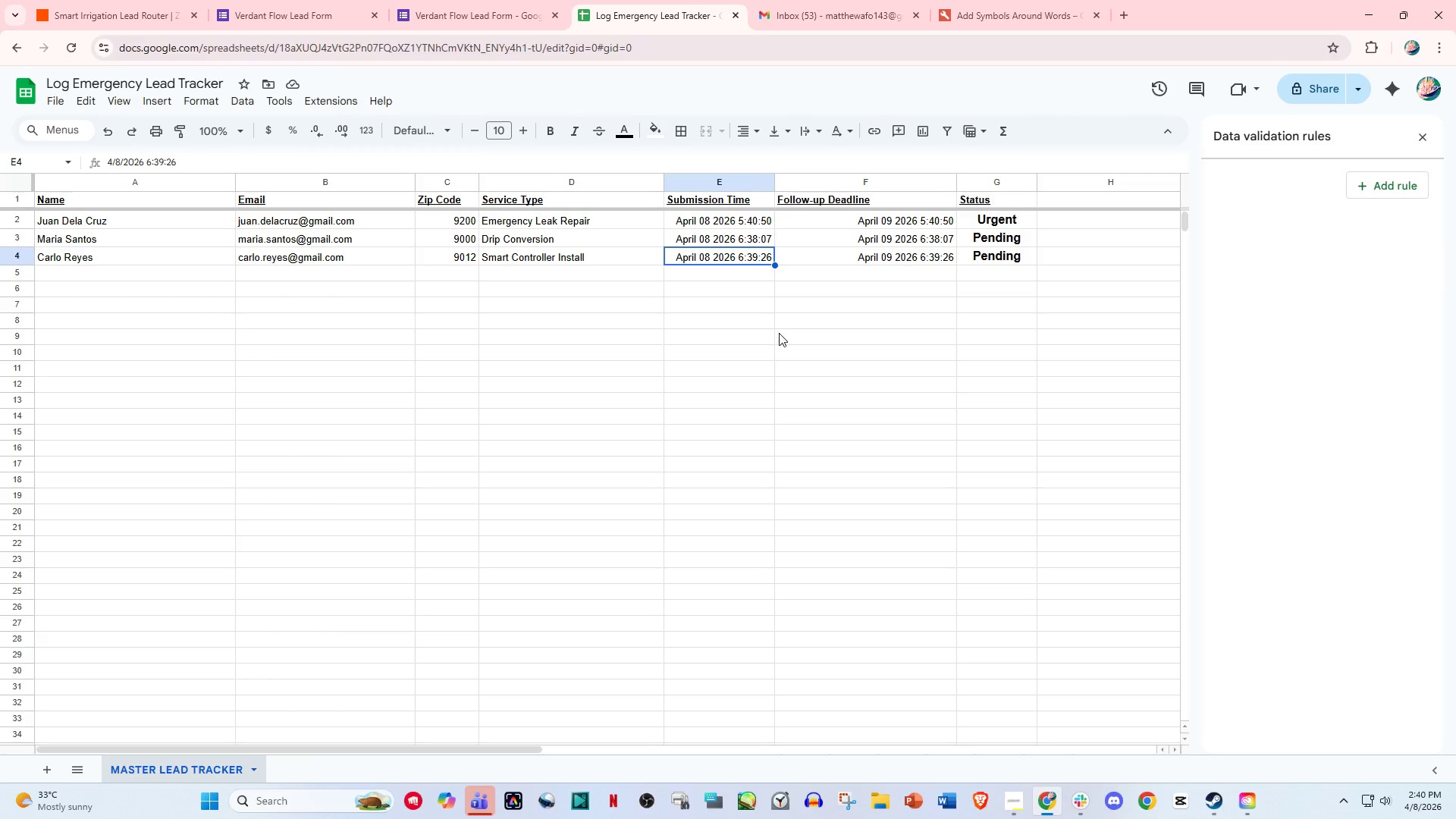 
wait(14.98)
 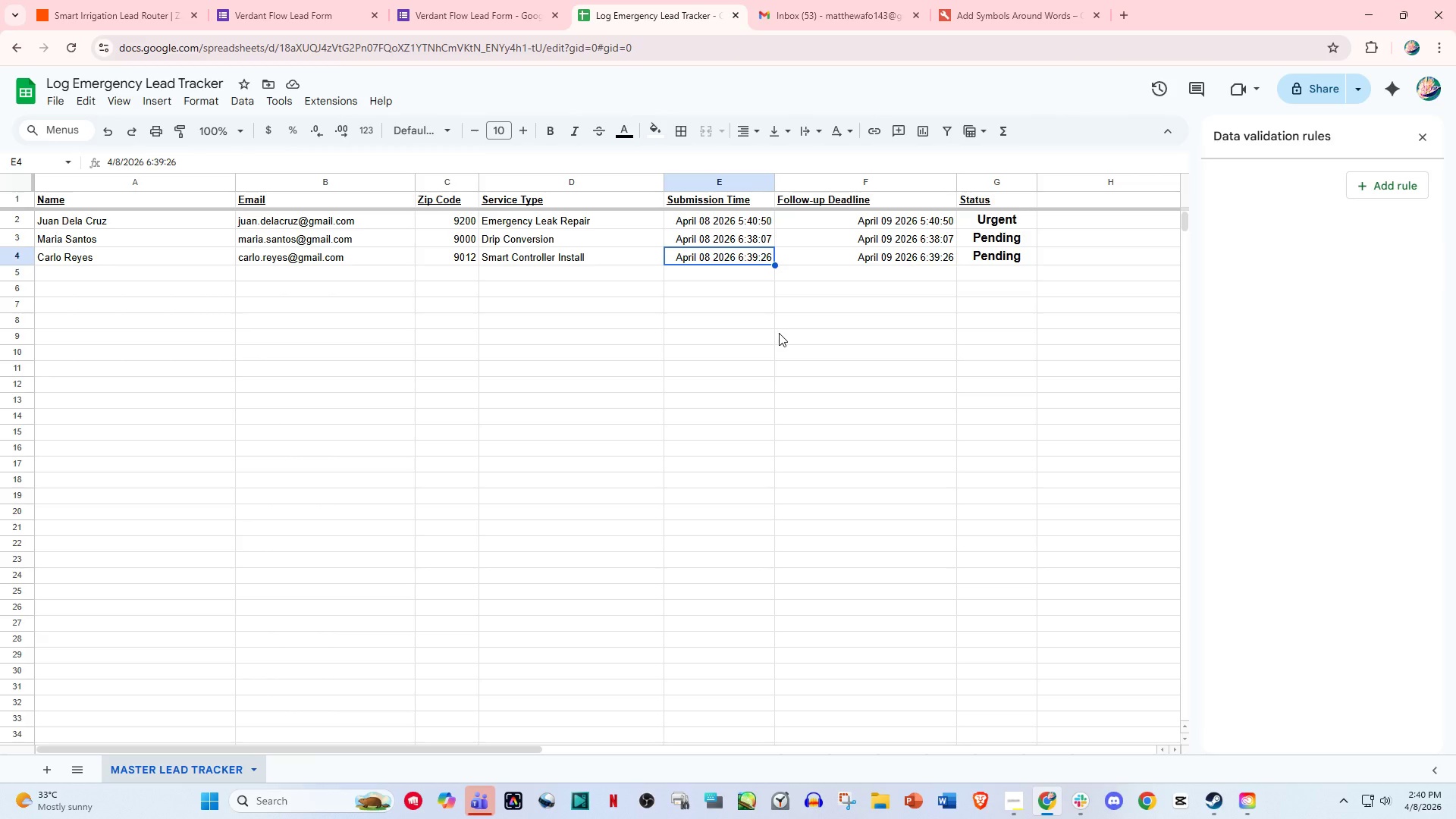 
left_click([134, 278])
 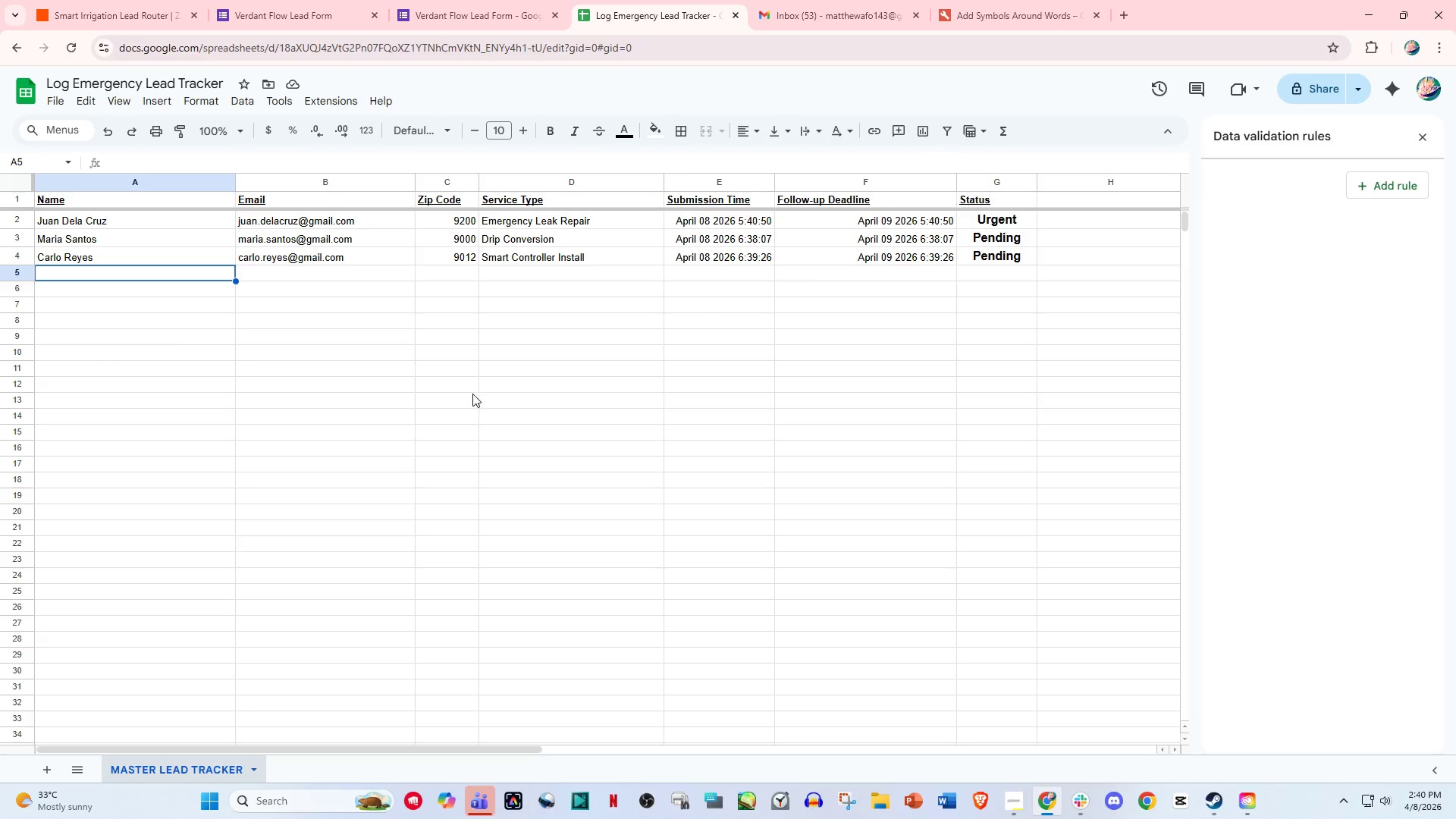 
wait(8.59)
 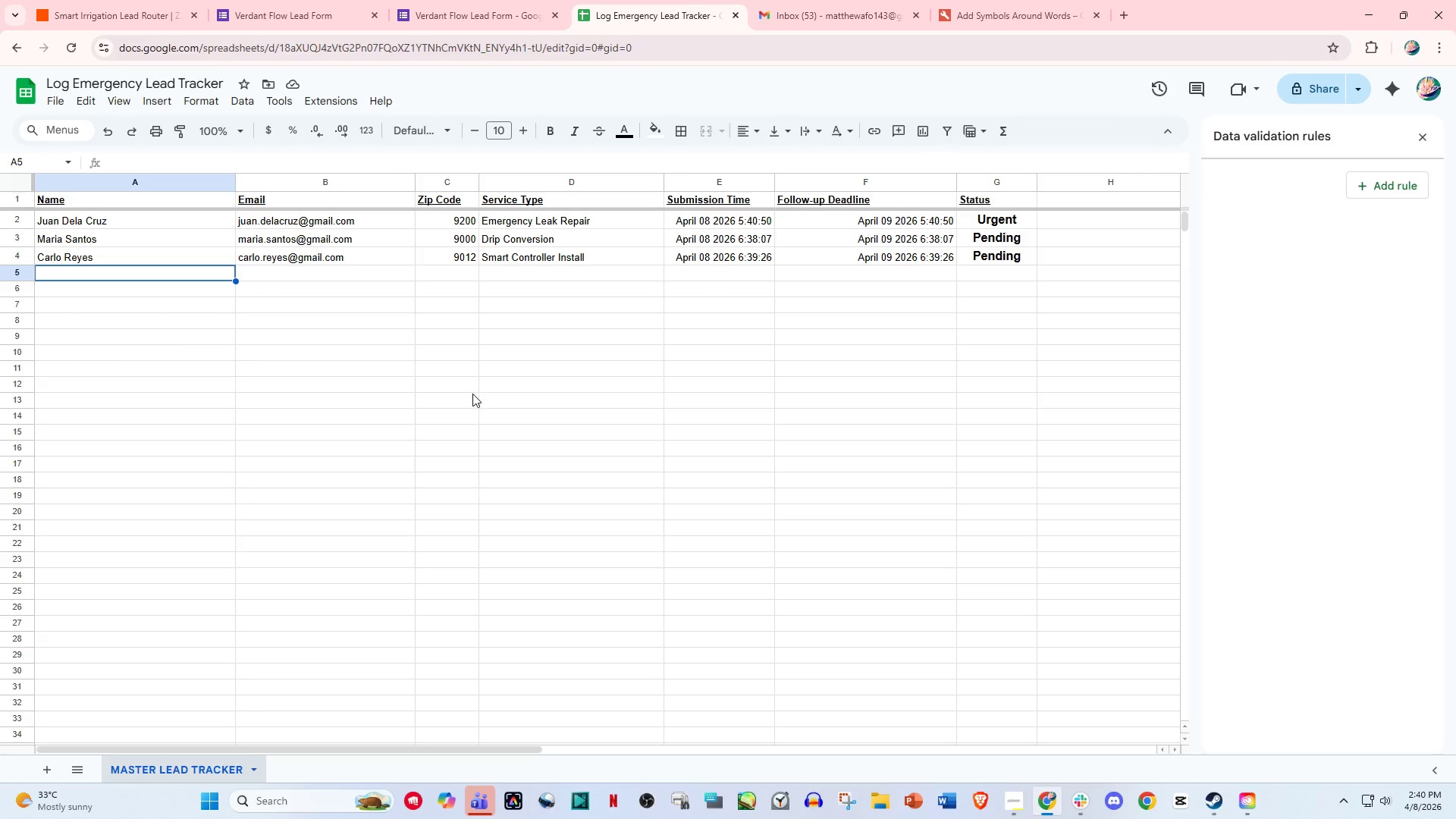 
left_click([492, 0])
 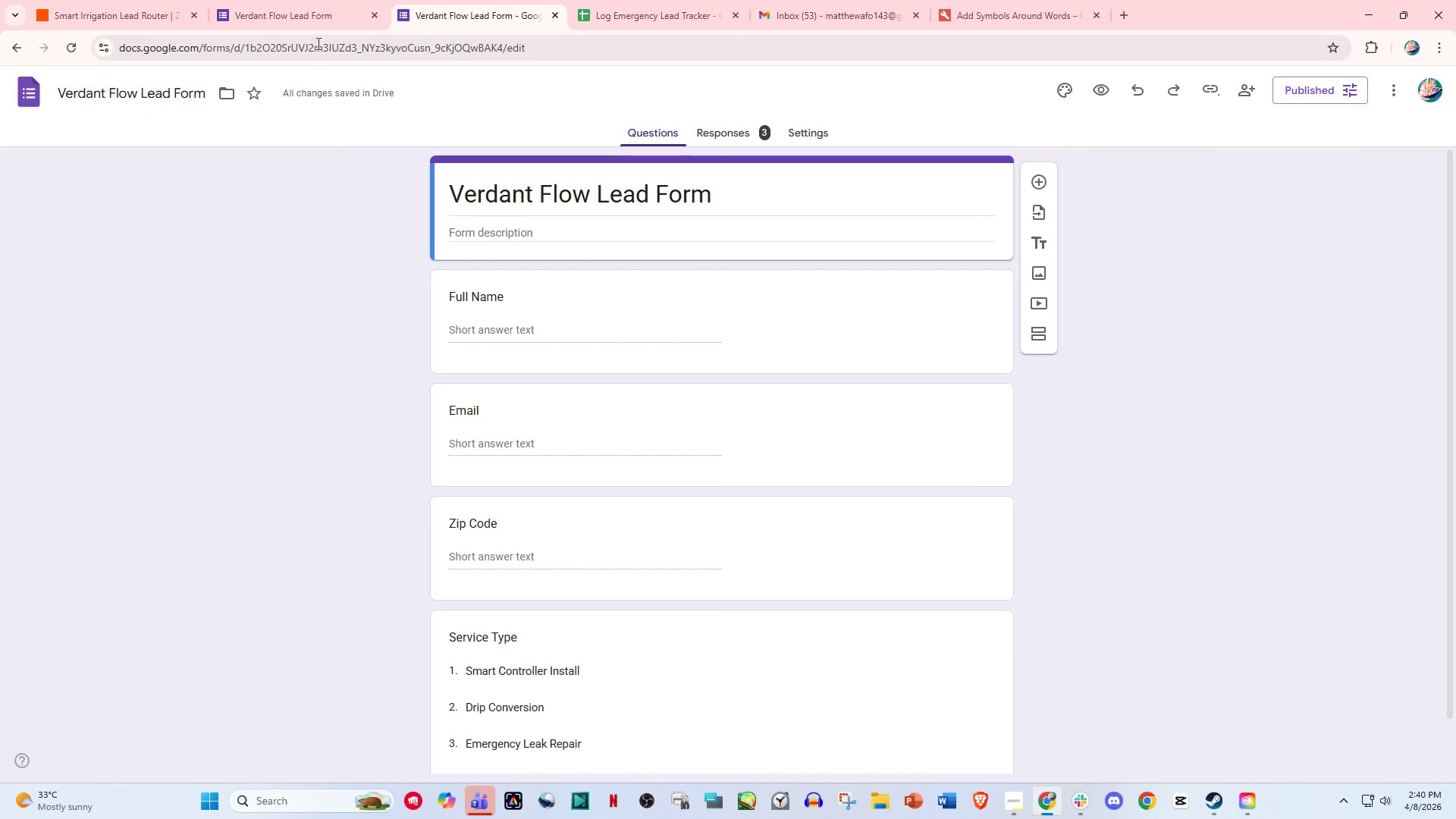 
left_click([296, 0])
 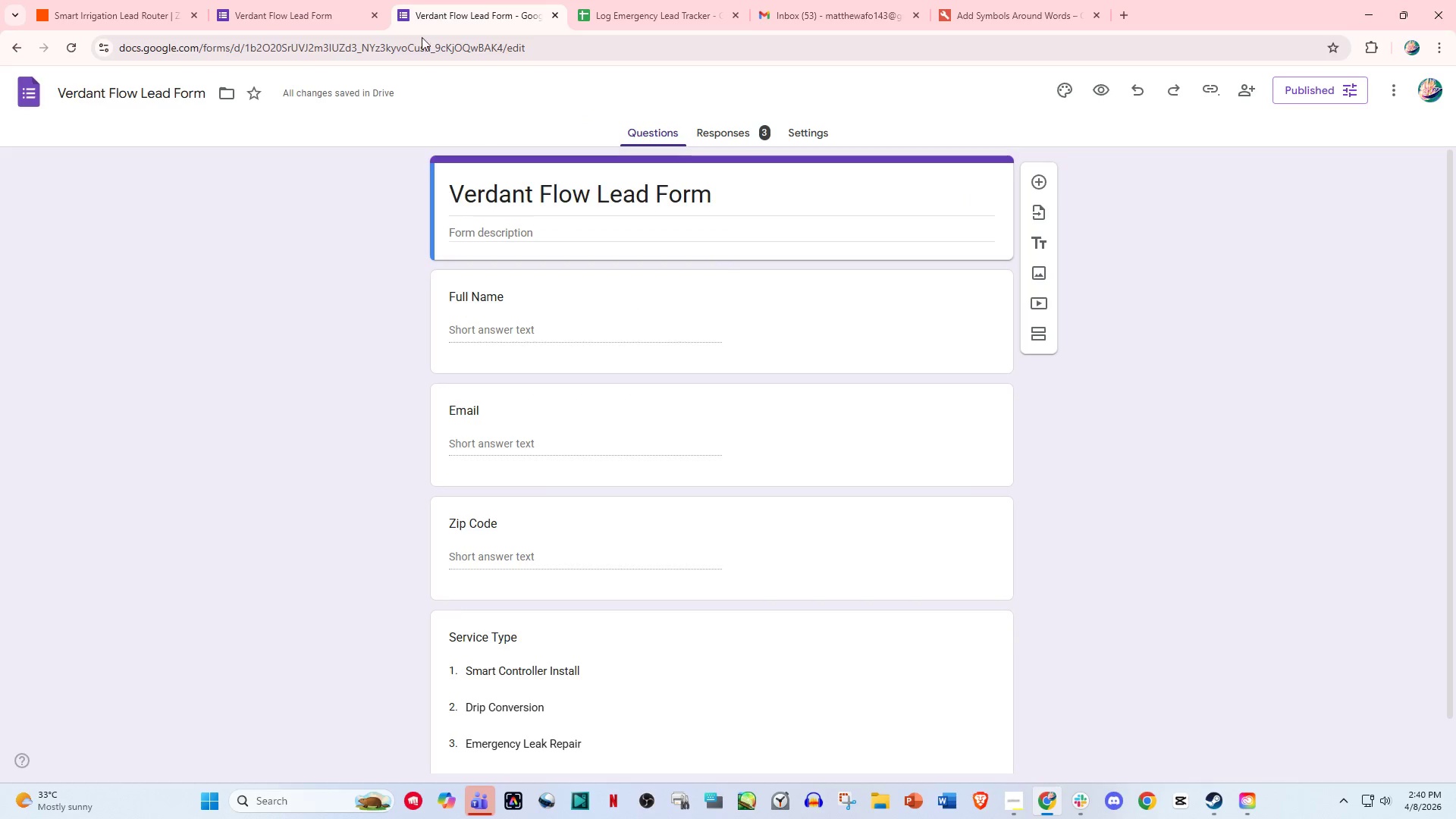 
double_click([301, 0])
 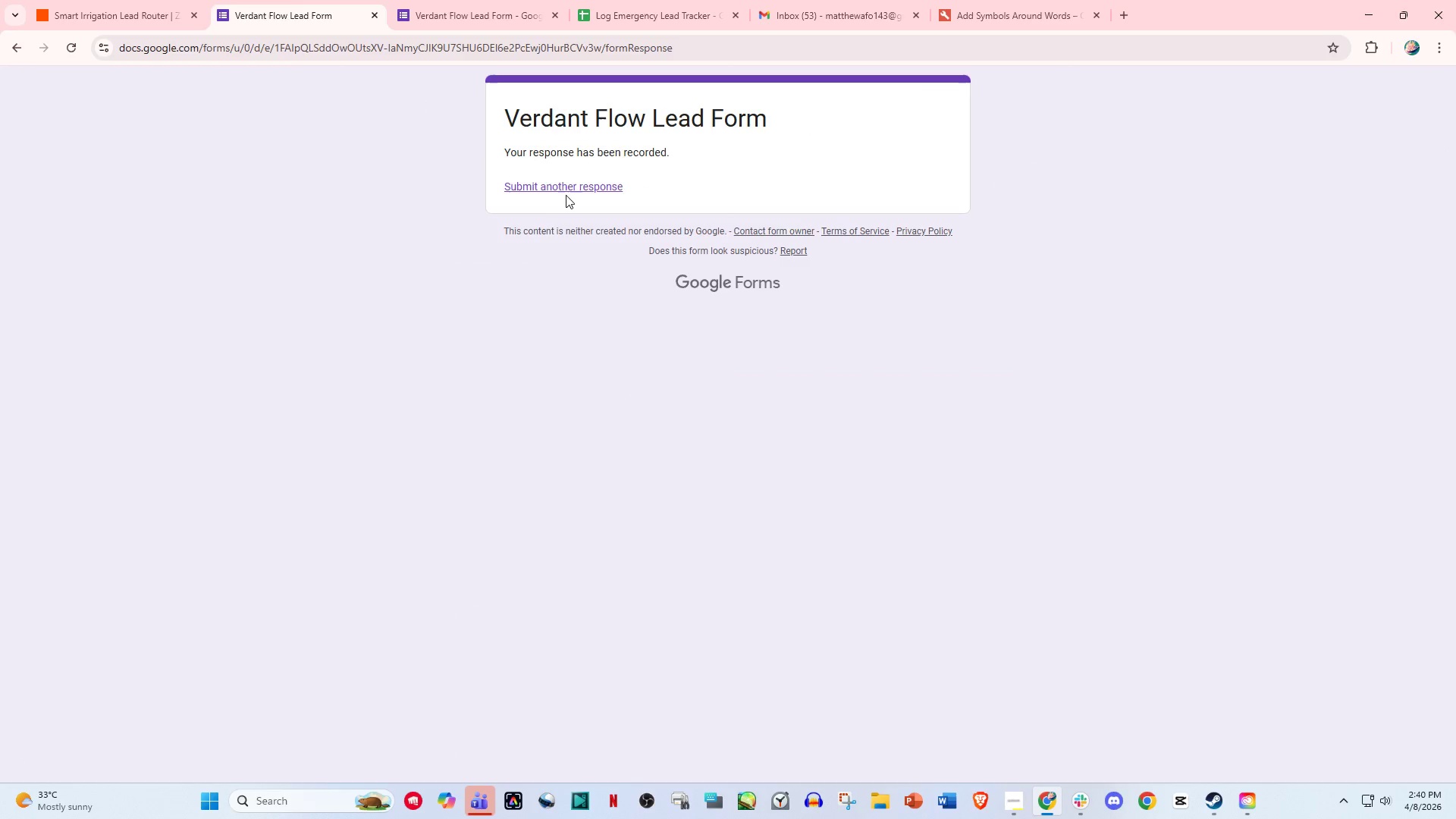 
left_click([570, 188])
 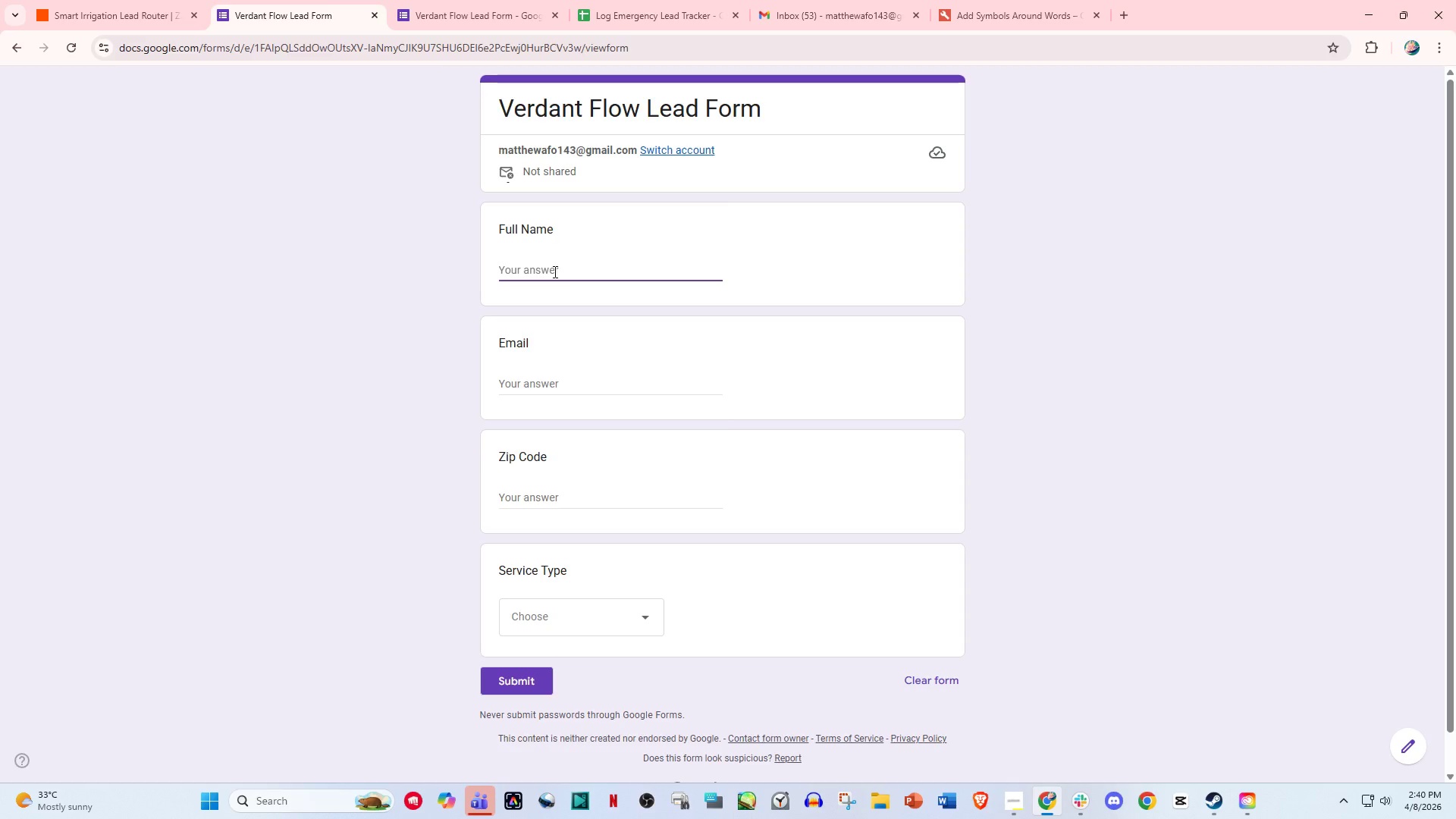 
wait(7.36)
 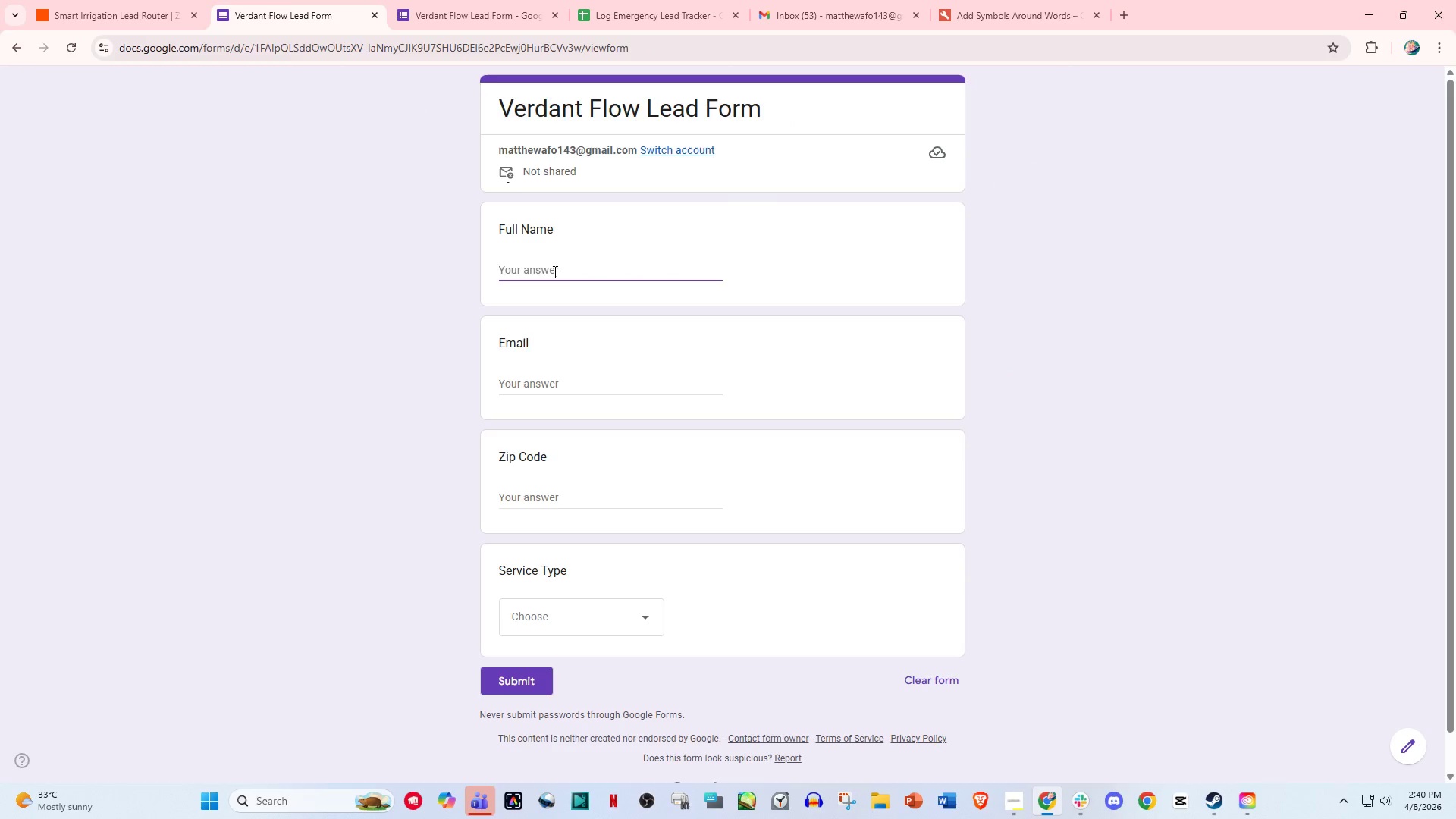 
left_click([478, 0])
 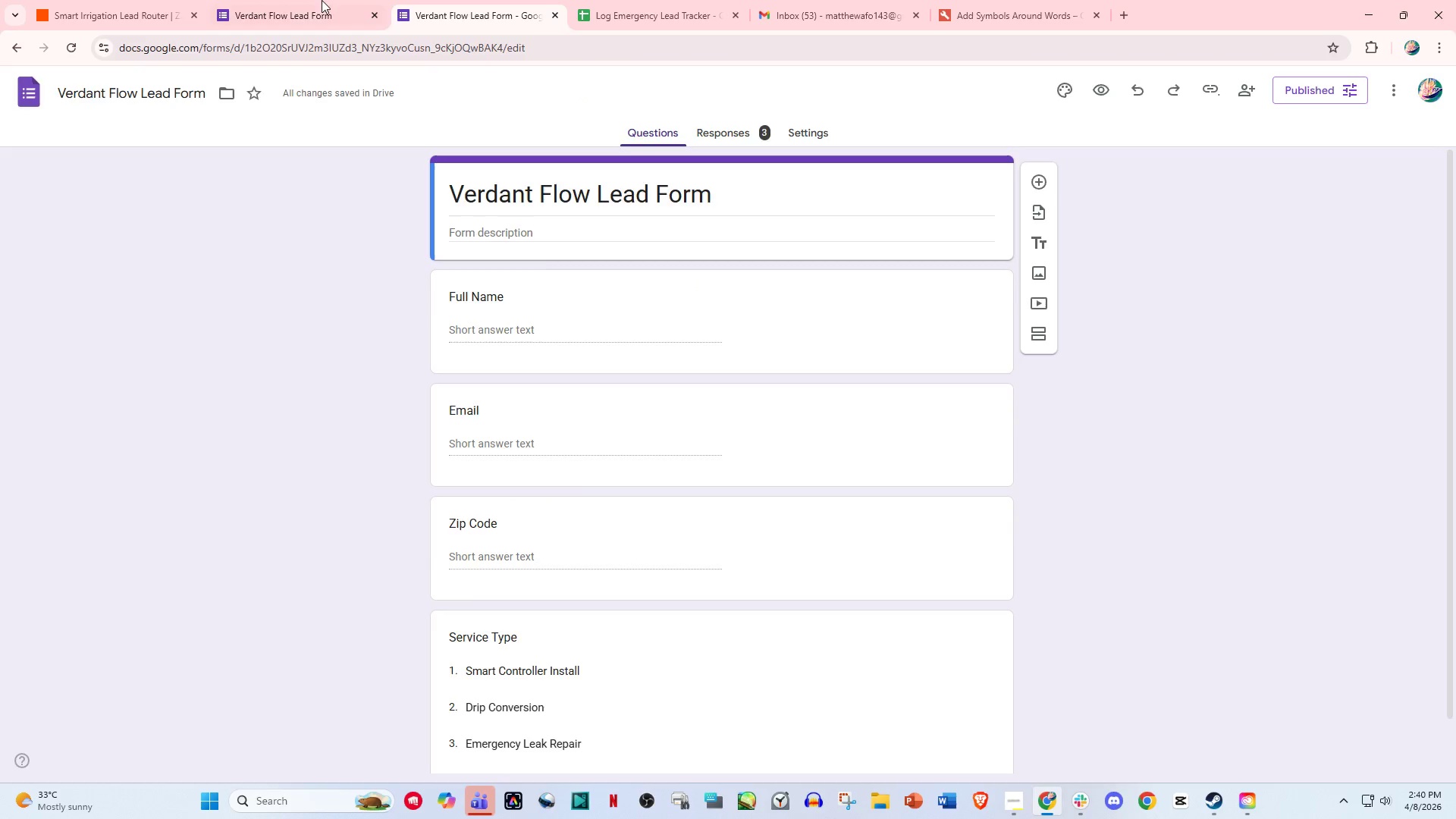 
left_click([299, 0])
 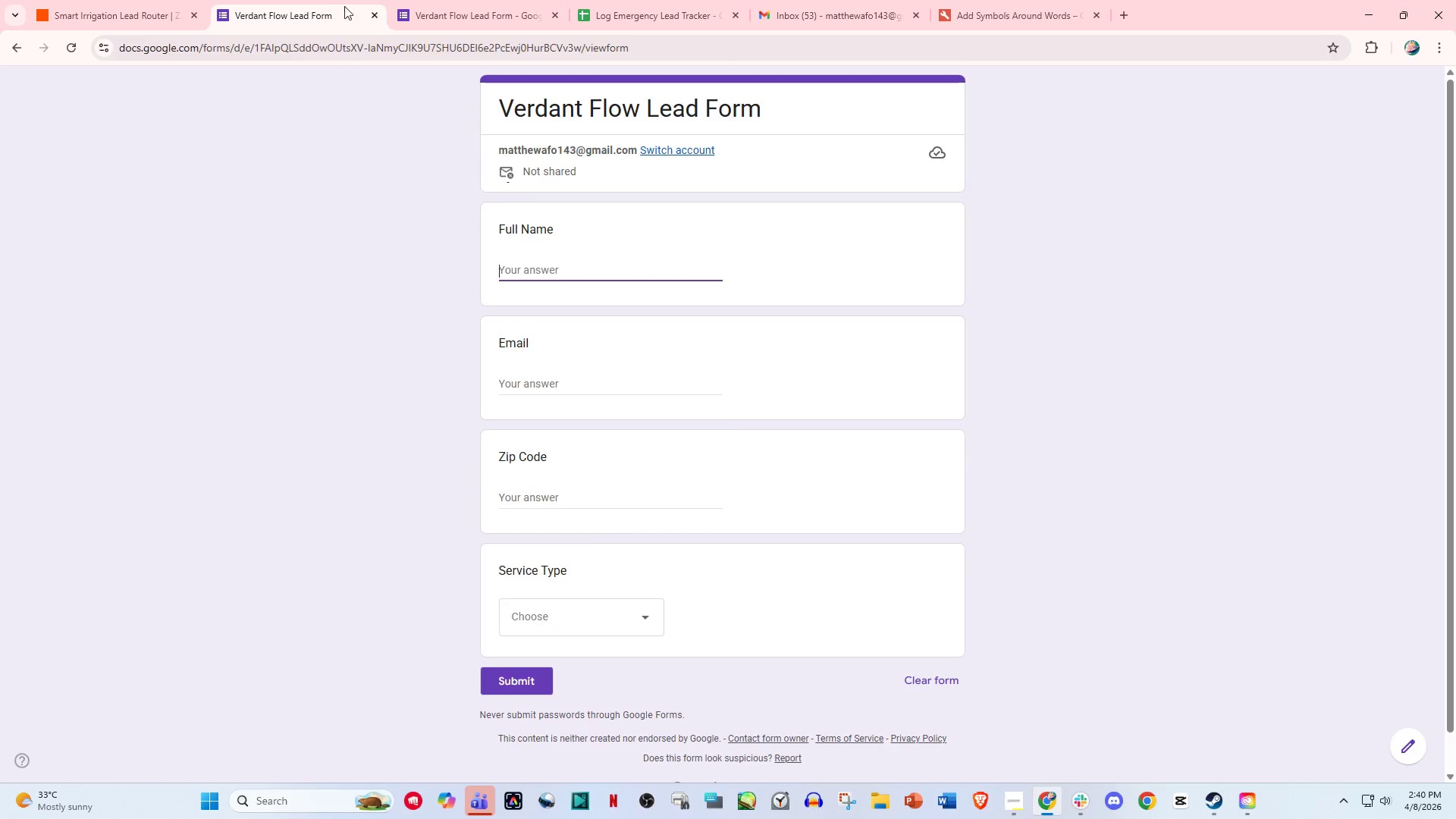 
mouse_move([447, 3])
 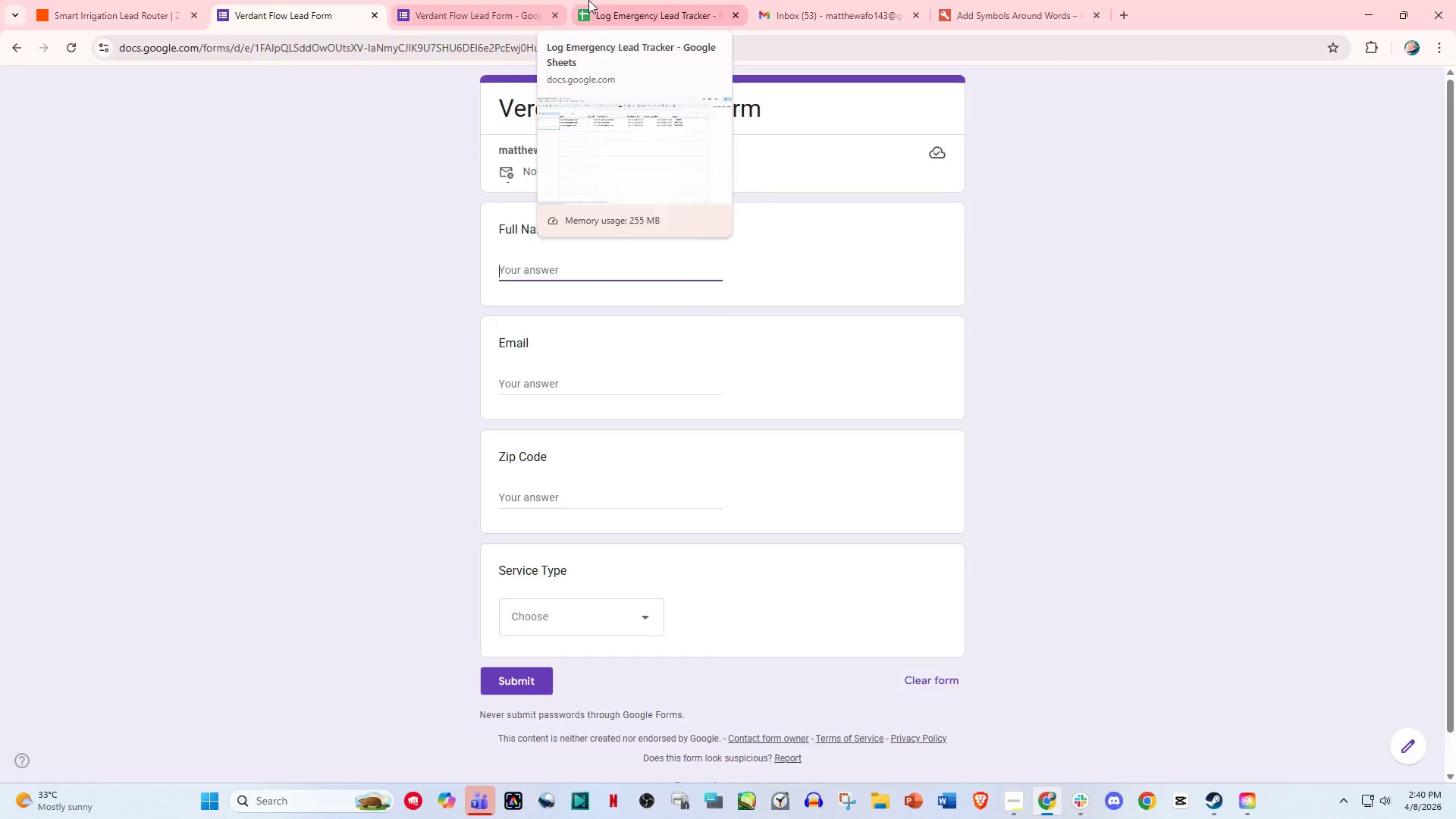 
left_click([588, 0])
 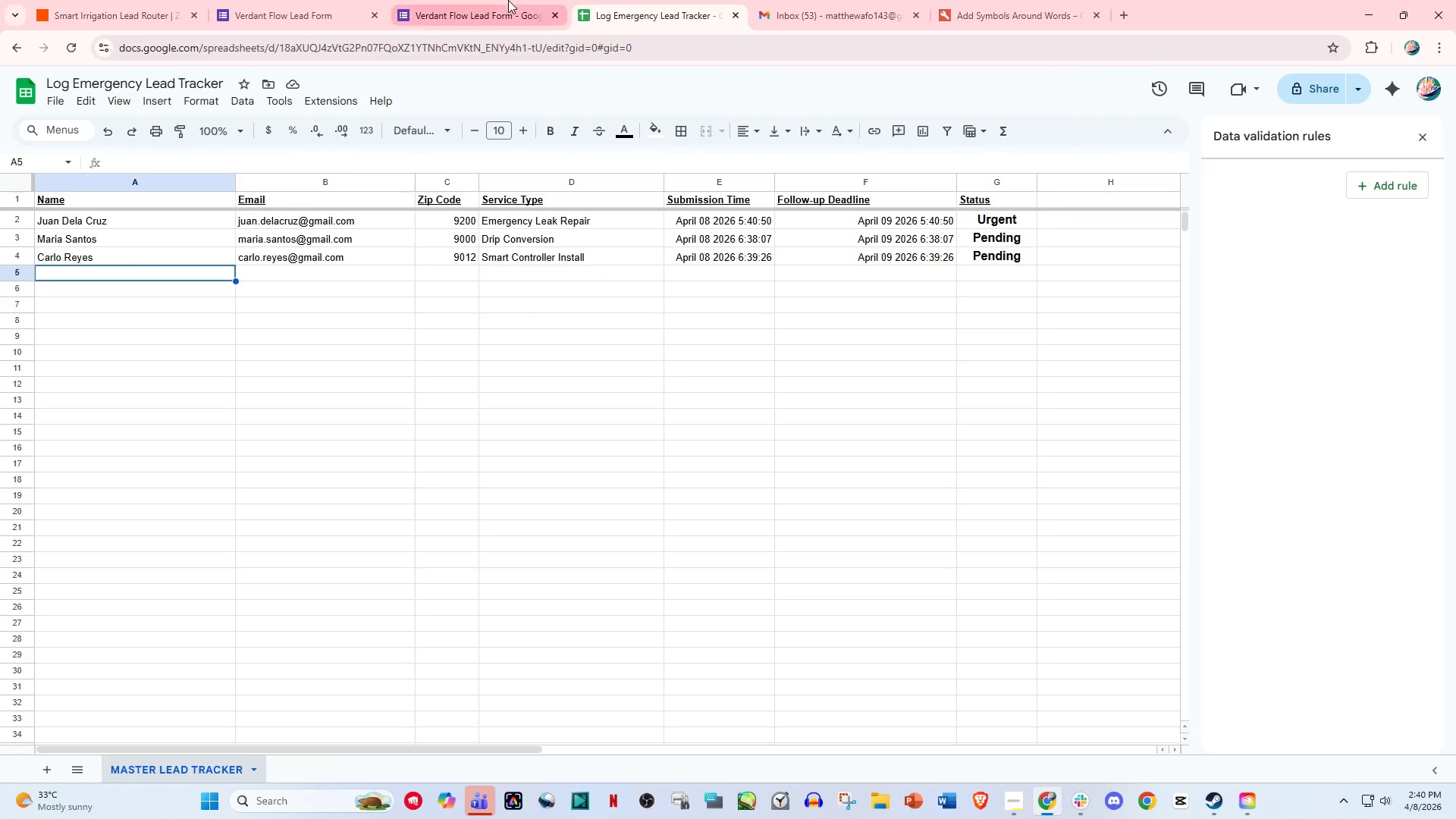 
left_click([508, 0])
 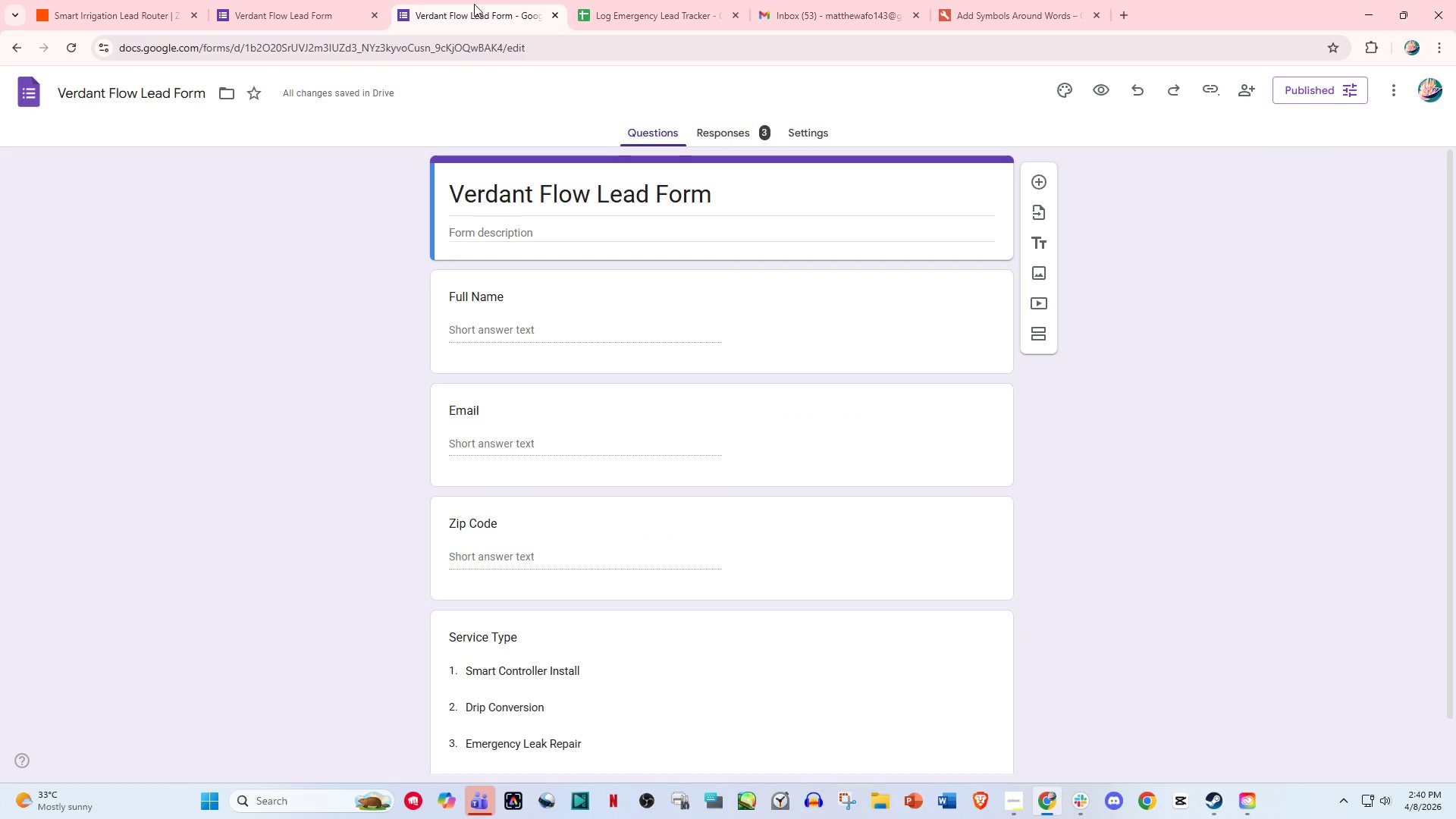 
left_click([280, 0])
 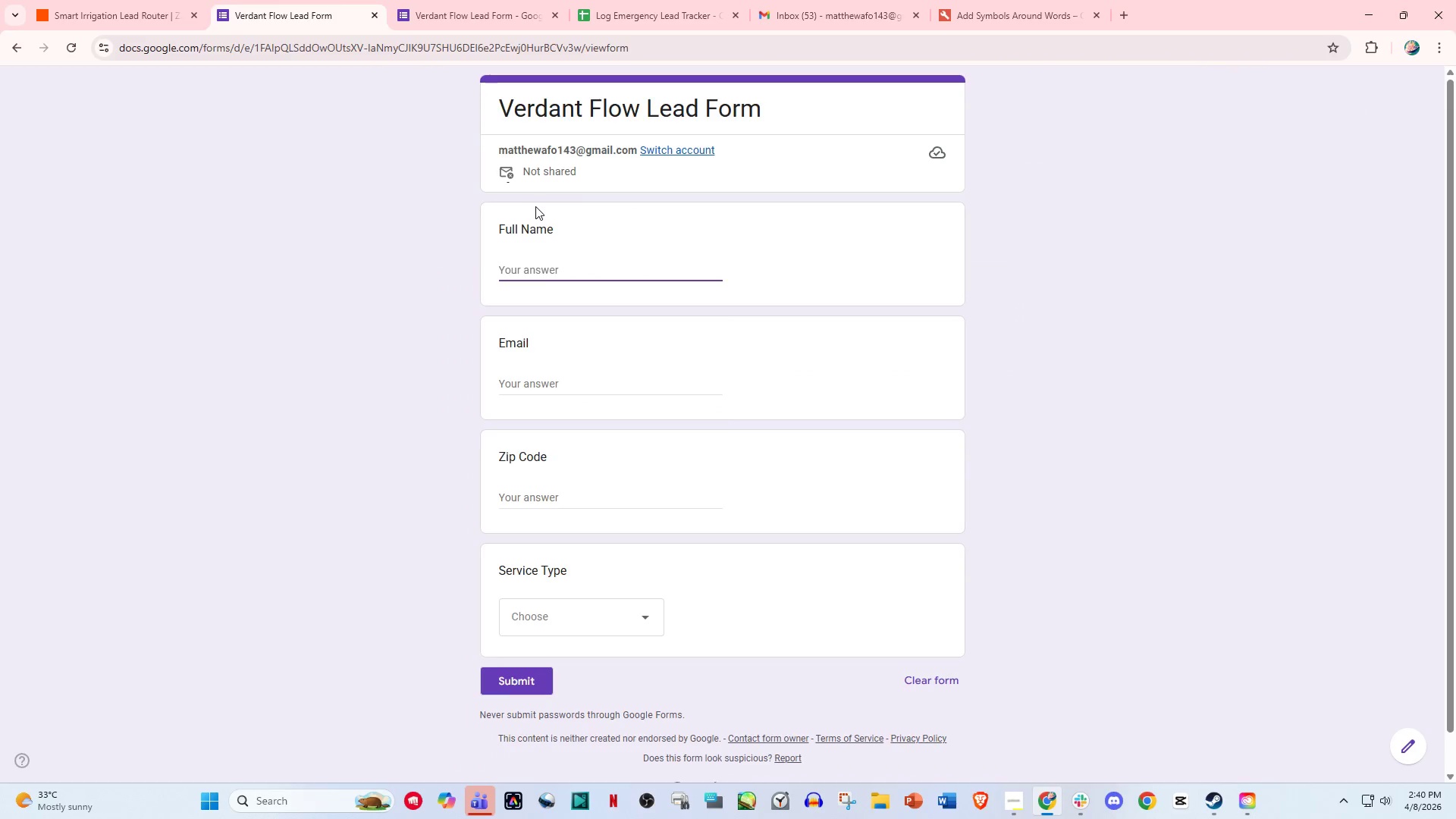 
type(Angela Bautista)
 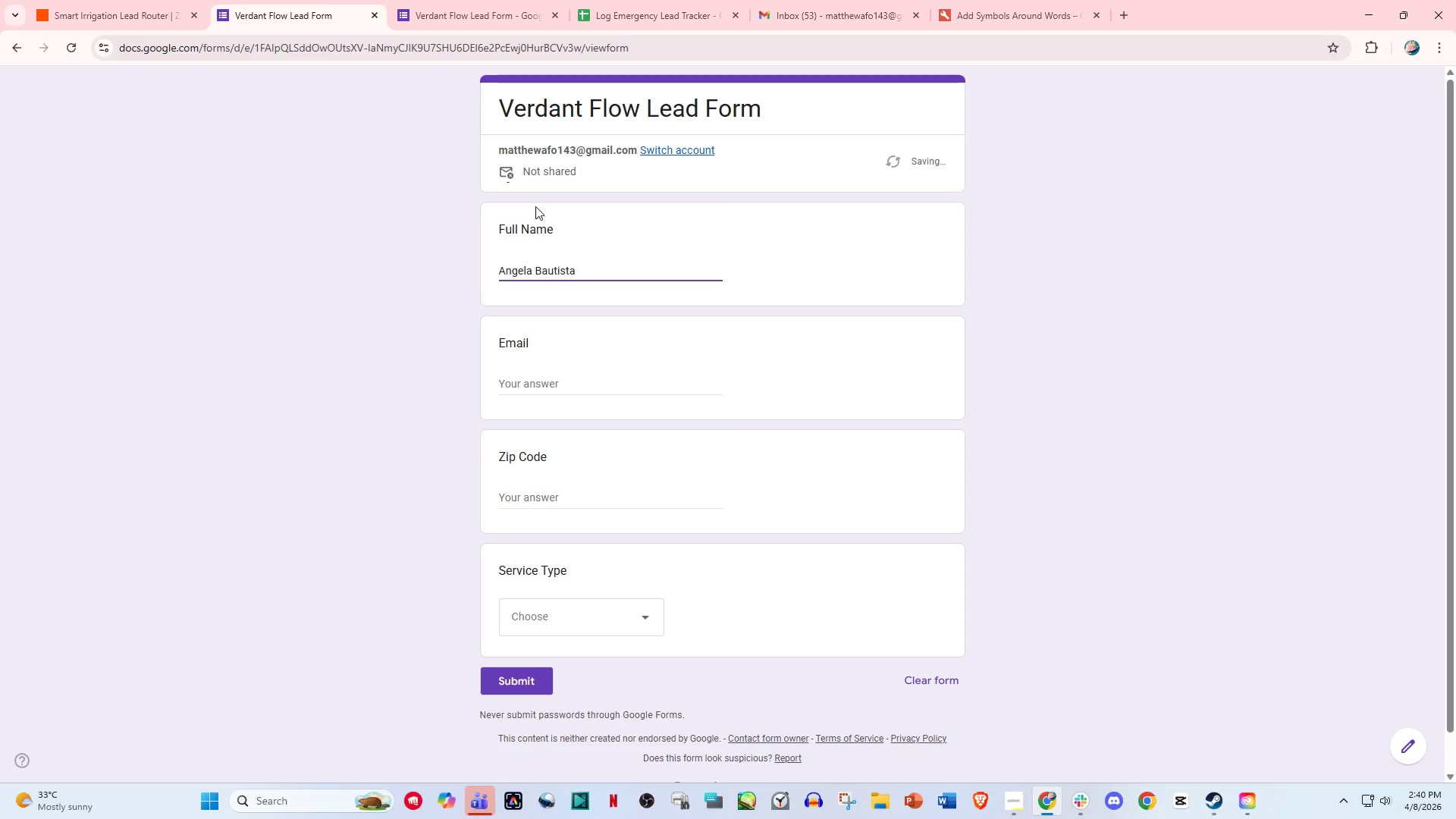 
left_click([507, 376])
 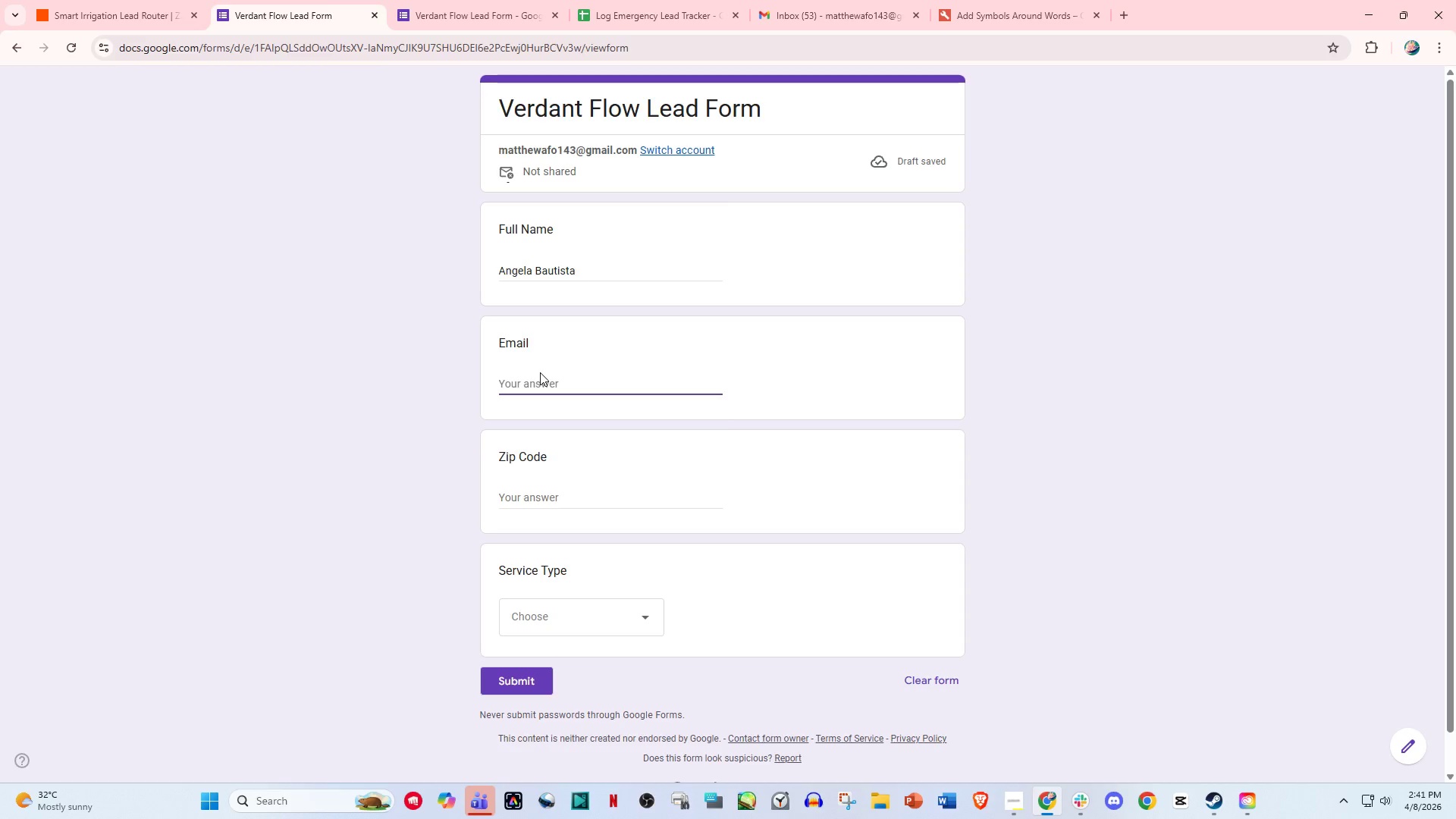 
wait(58.55)
 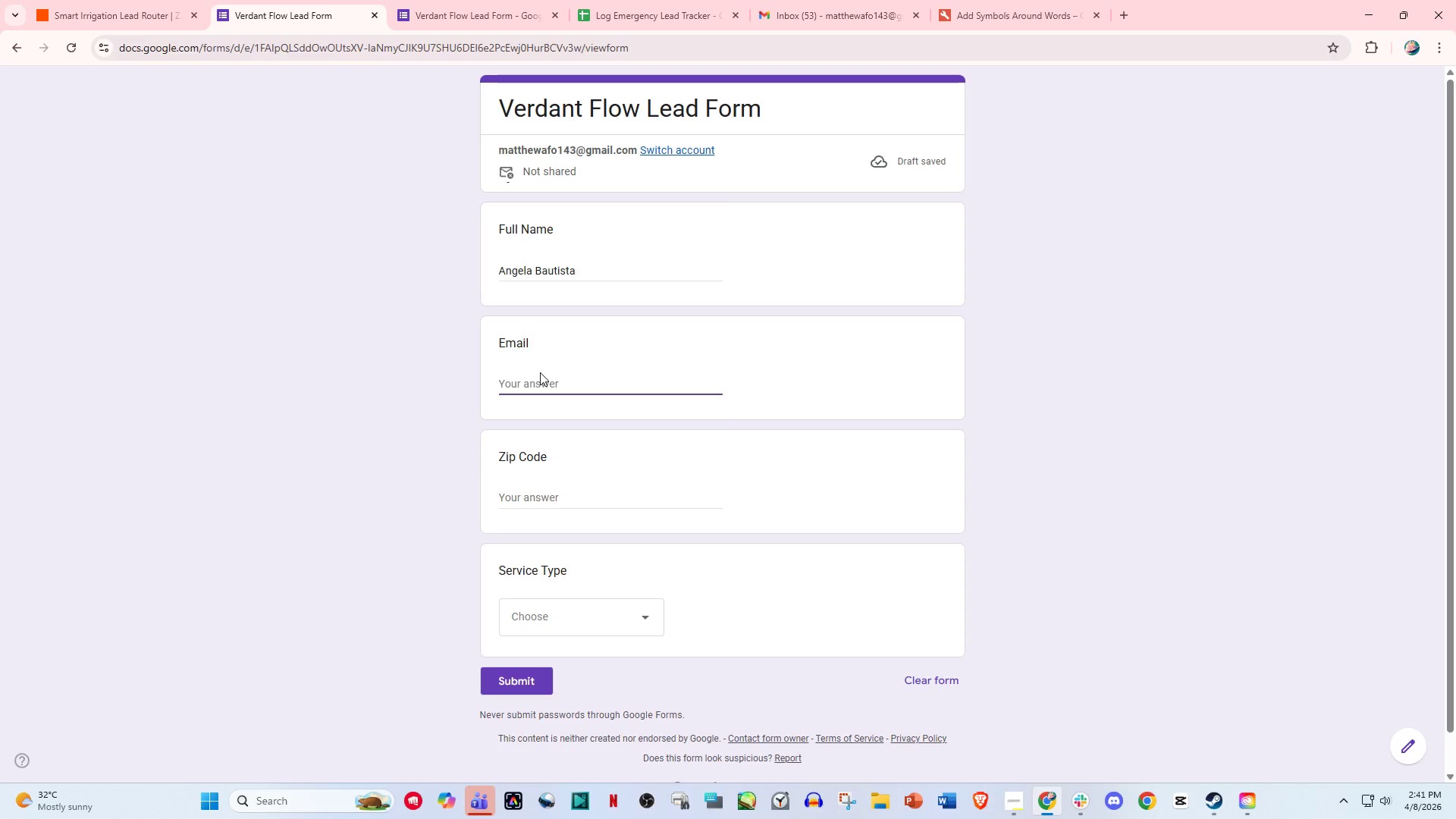 
type(anhge)
key(Backspace)
key(Backspace)
type(ela)
 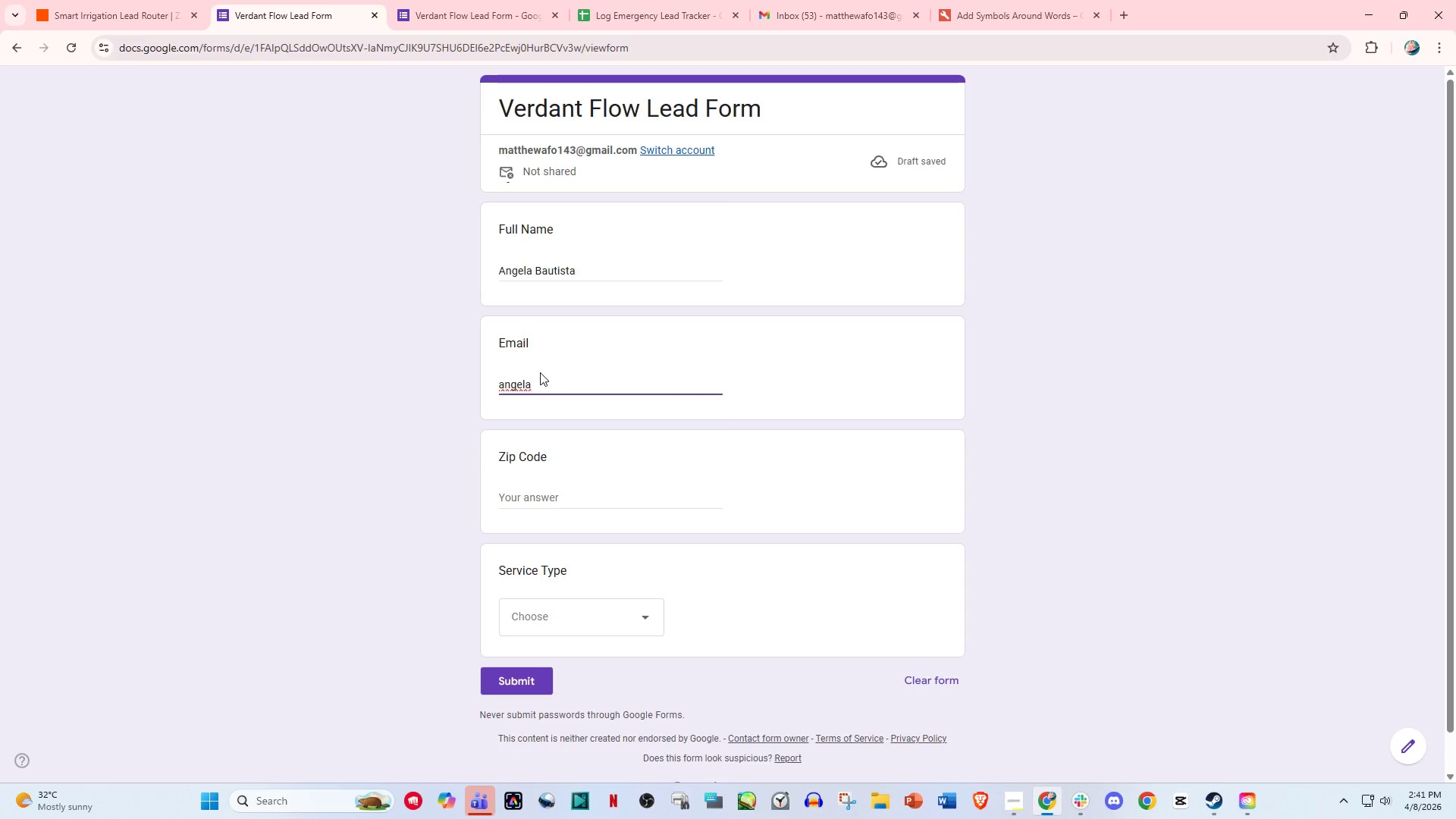 
wait(21.48)
 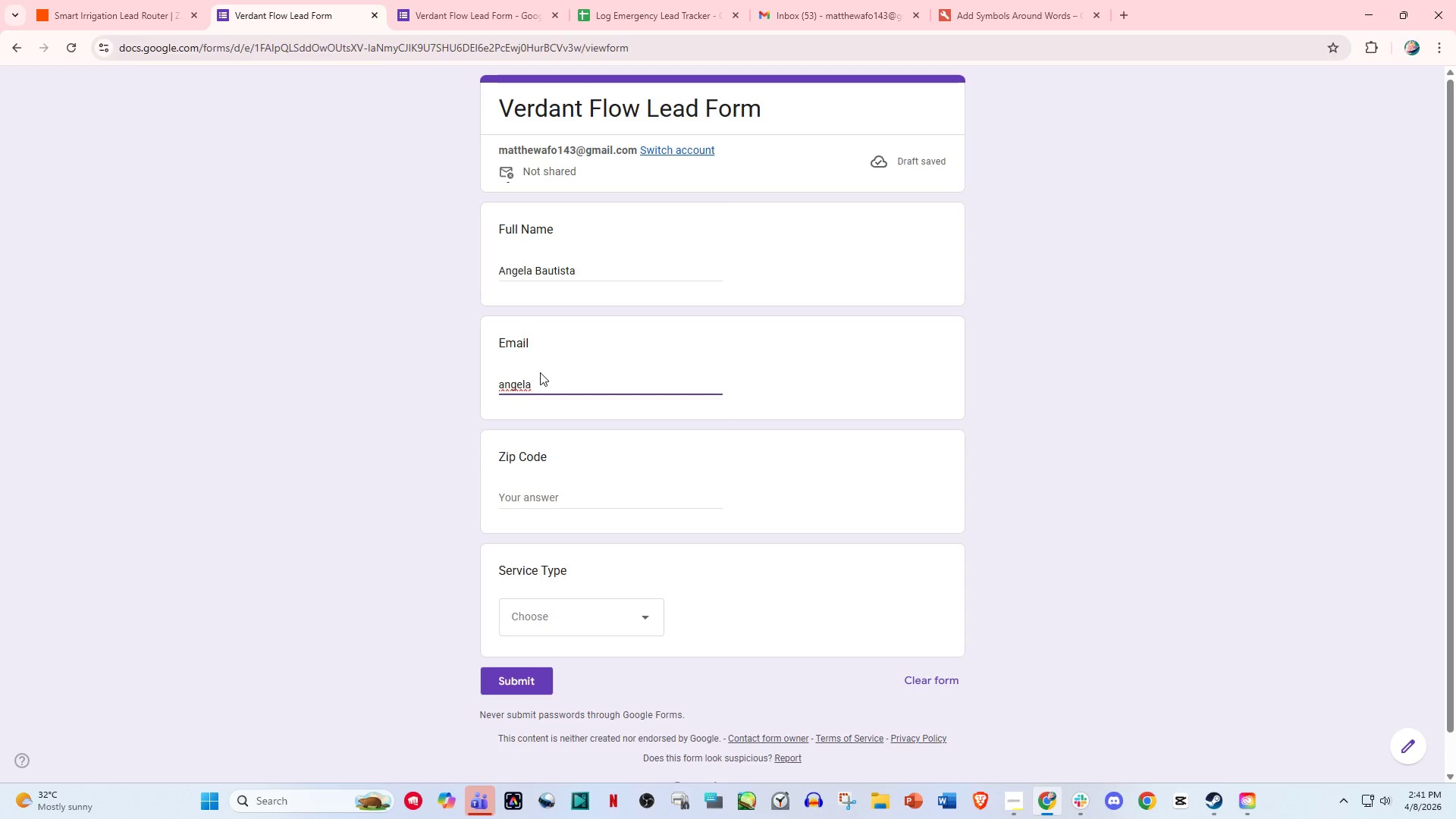 
type(.bautista )
key(Backspace)
type(@gmail.com)
 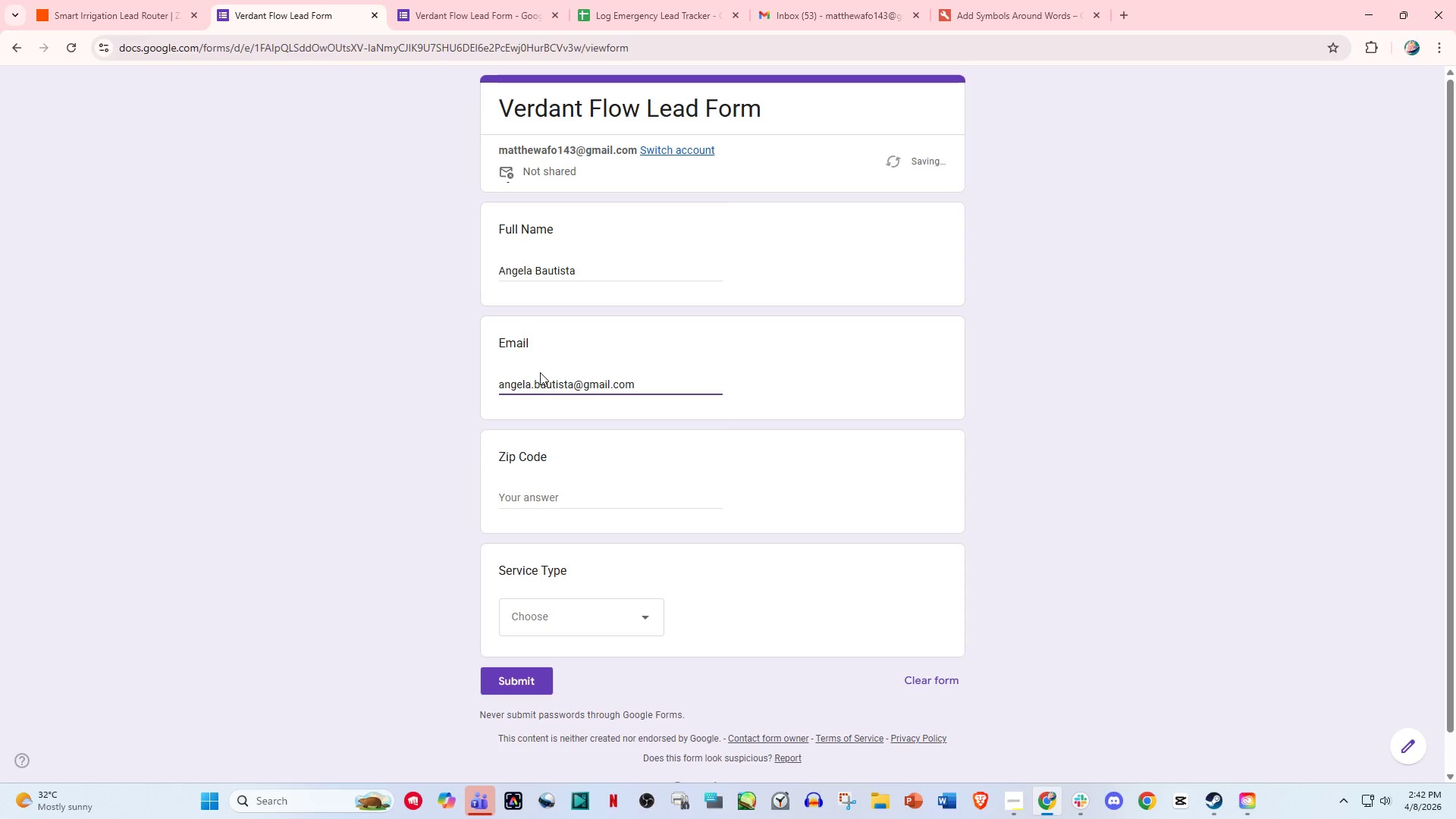 
left_click([512, 504])
 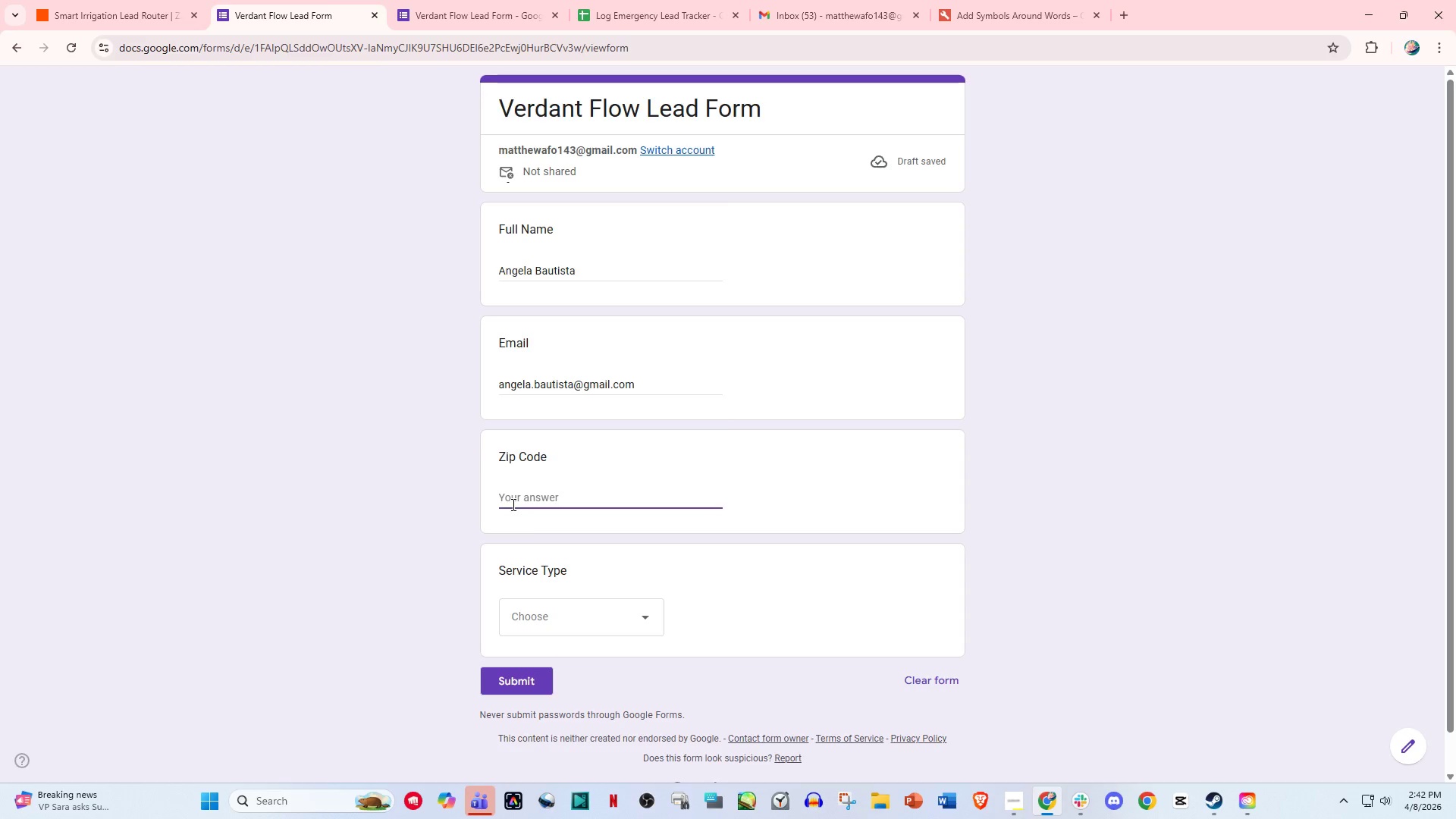 
key(Numpad9)
 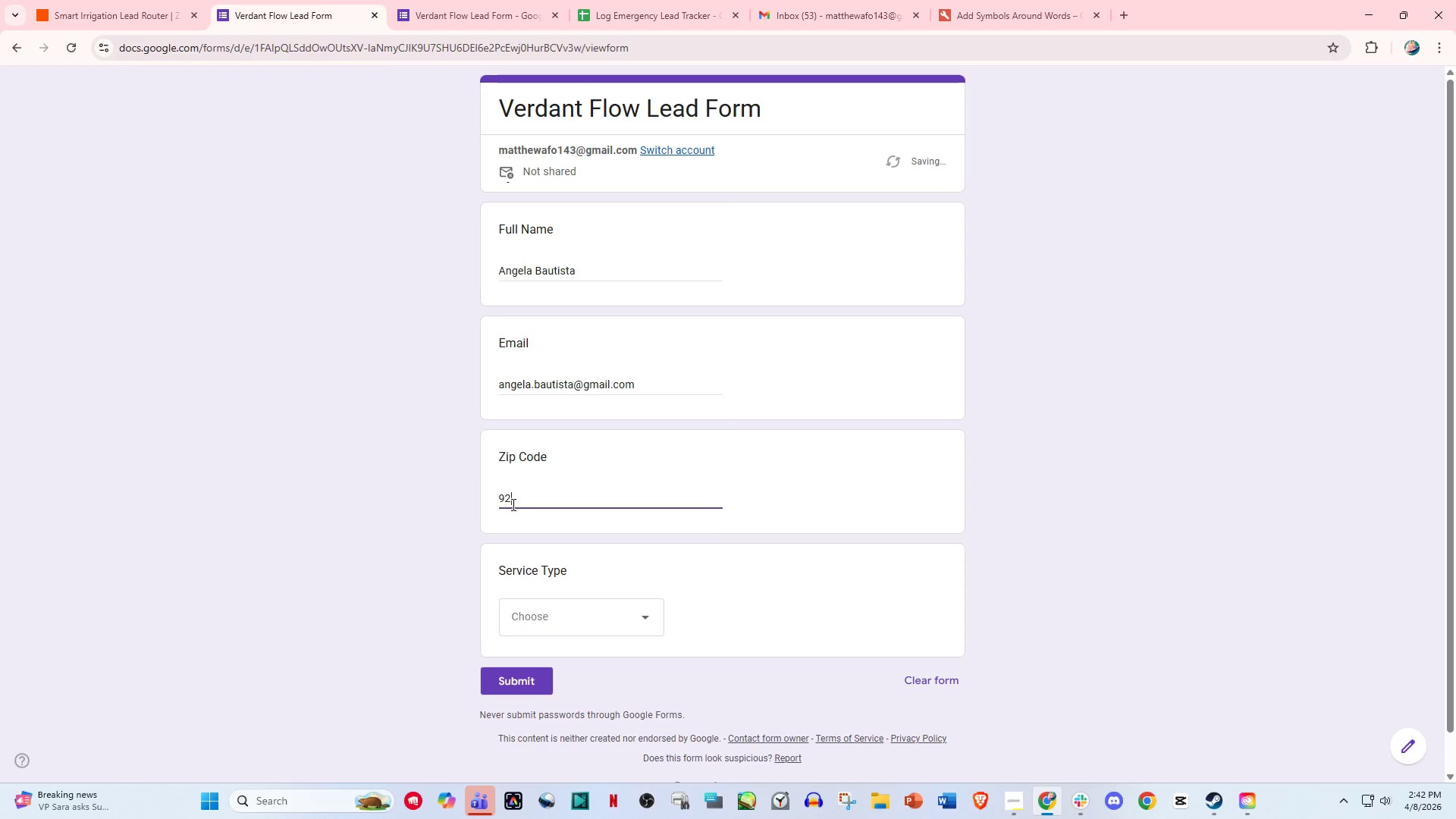 
key(Numpad2)
 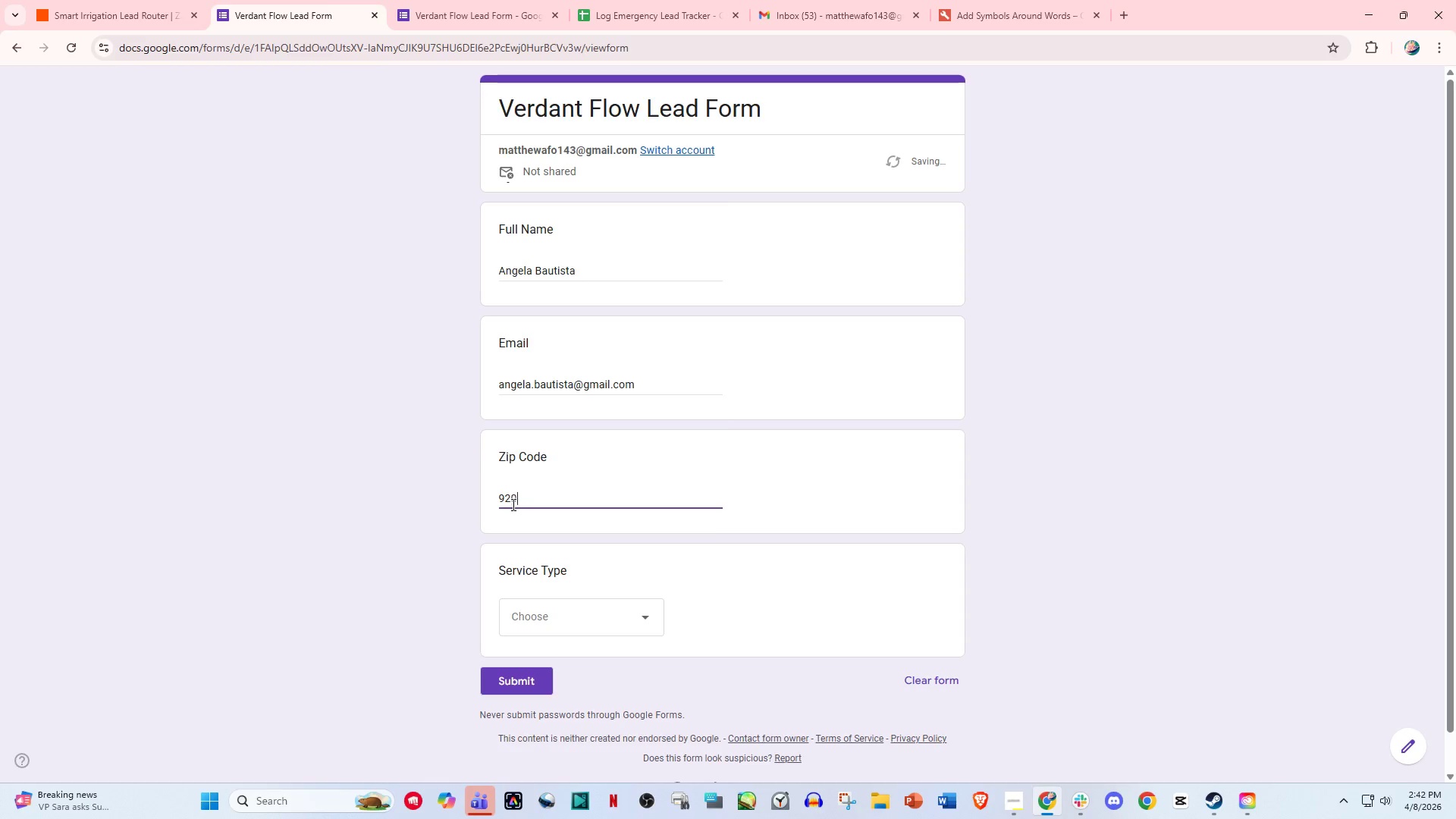 
key(Numpad0)
 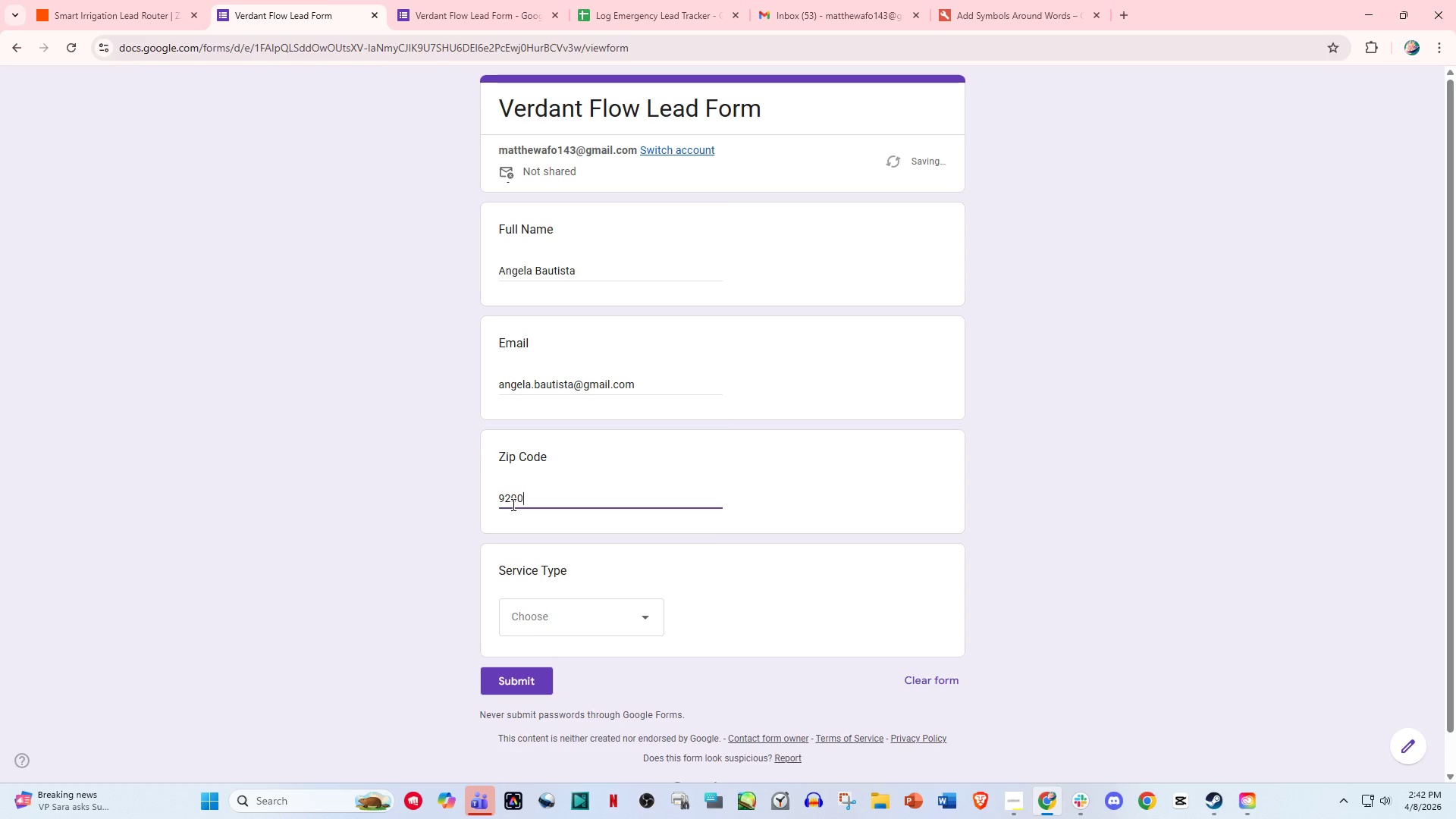 
key(Numpad0)
 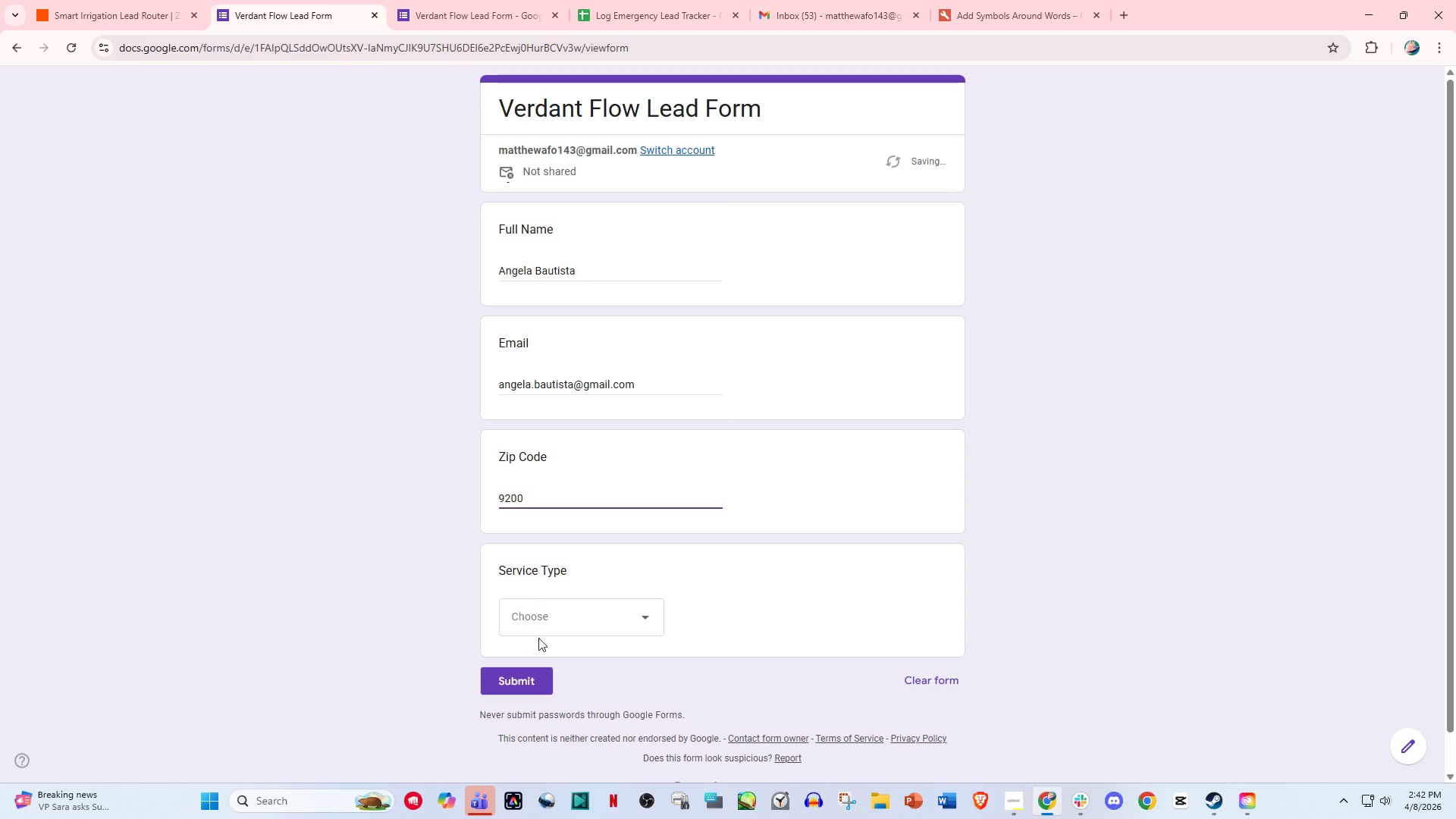 
left_click([585, 601])
 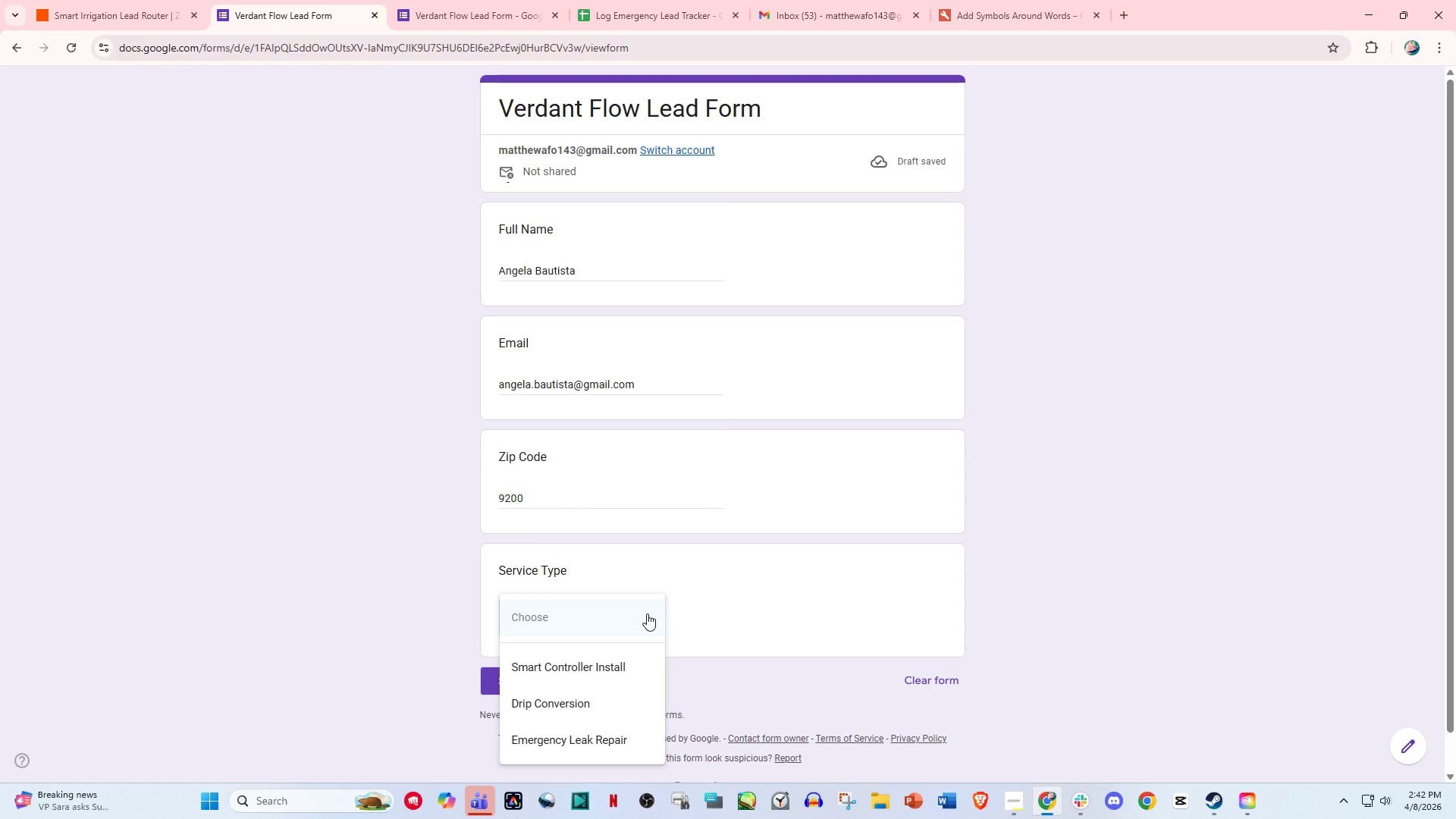 
wait(5.44)
 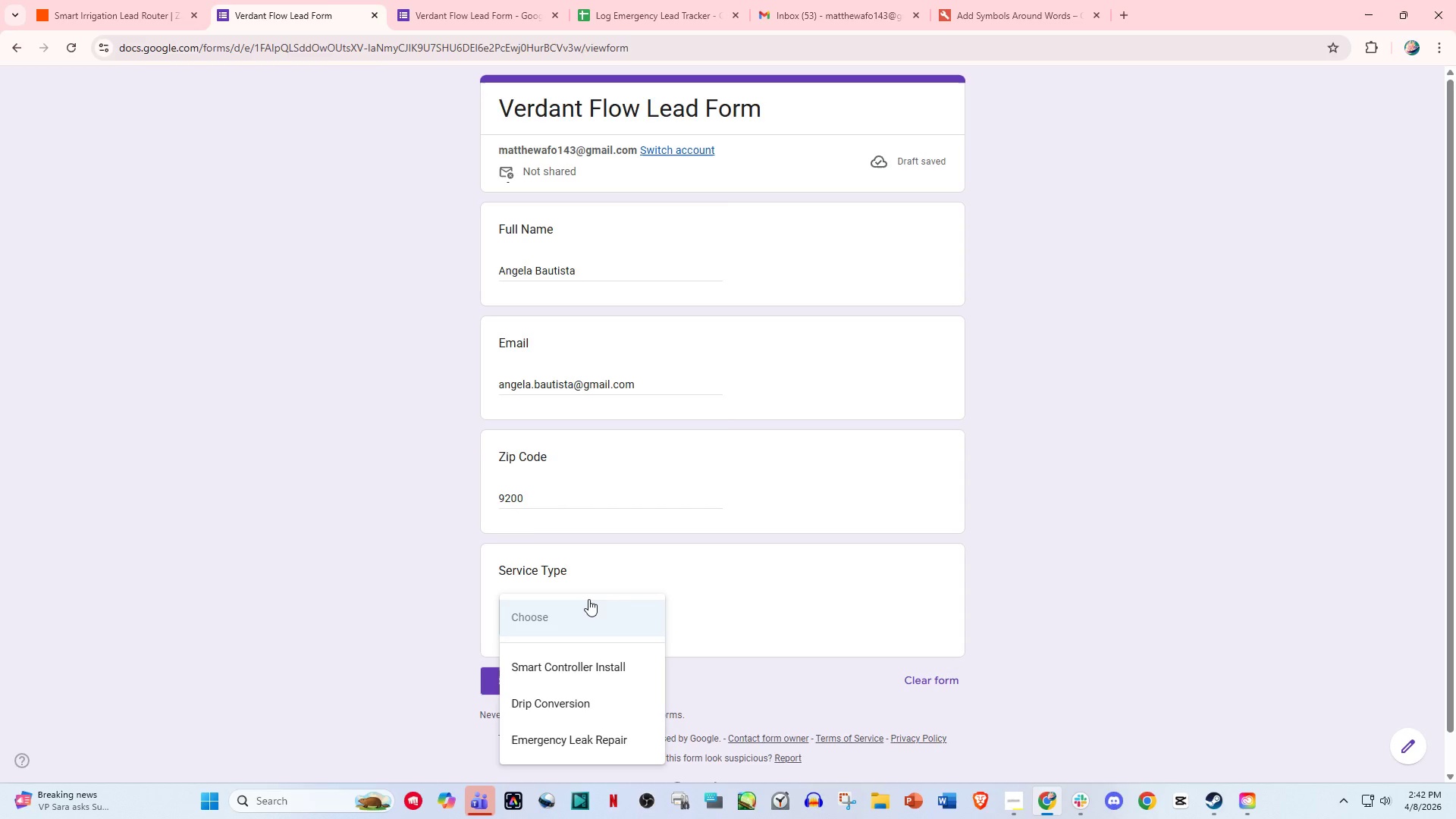 
left_click([601, 739])
 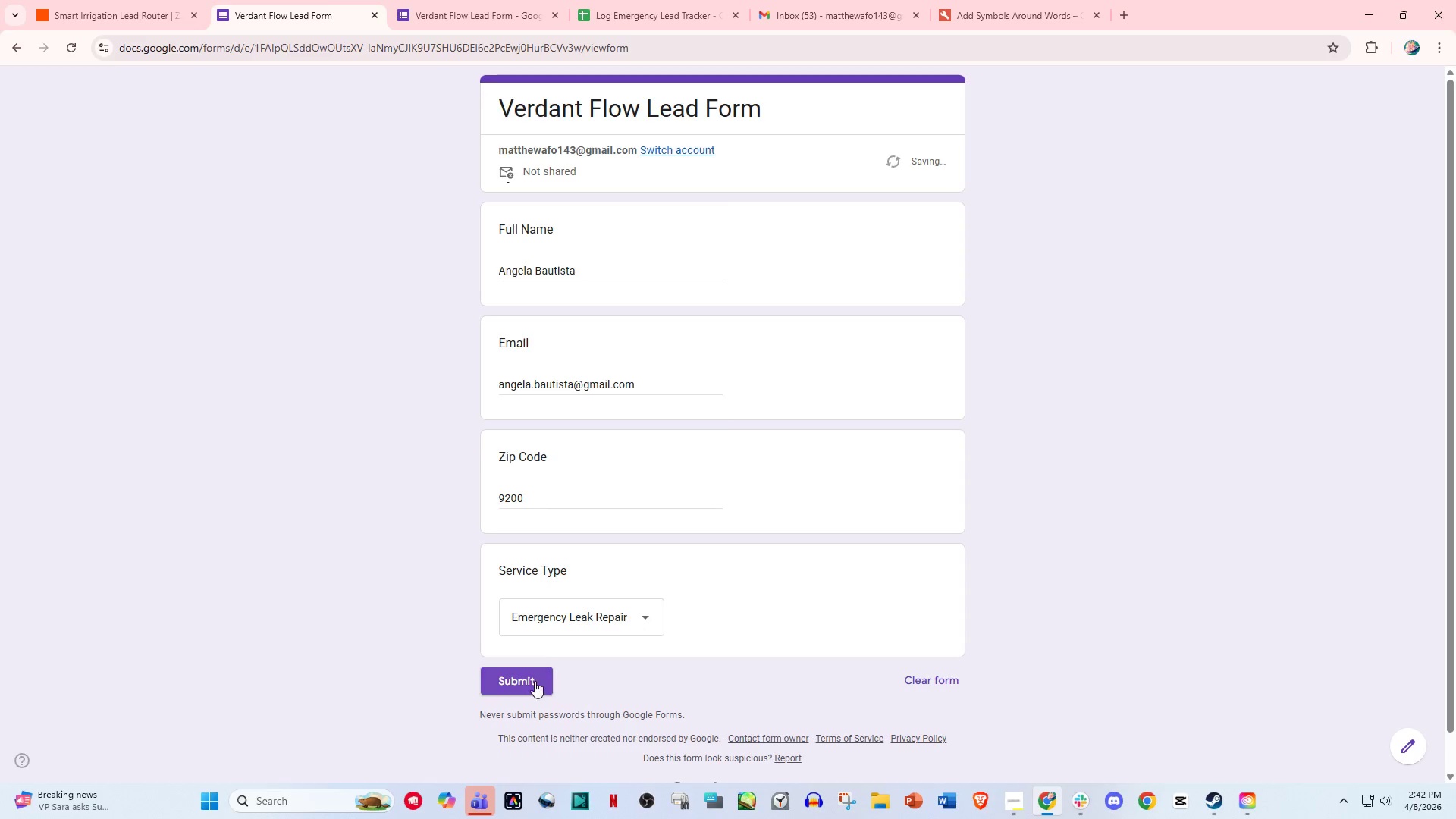 
left_click([523, 678])
 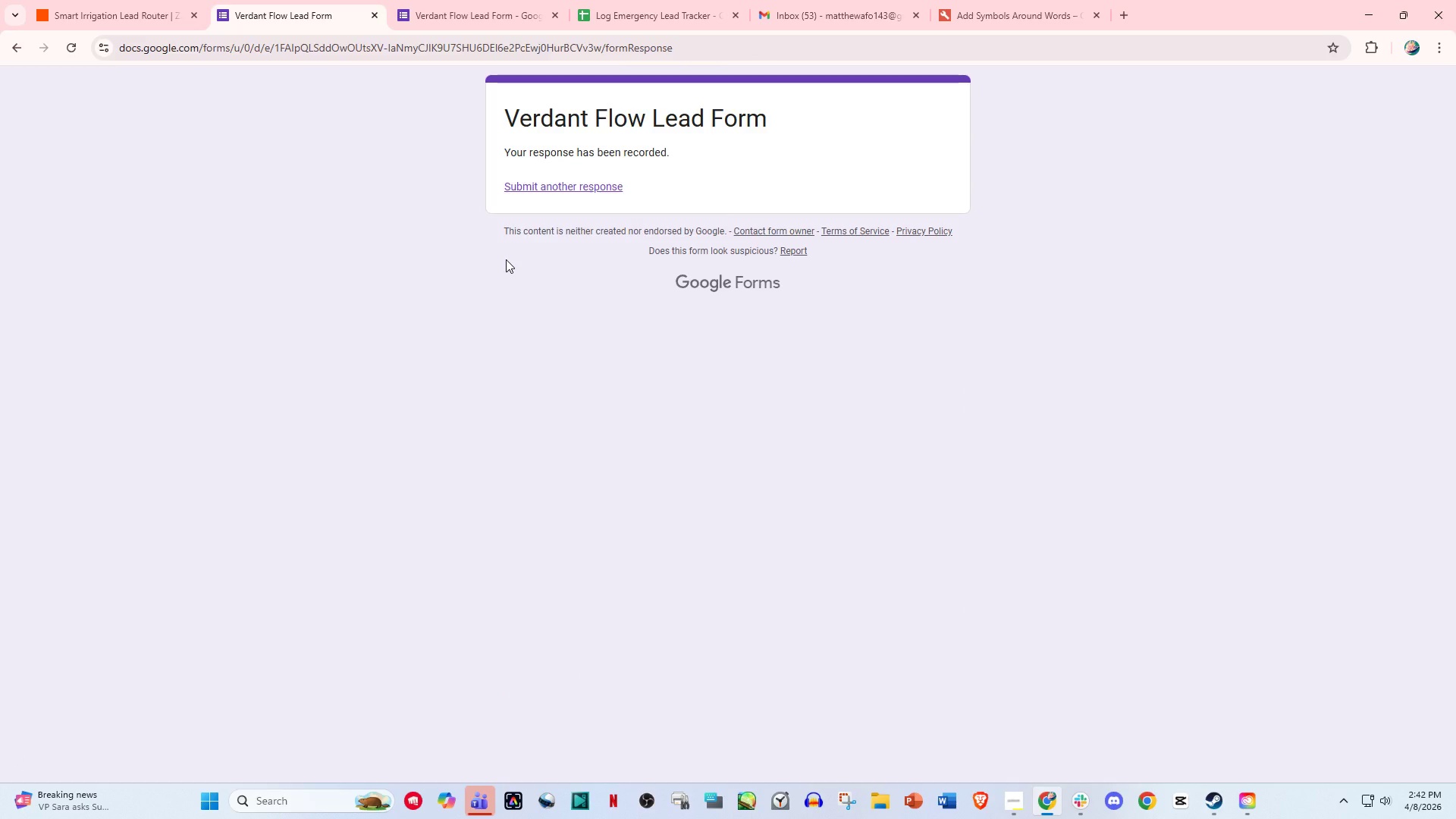 
wait(30.8)
 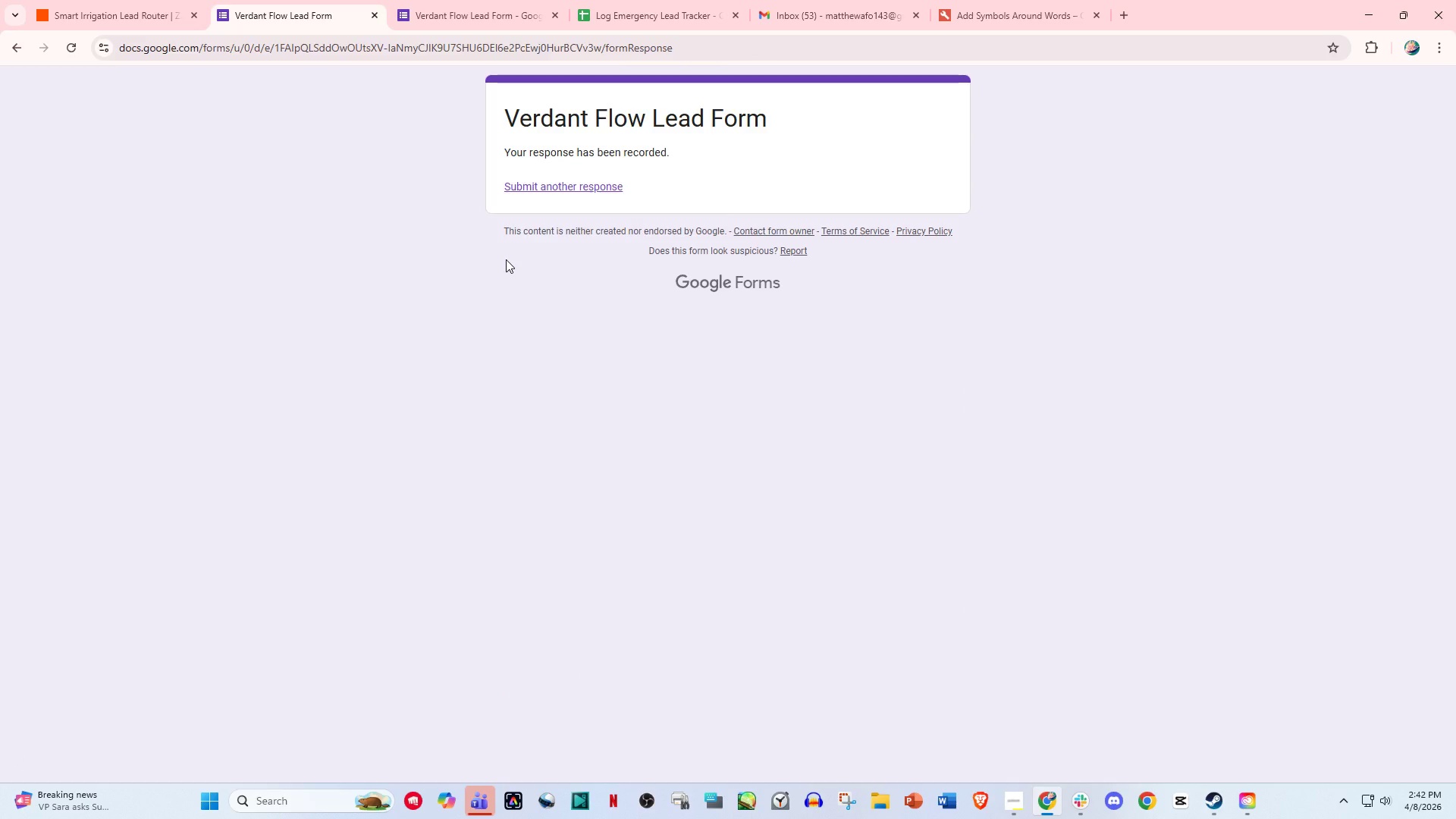 
left_click([69, 0])
 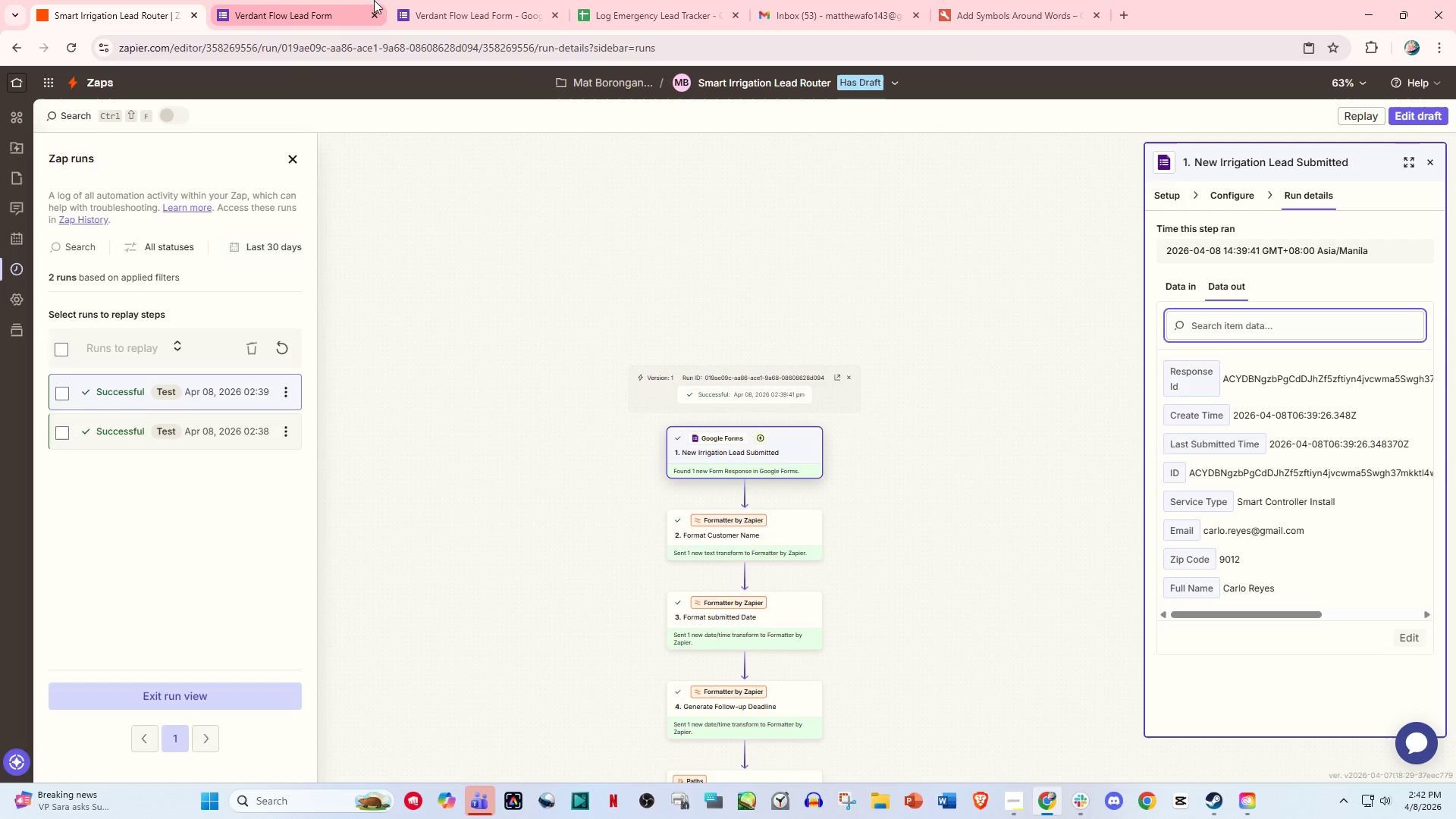 
left_click([436, 0])
 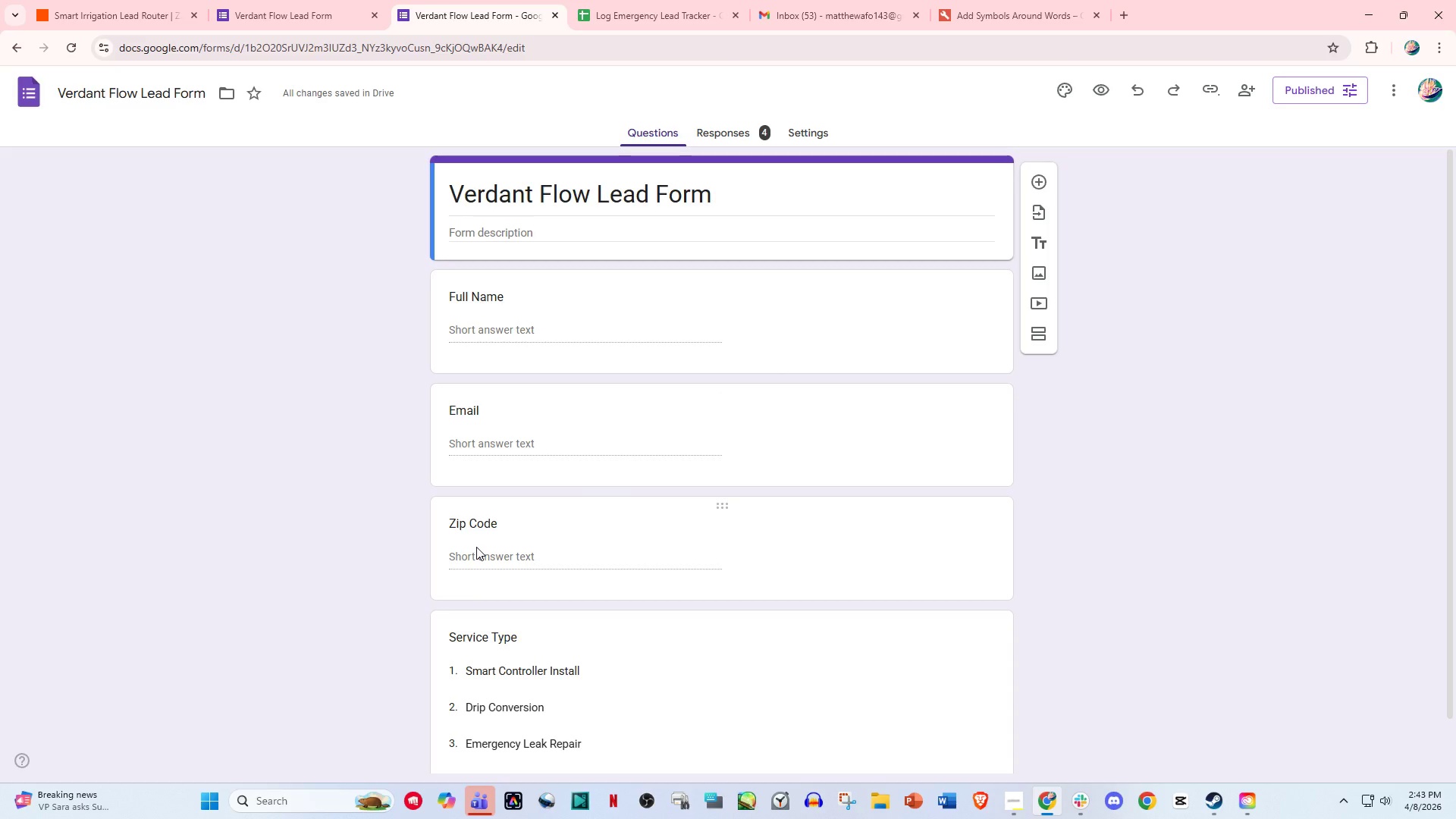 
wait(21.66)
 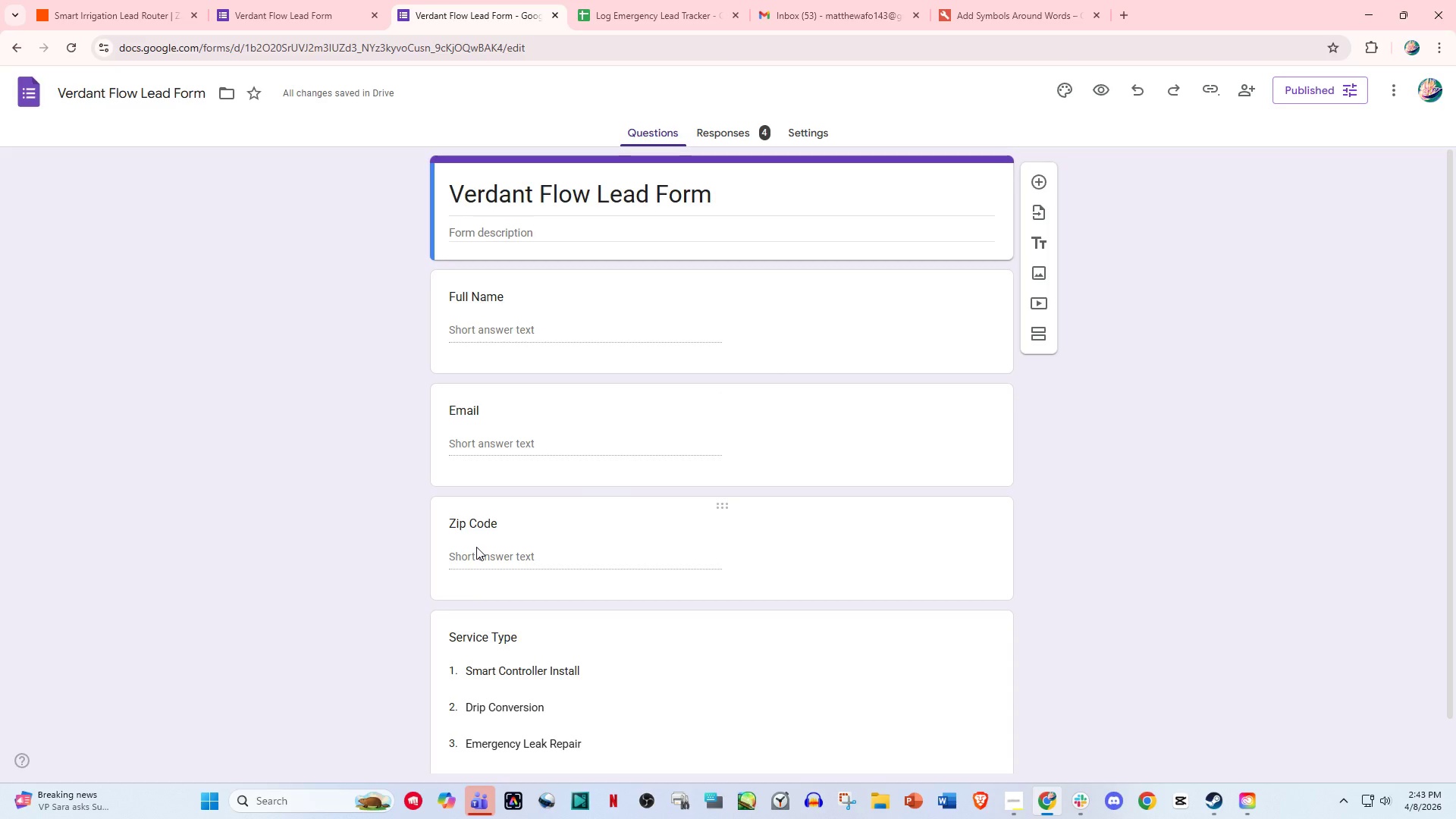 
left_click([624, 0])
 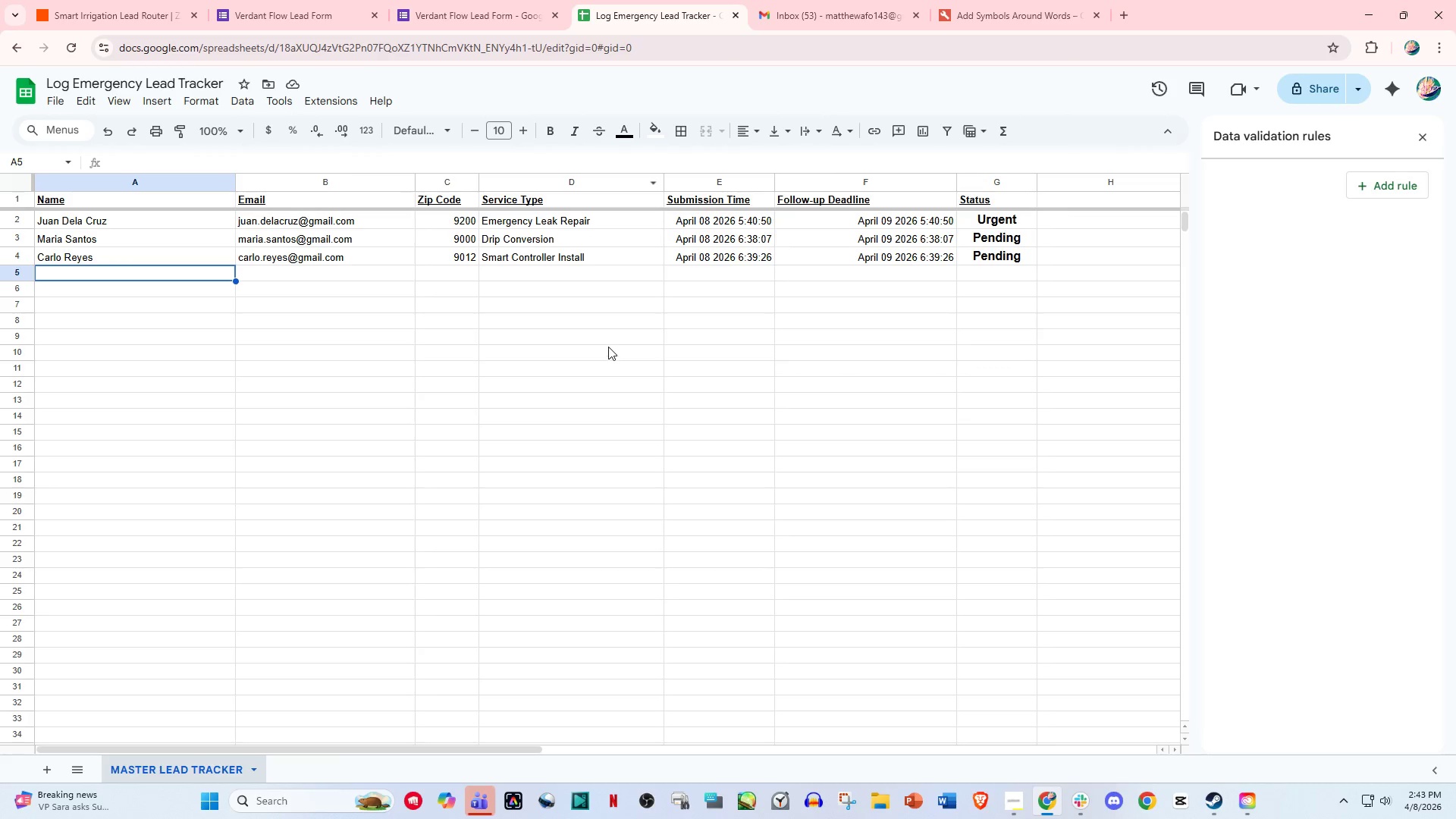 
left_click([297, 0])
 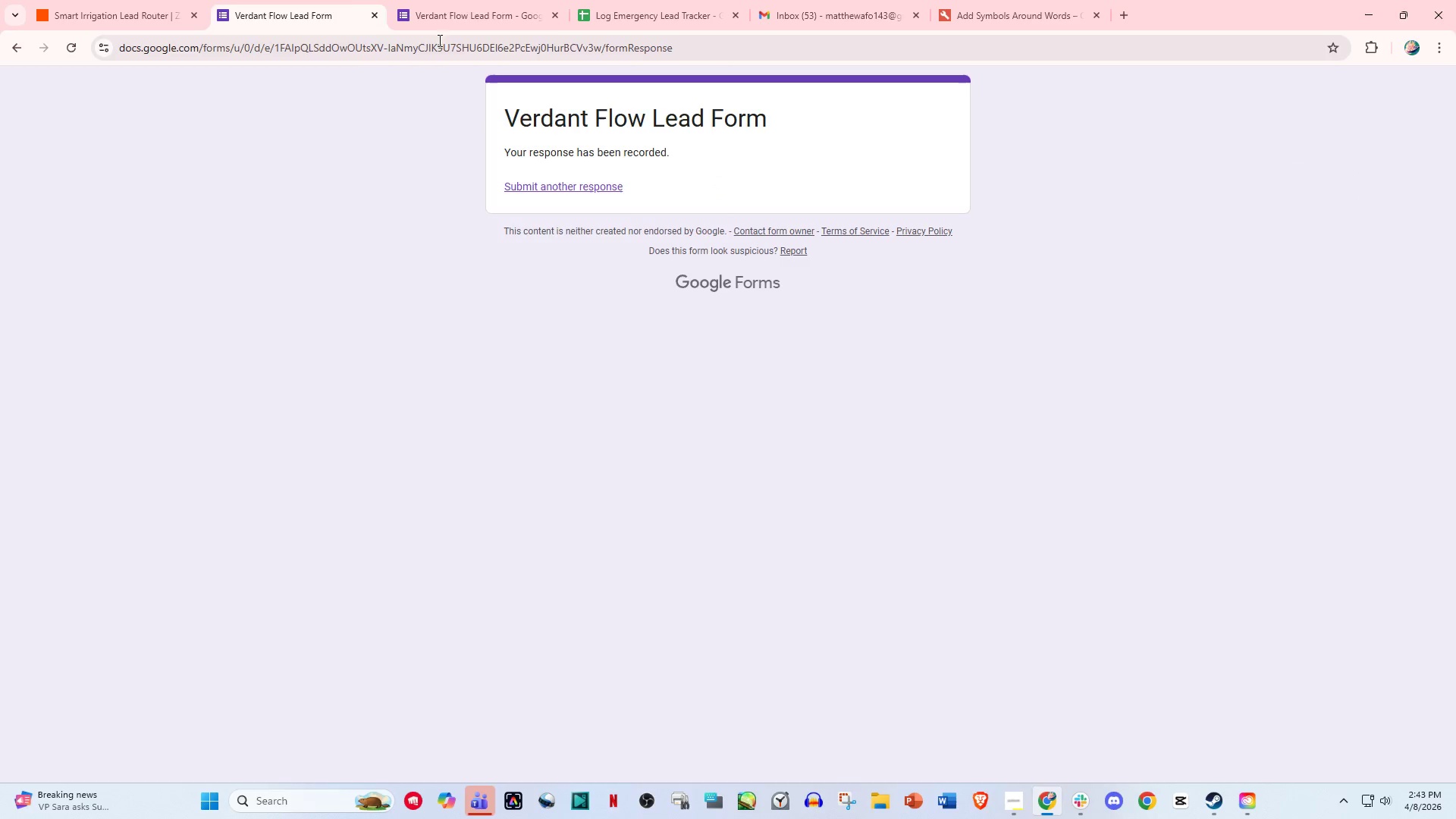 
left_click([481, 2])
 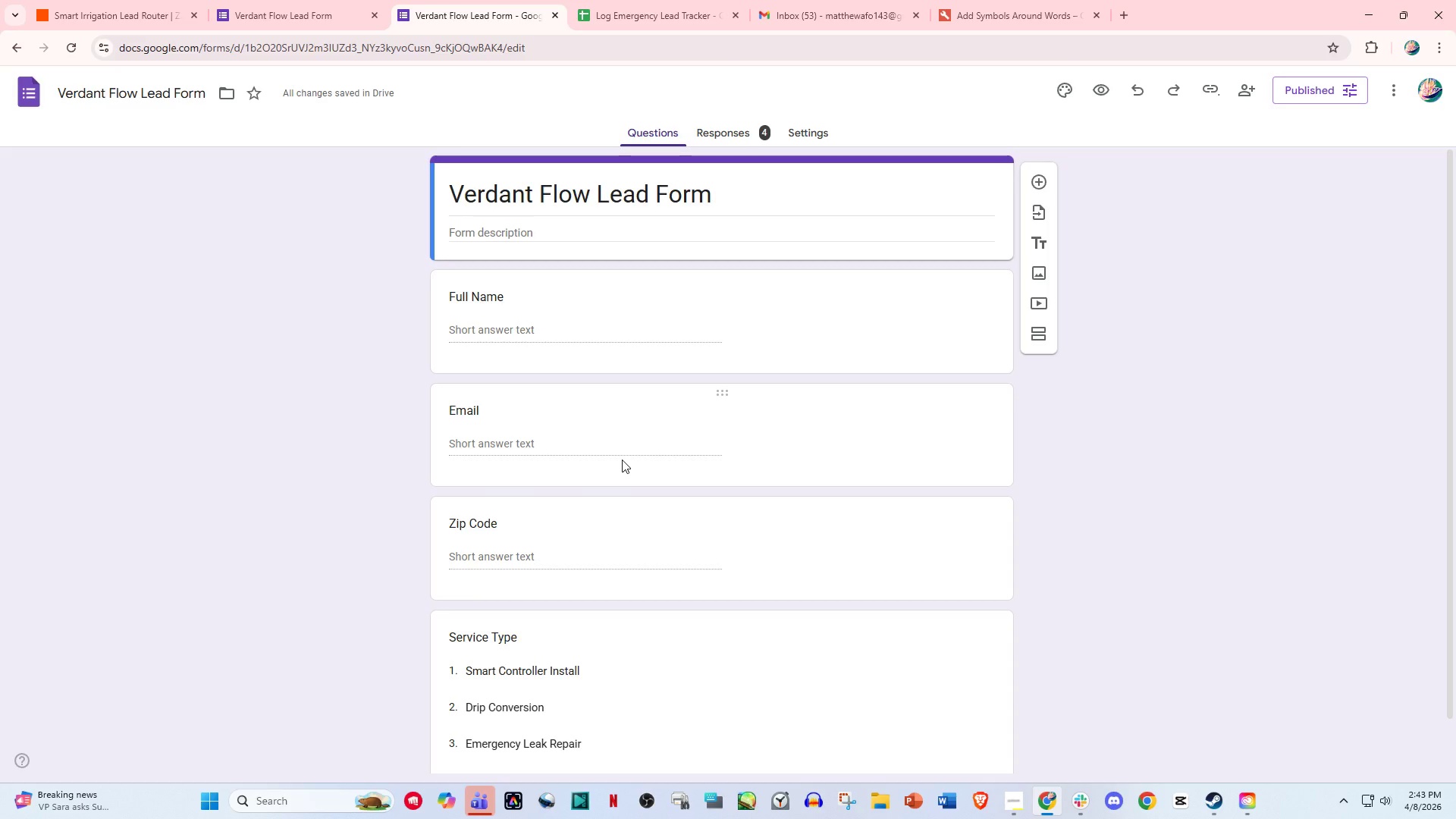 
wait(30.42)
 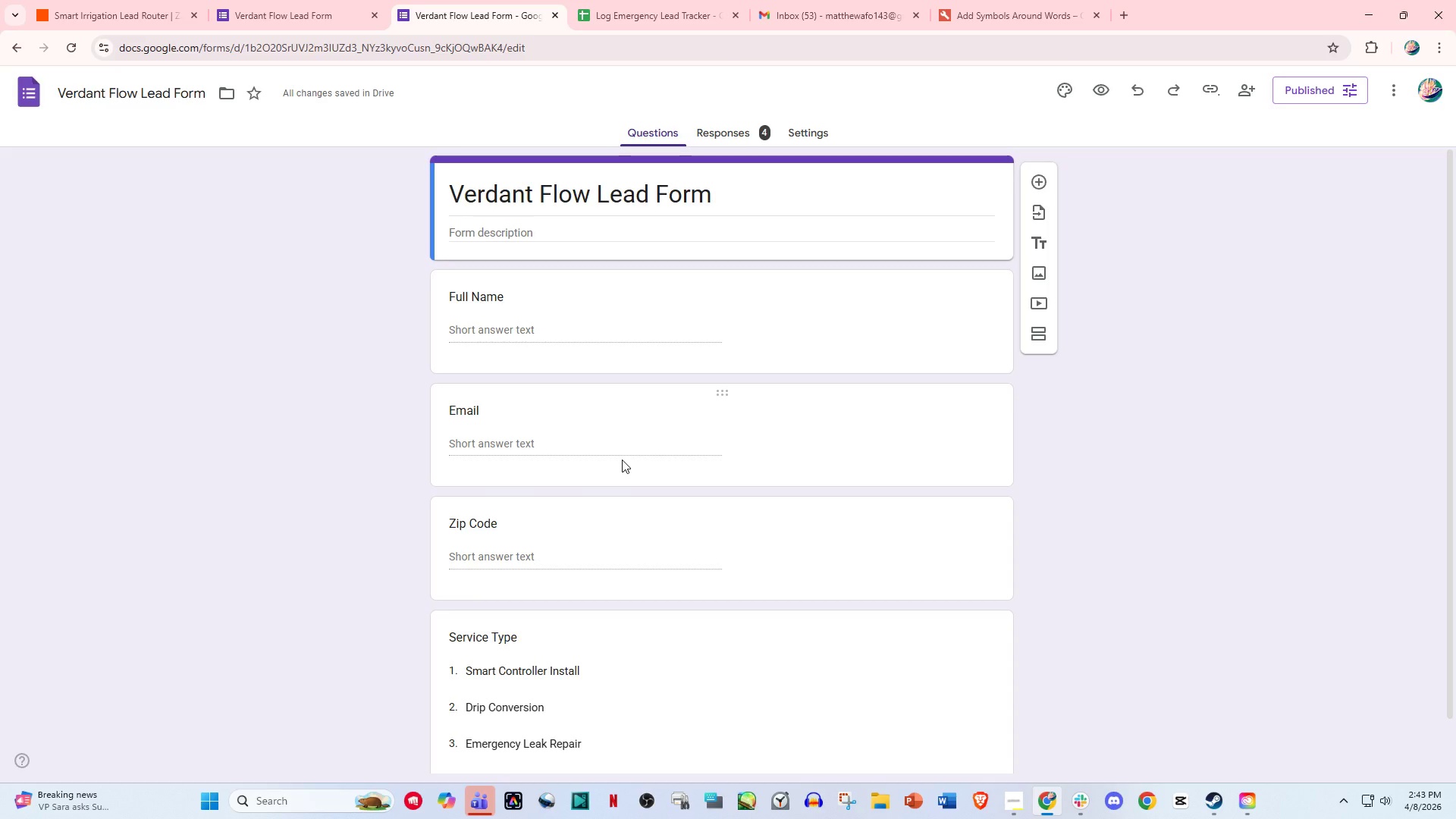 
left_click_drag(start_coordinate=[532, 346], to_coordinate=[526, 346])
 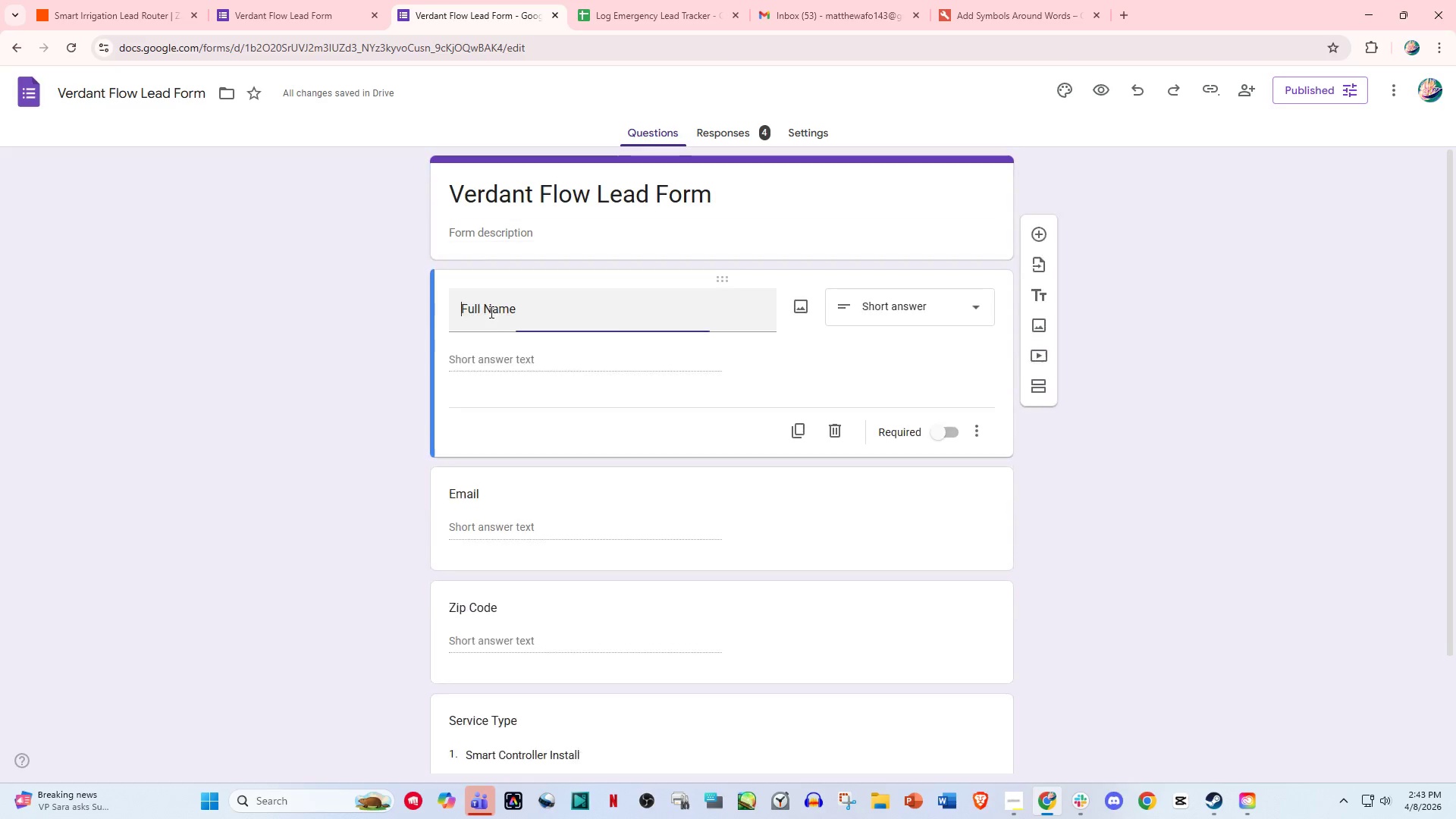 
double_click([490, 312])
 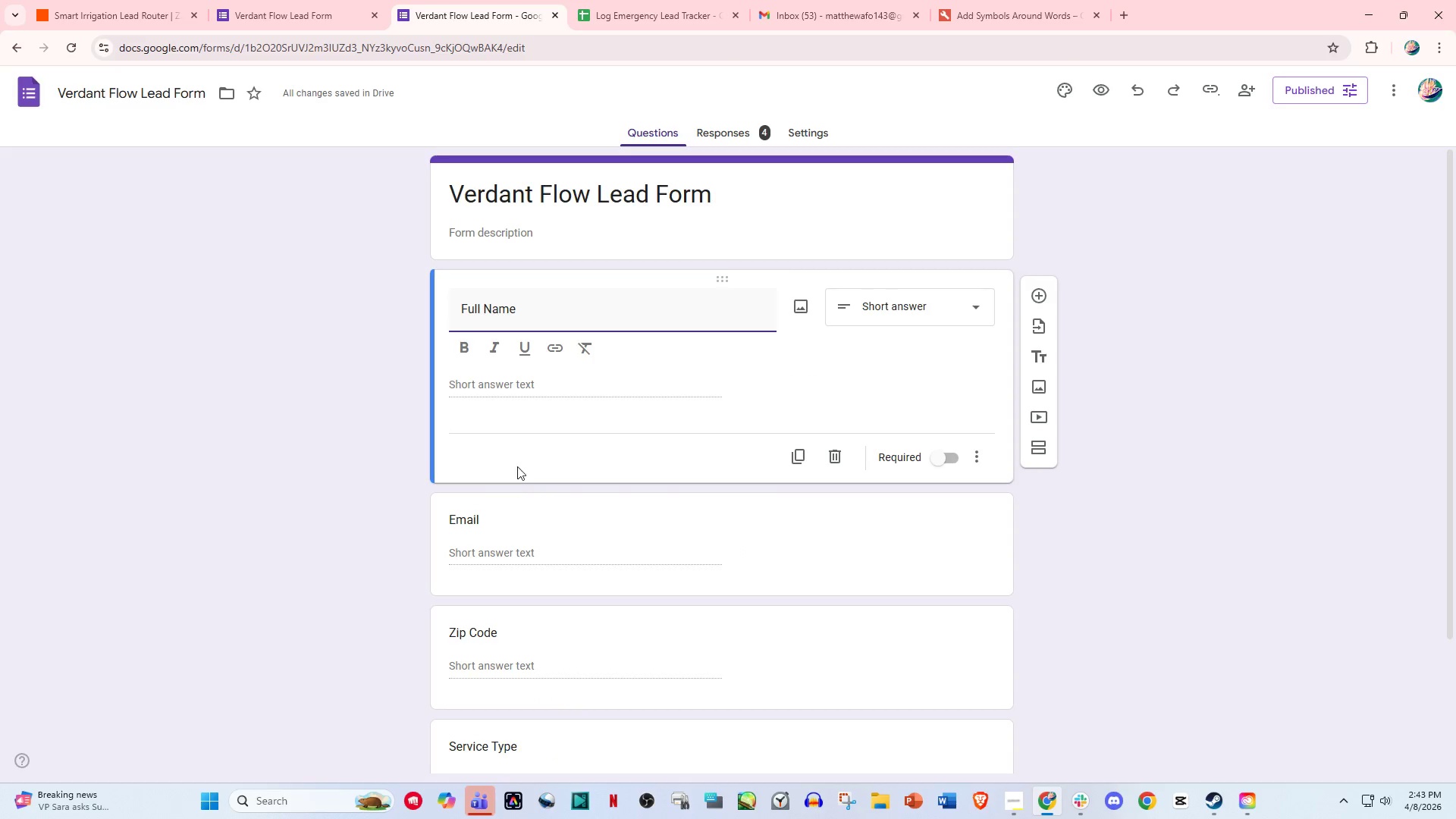 
left_click([534, 436])
 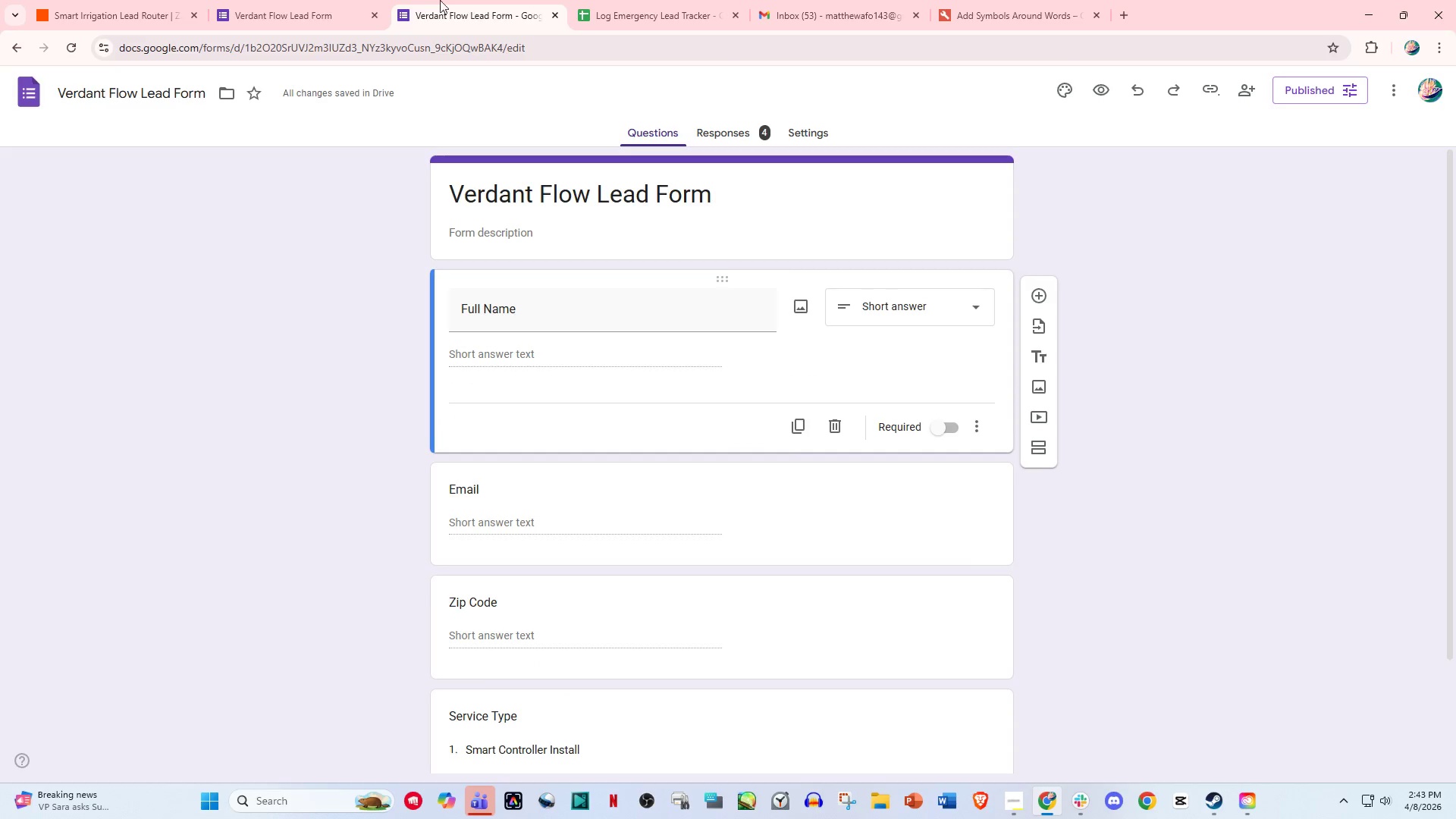 
left_click([330, 0])
 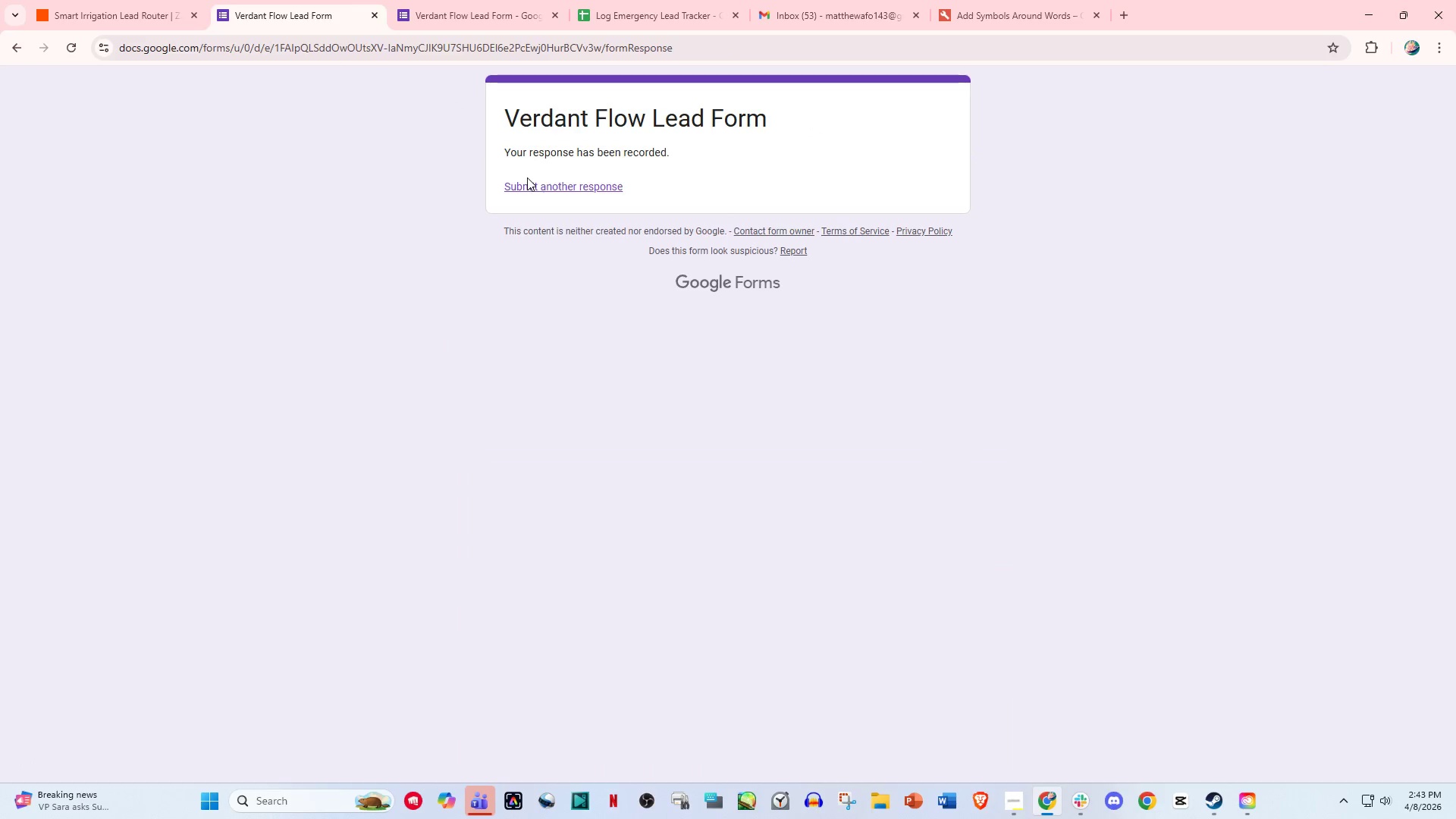 
left_click([544, 192])
 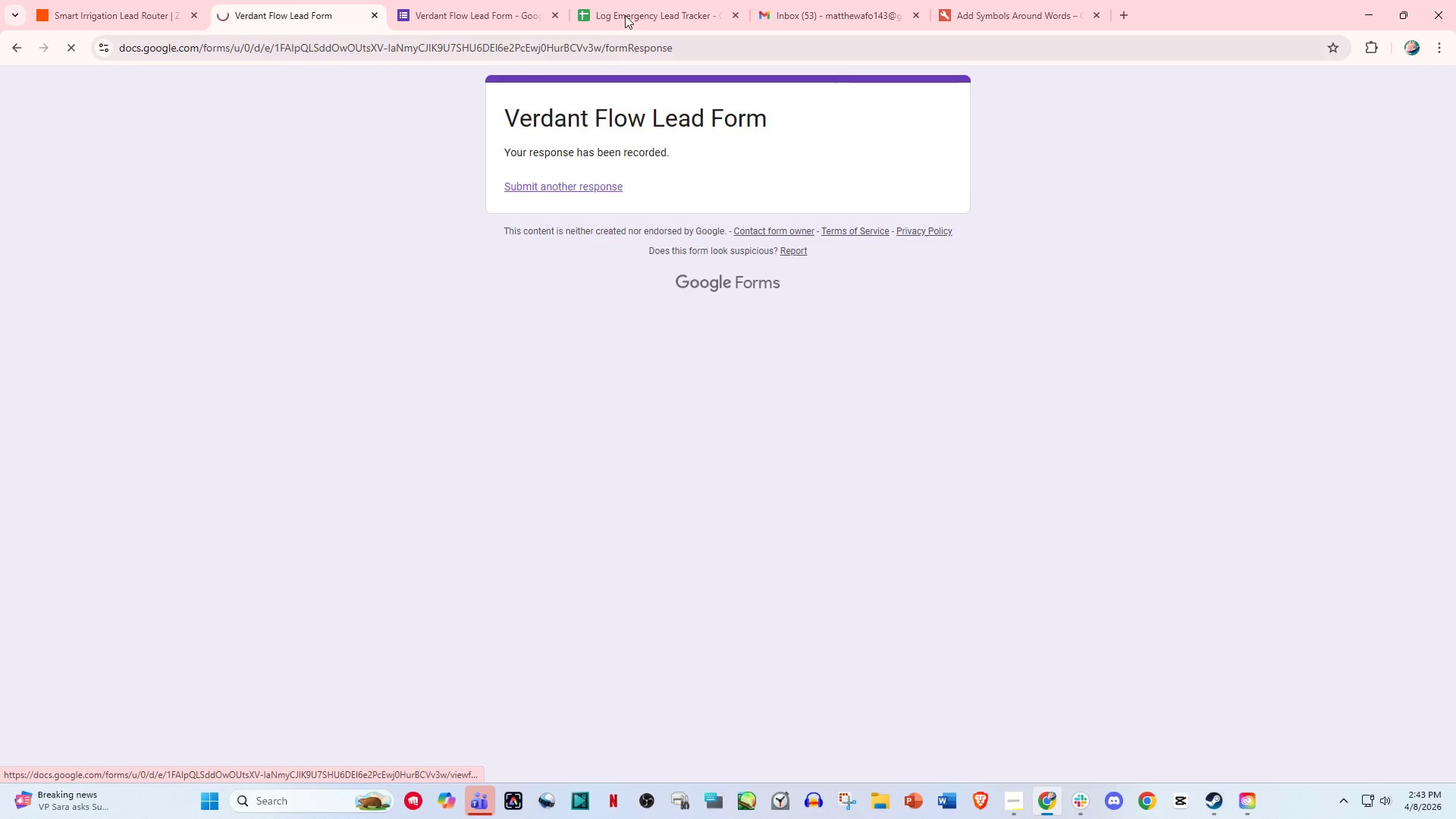 
left_click([642, 0])
 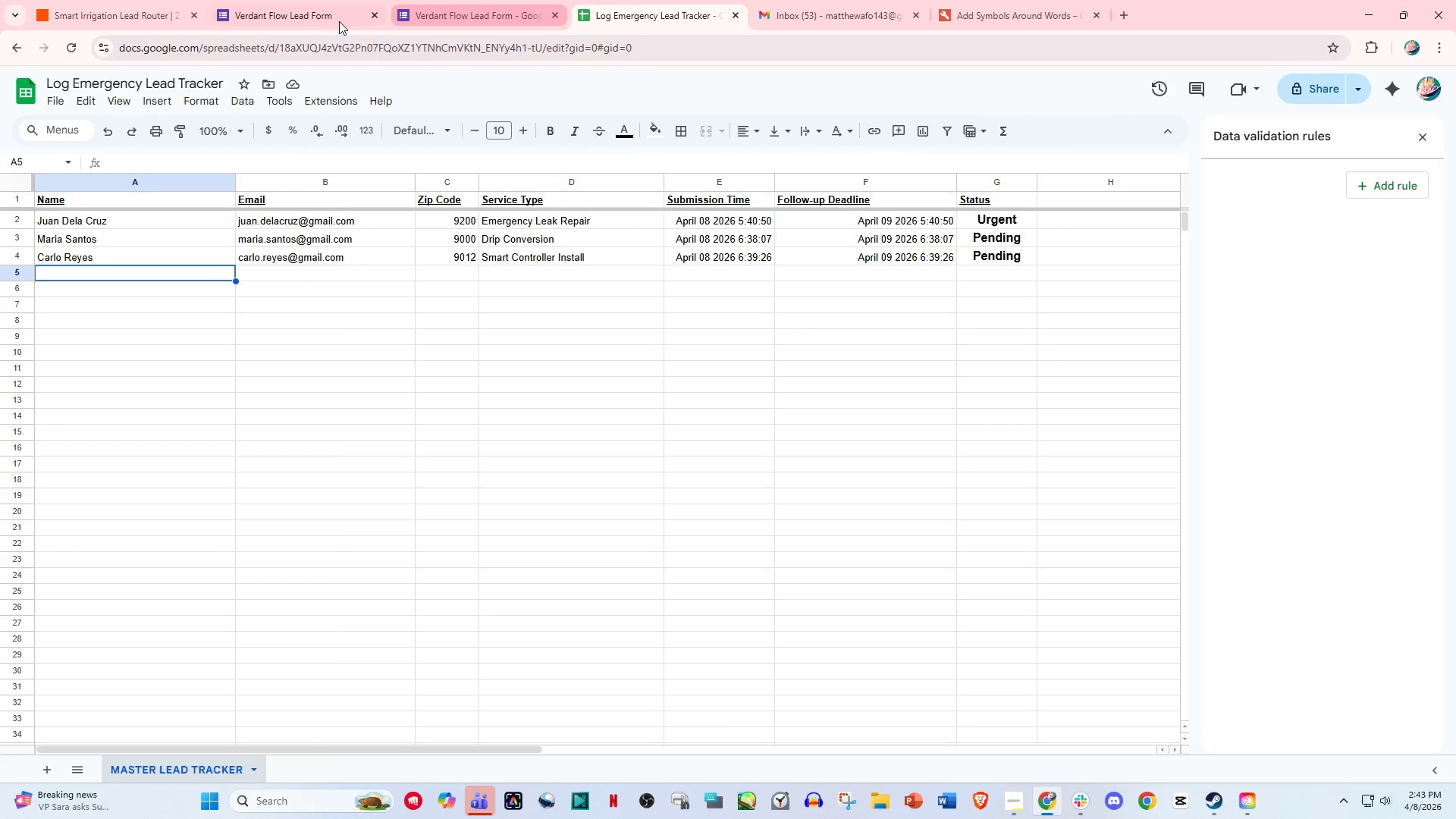 
left_click([289, 0])
 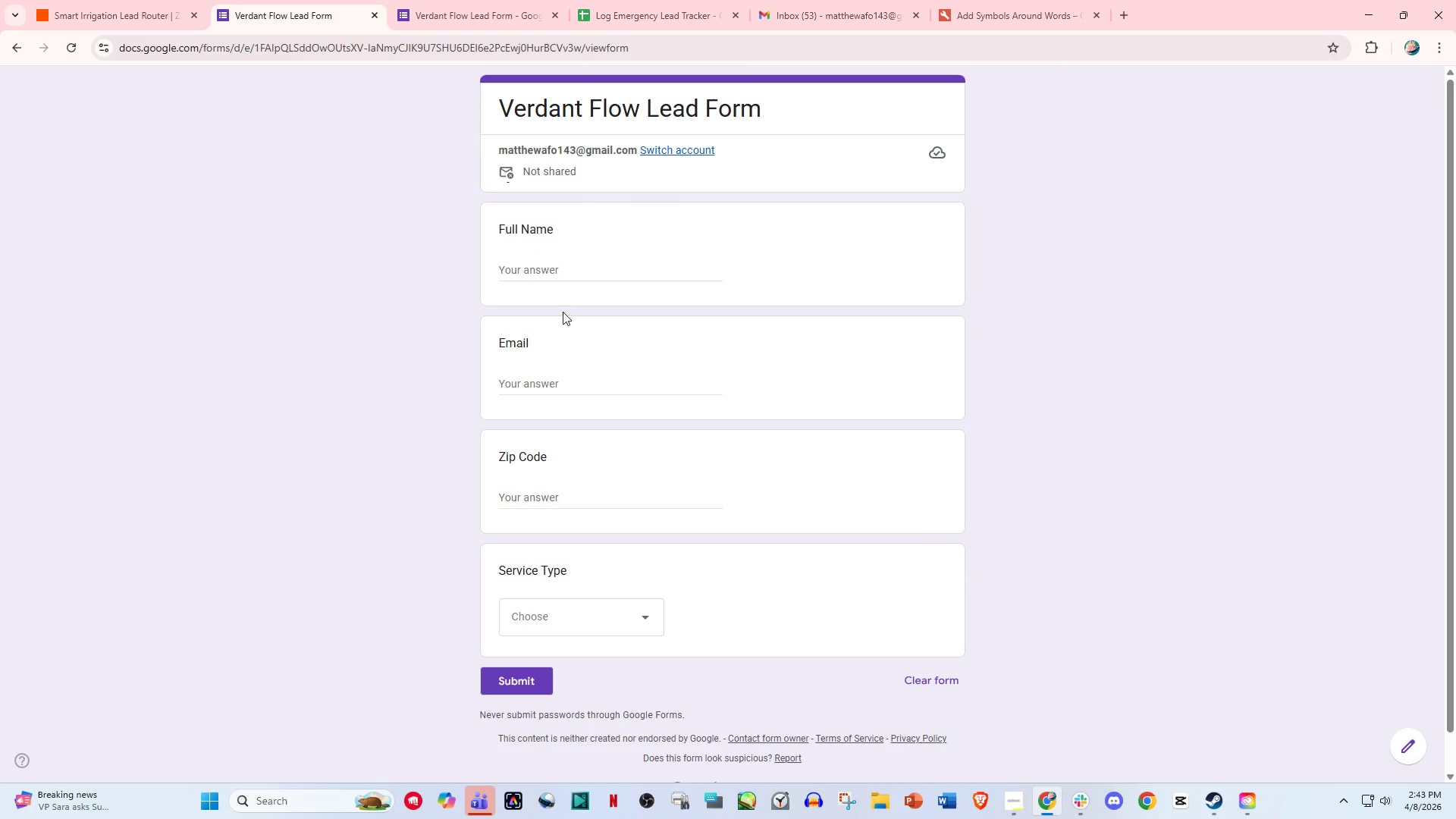 
left_click([579, 279])
 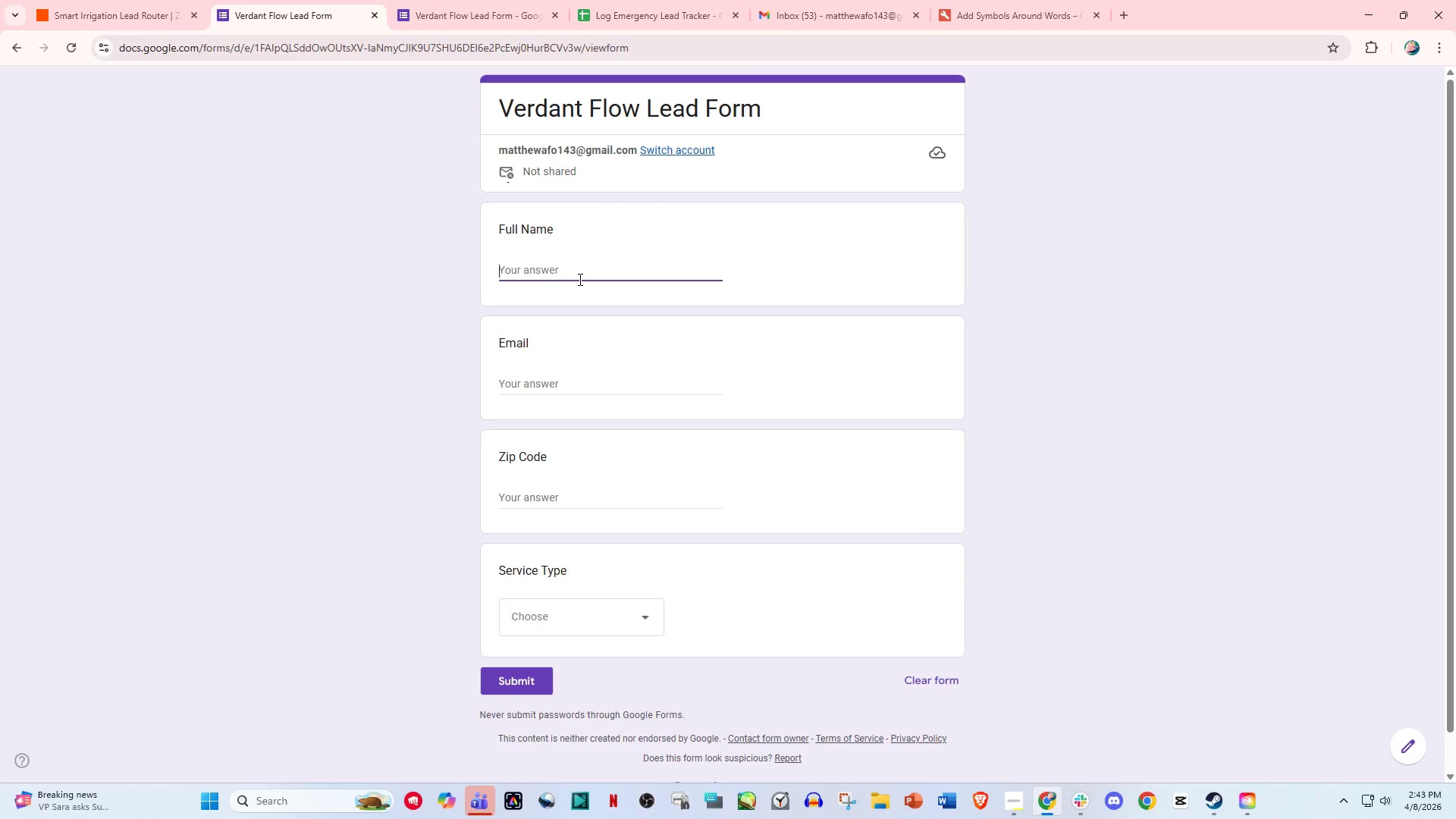 
type(Mark Vilanueva)
 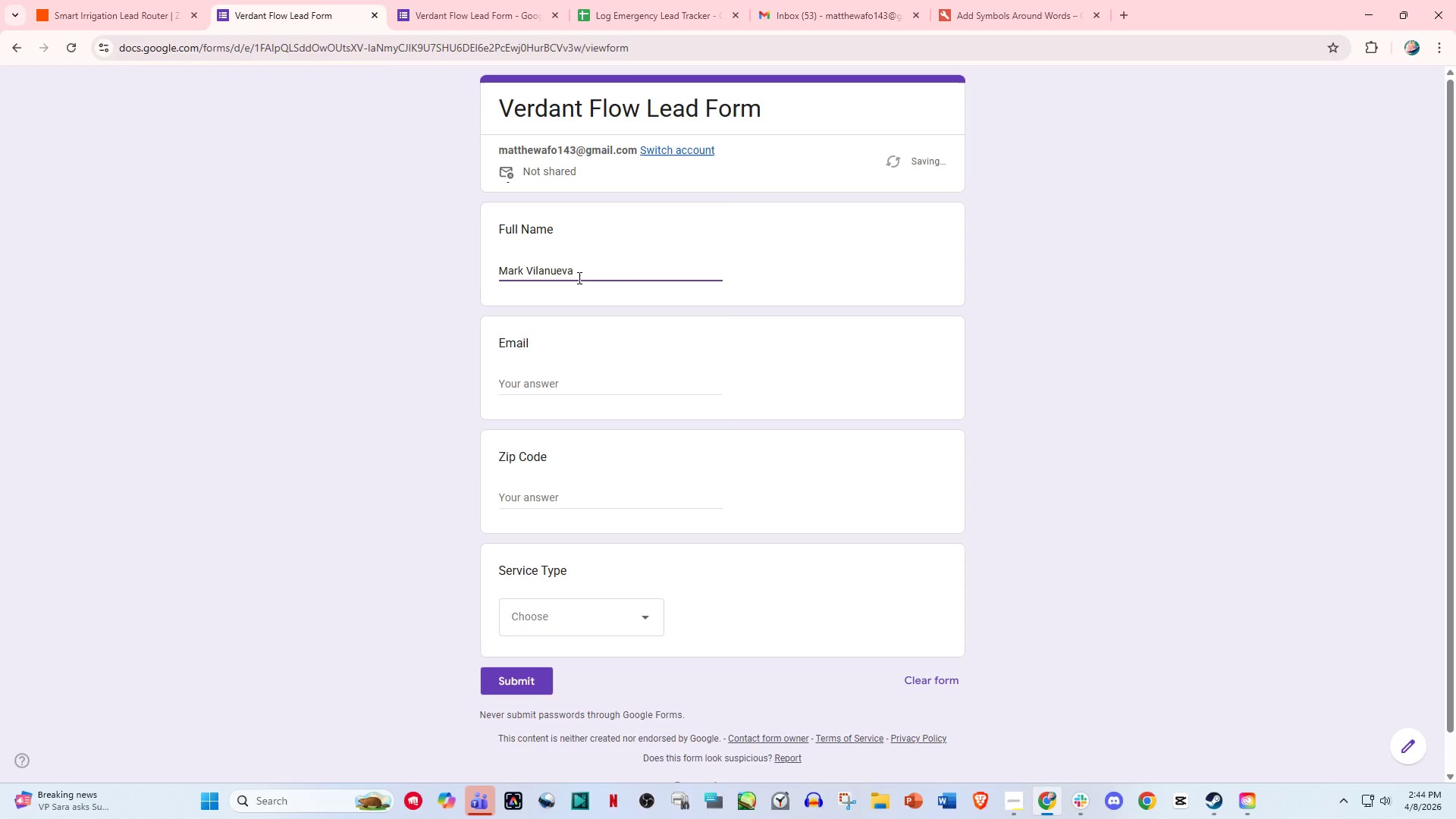 
left_click([524, 384])
 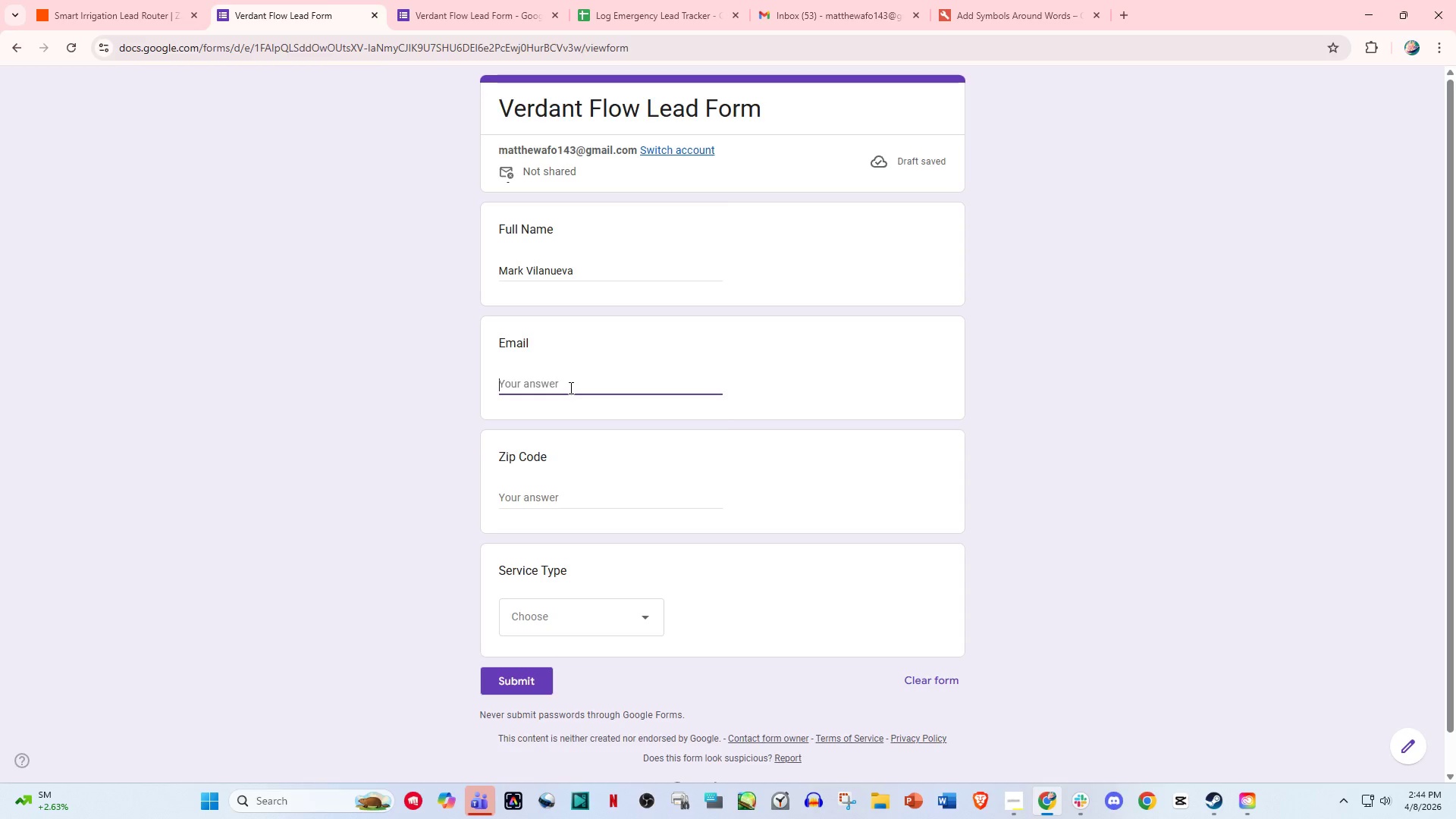 
wait(15.72)
 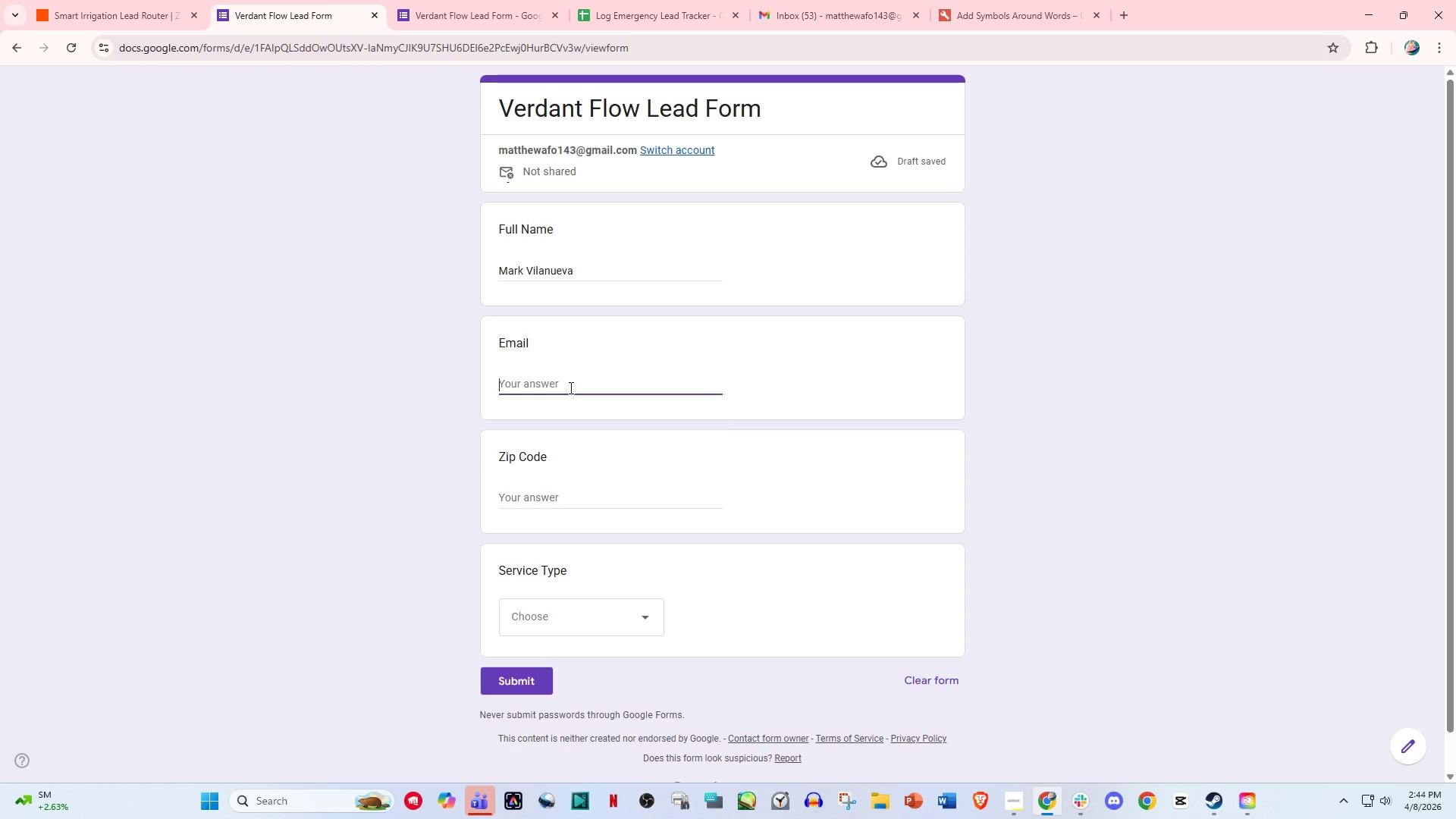 
type(mark.villanueva@gmail.com)
 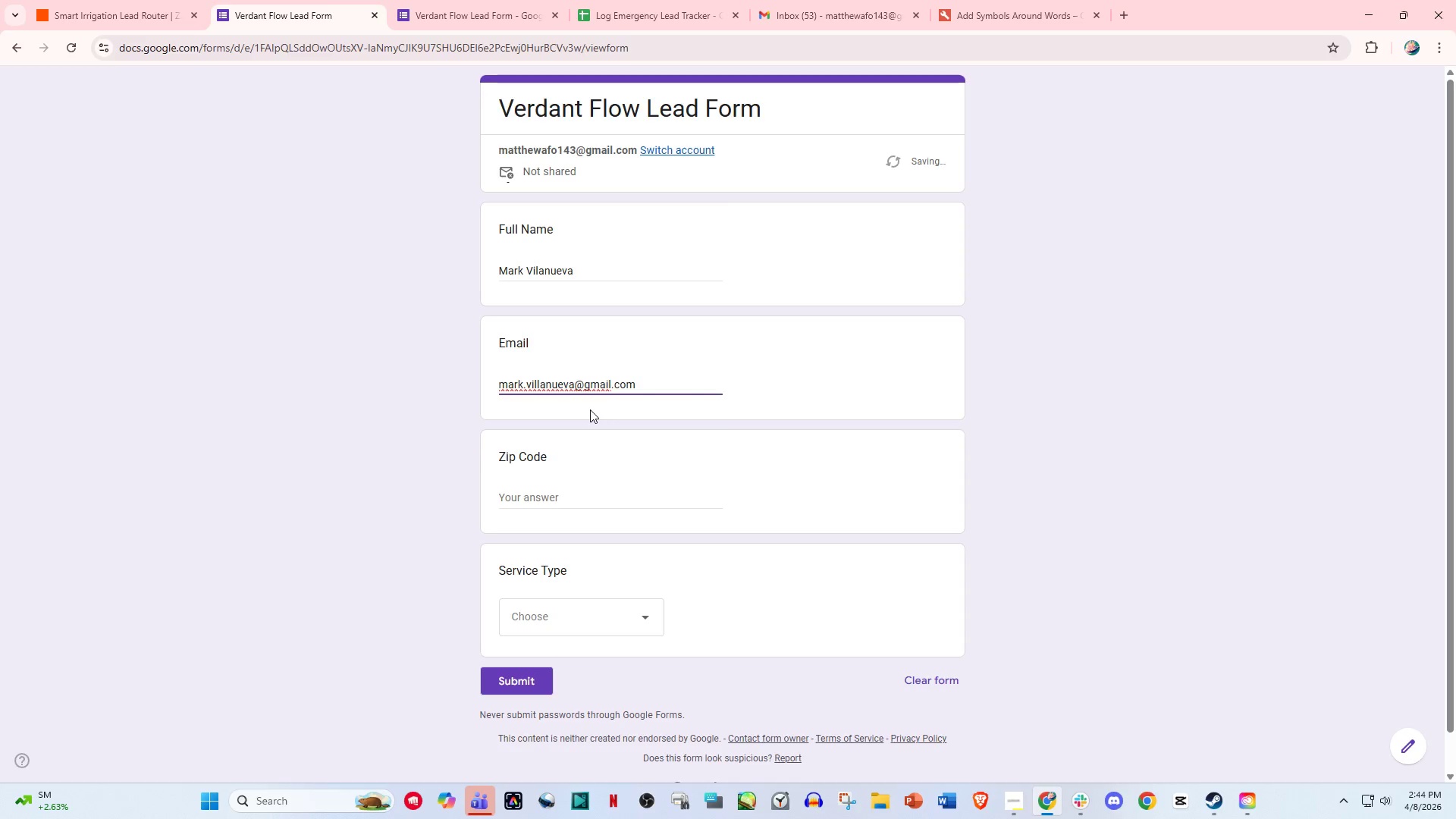 
left_click([527, 500])
 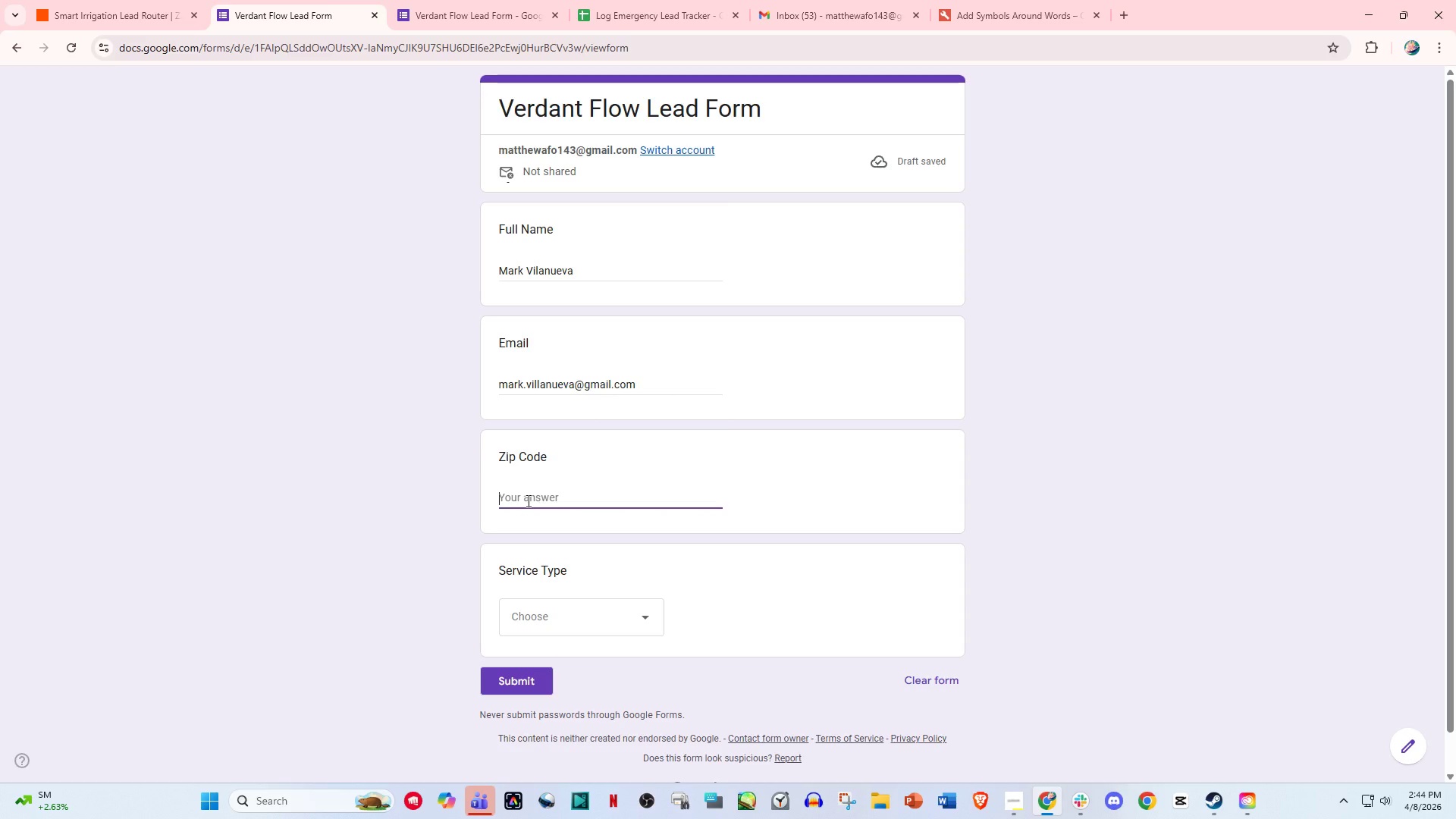 
key(Numpad9)
 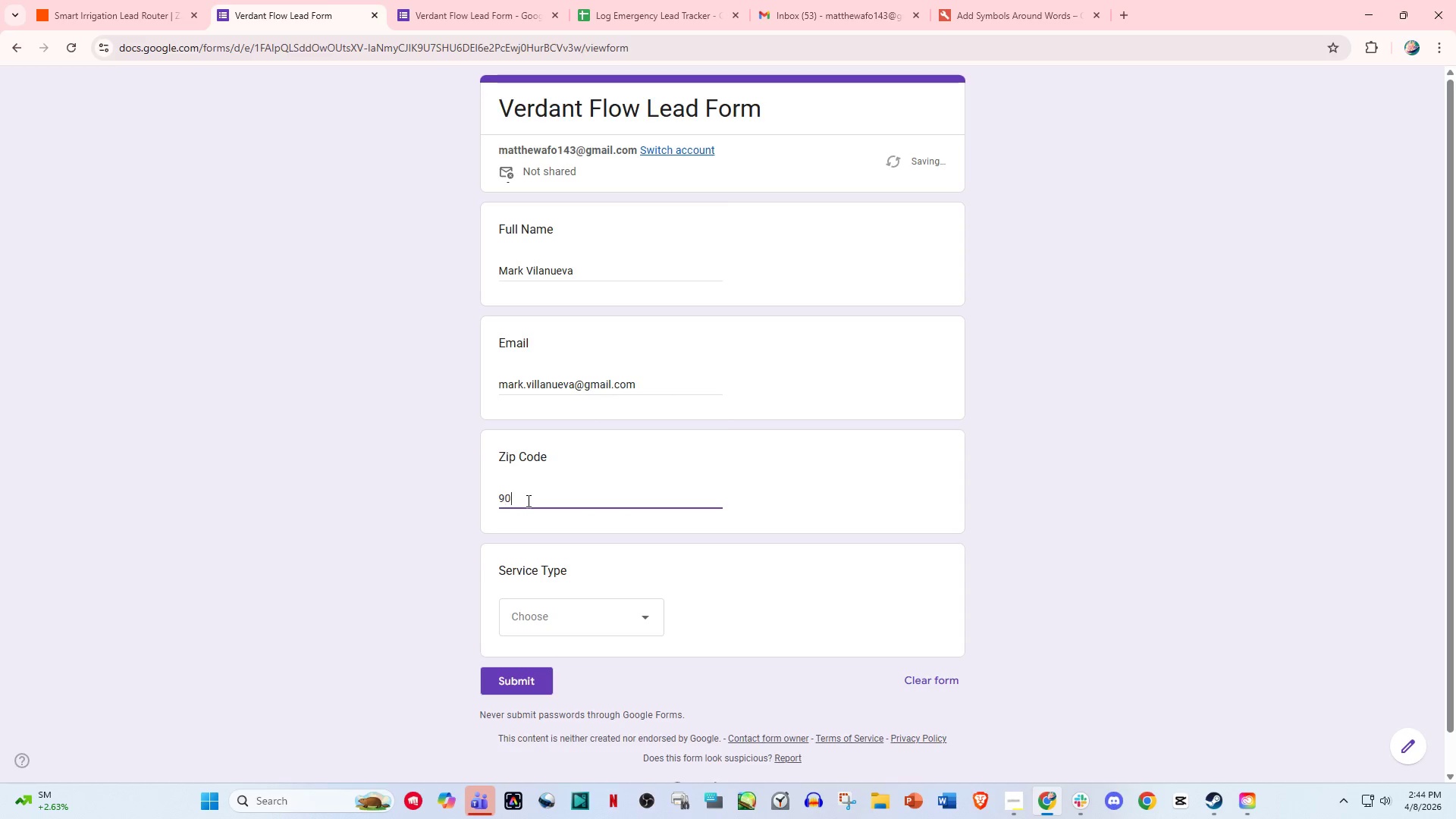 
key(Numpad0)
 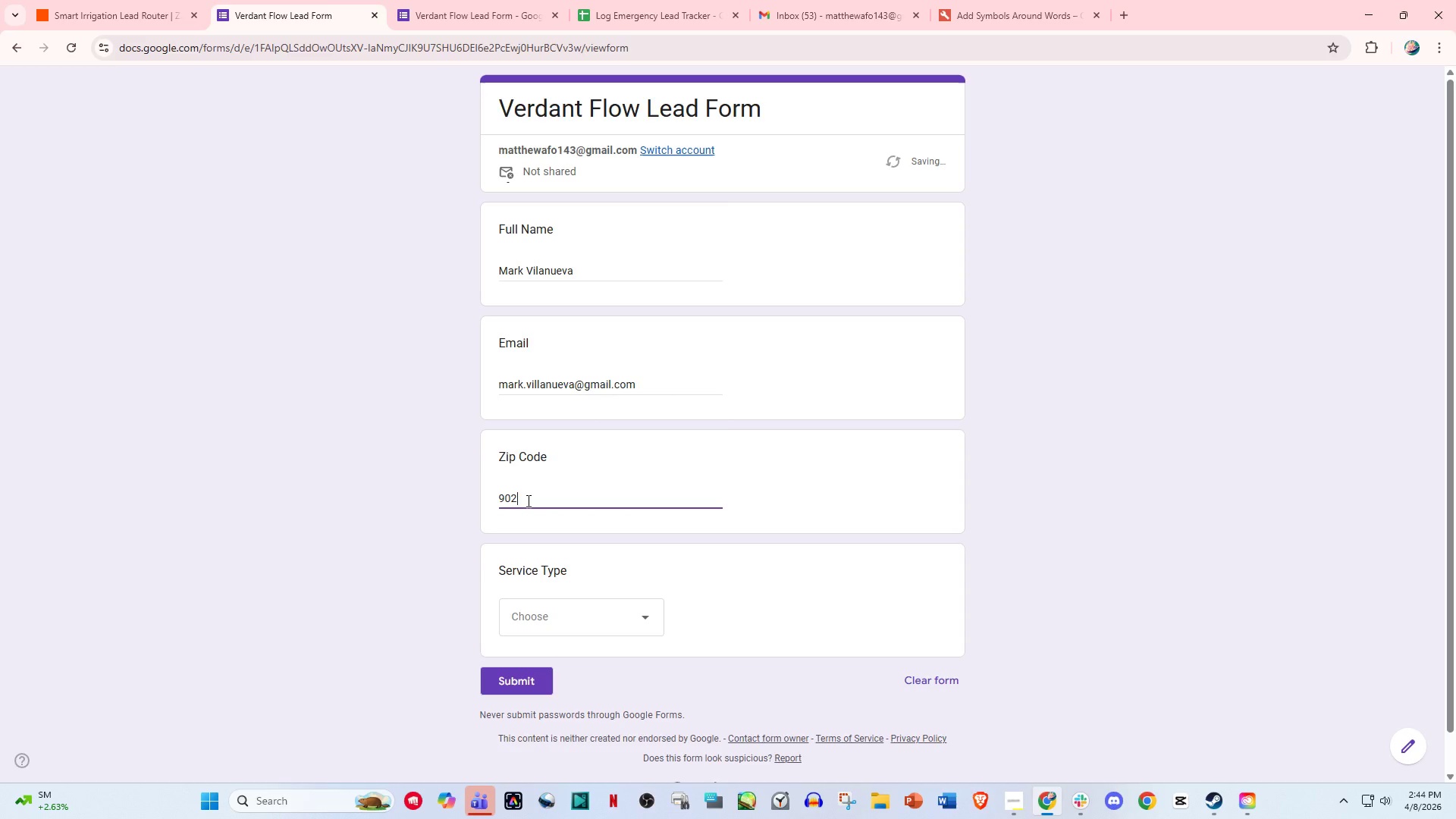 
key(Numpad2)
 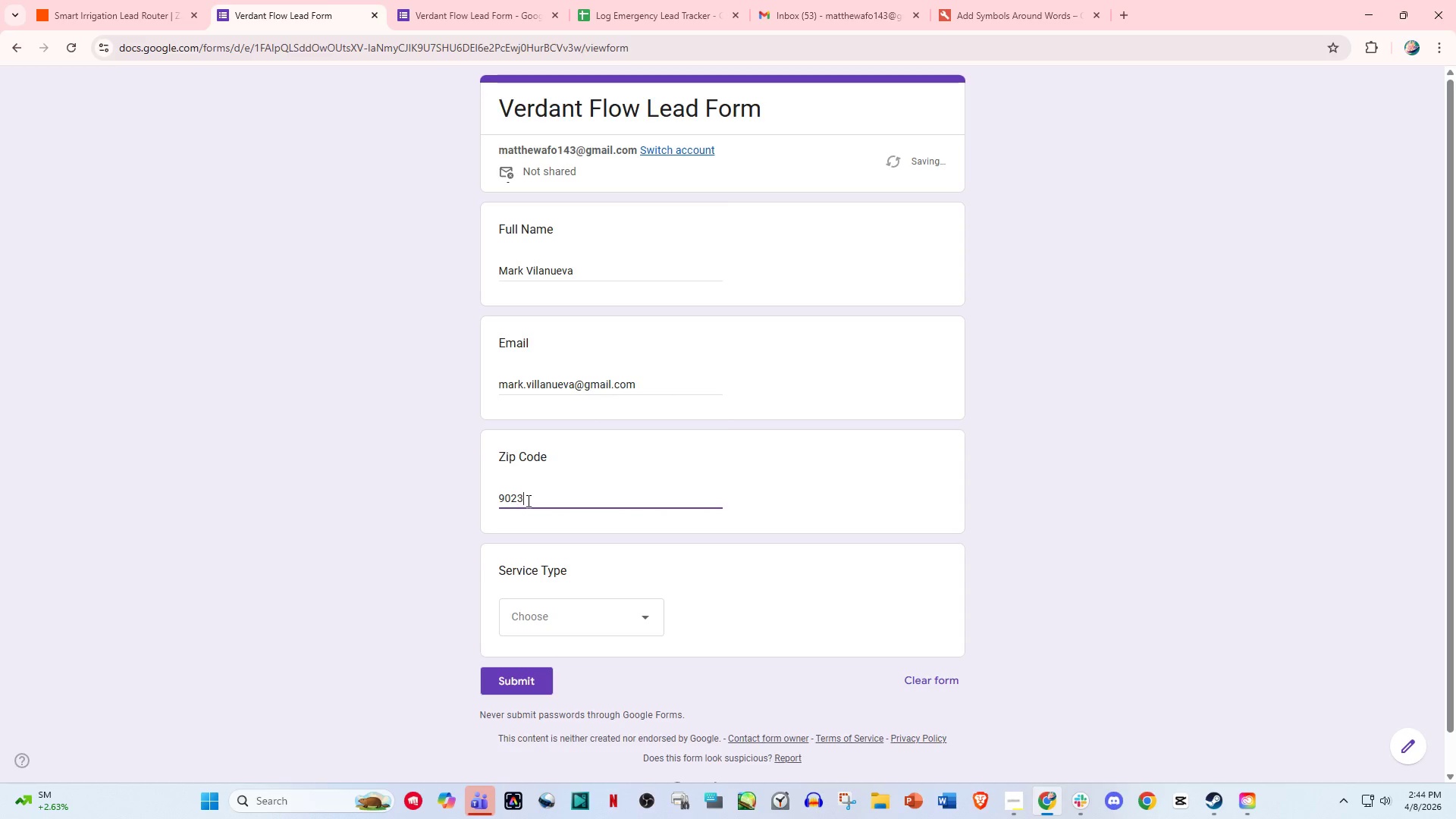 
key(Numpad3)
 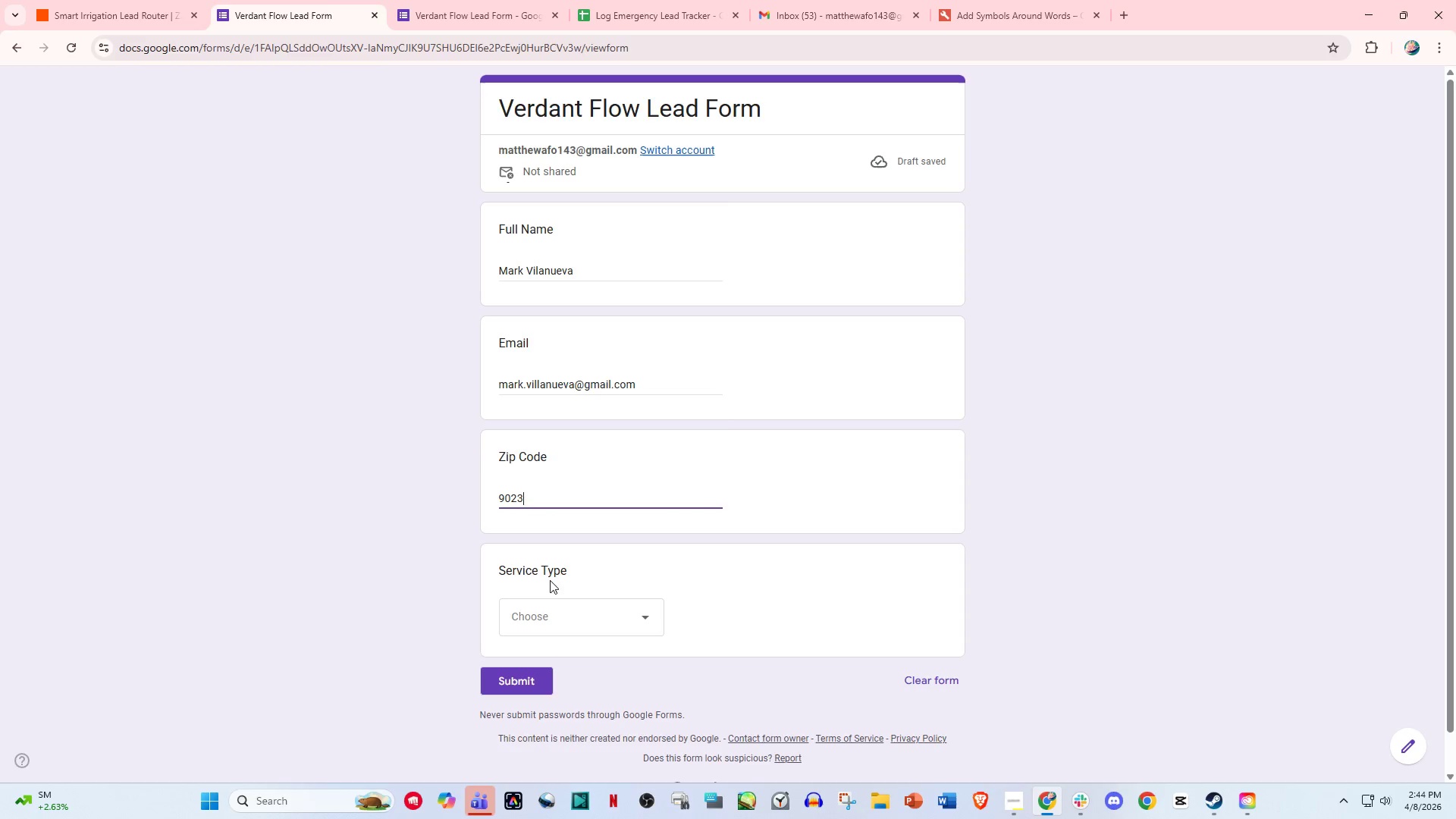 
left_click([599, 698])
 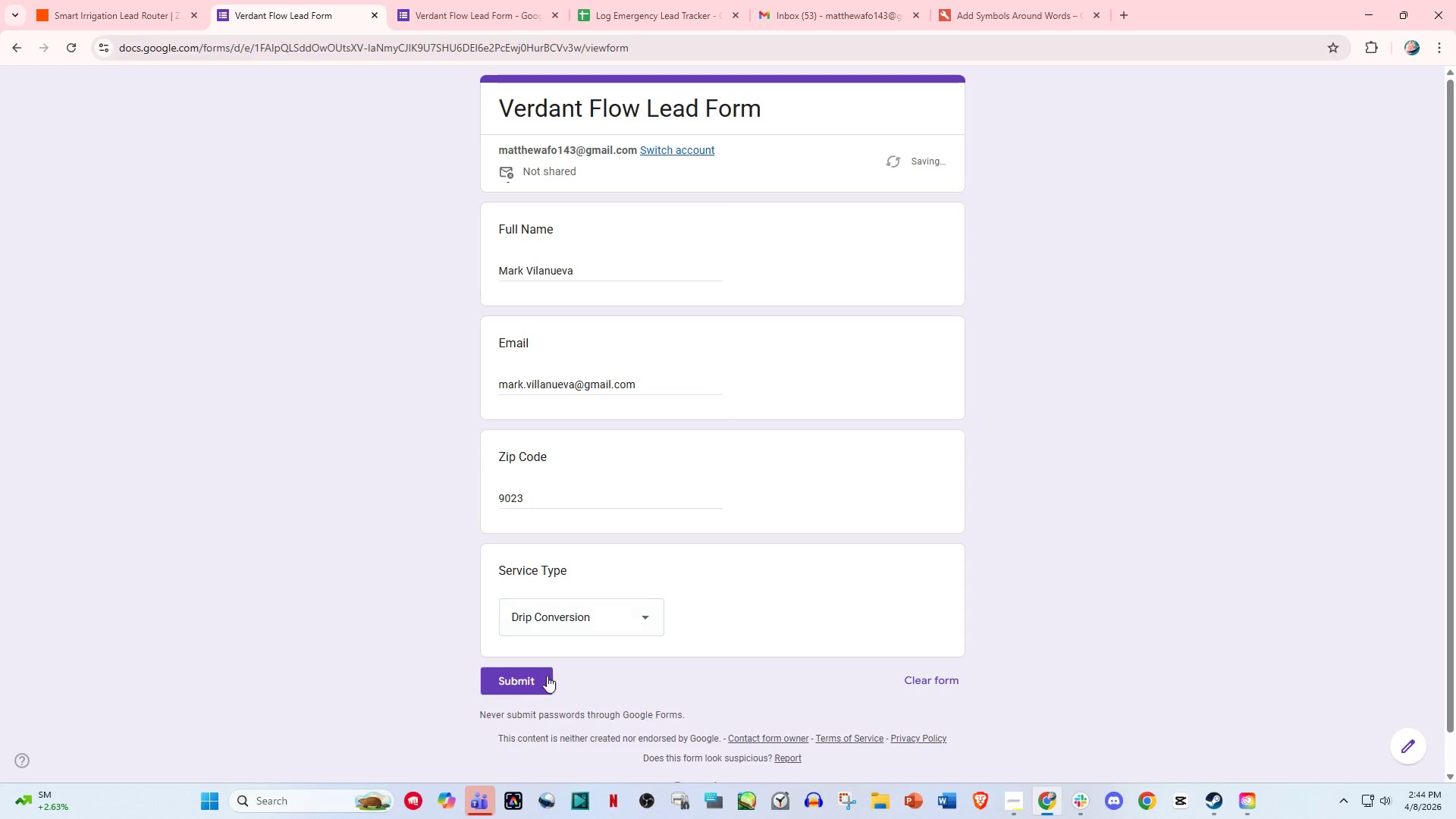 
left_click([519, 671])
 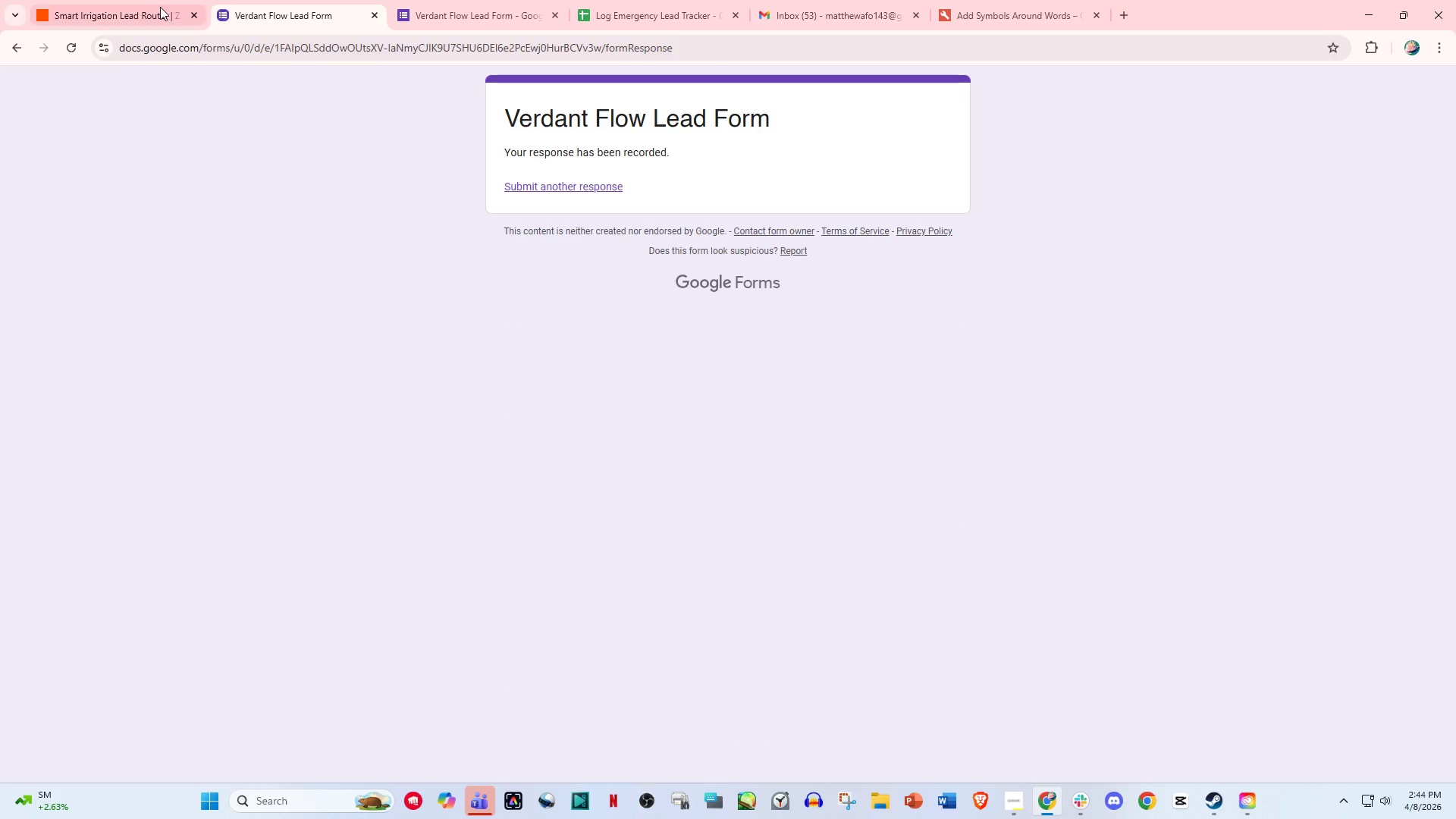 
left_click([125, 0])
 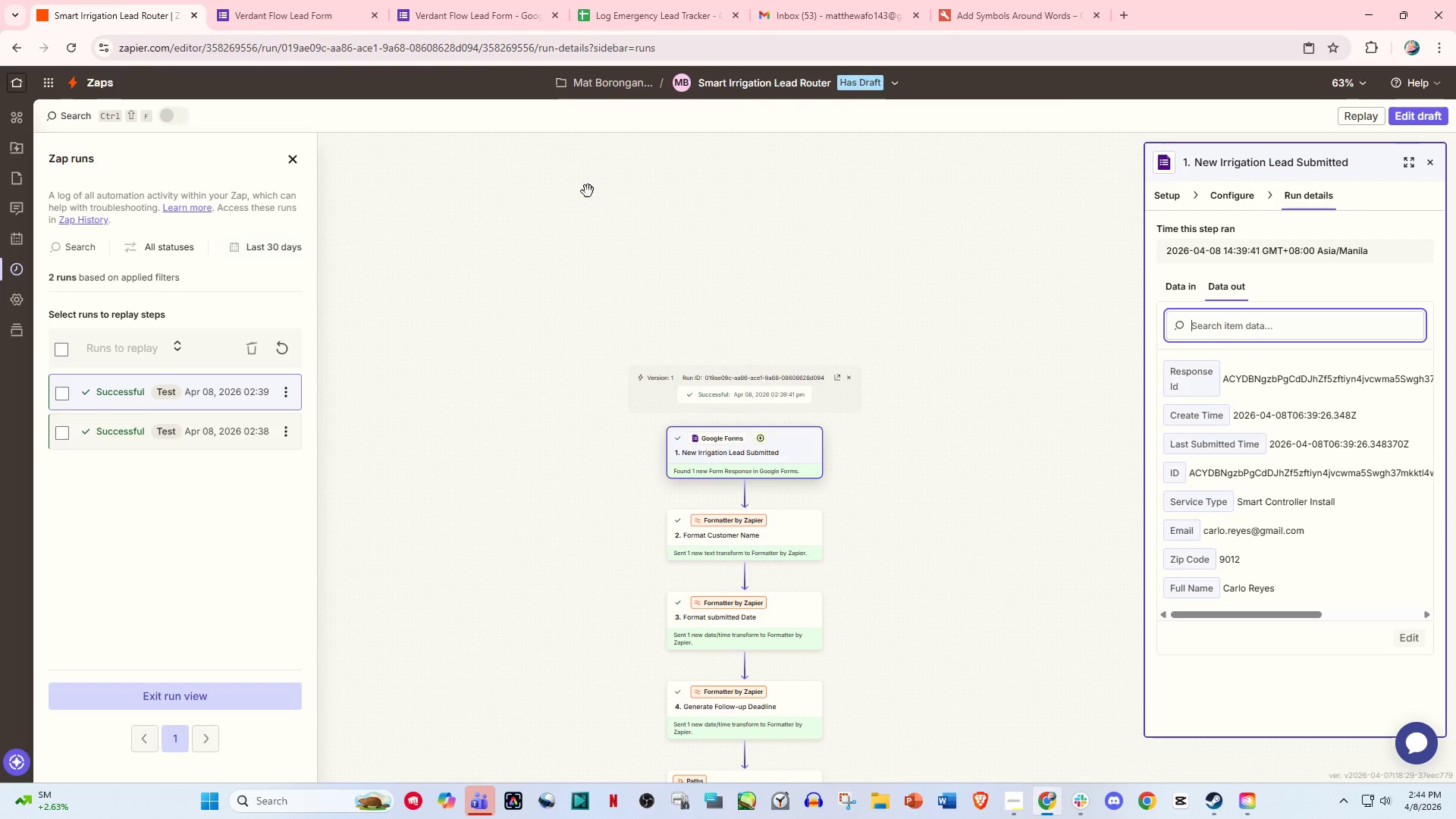 
left_click([638, 0])
 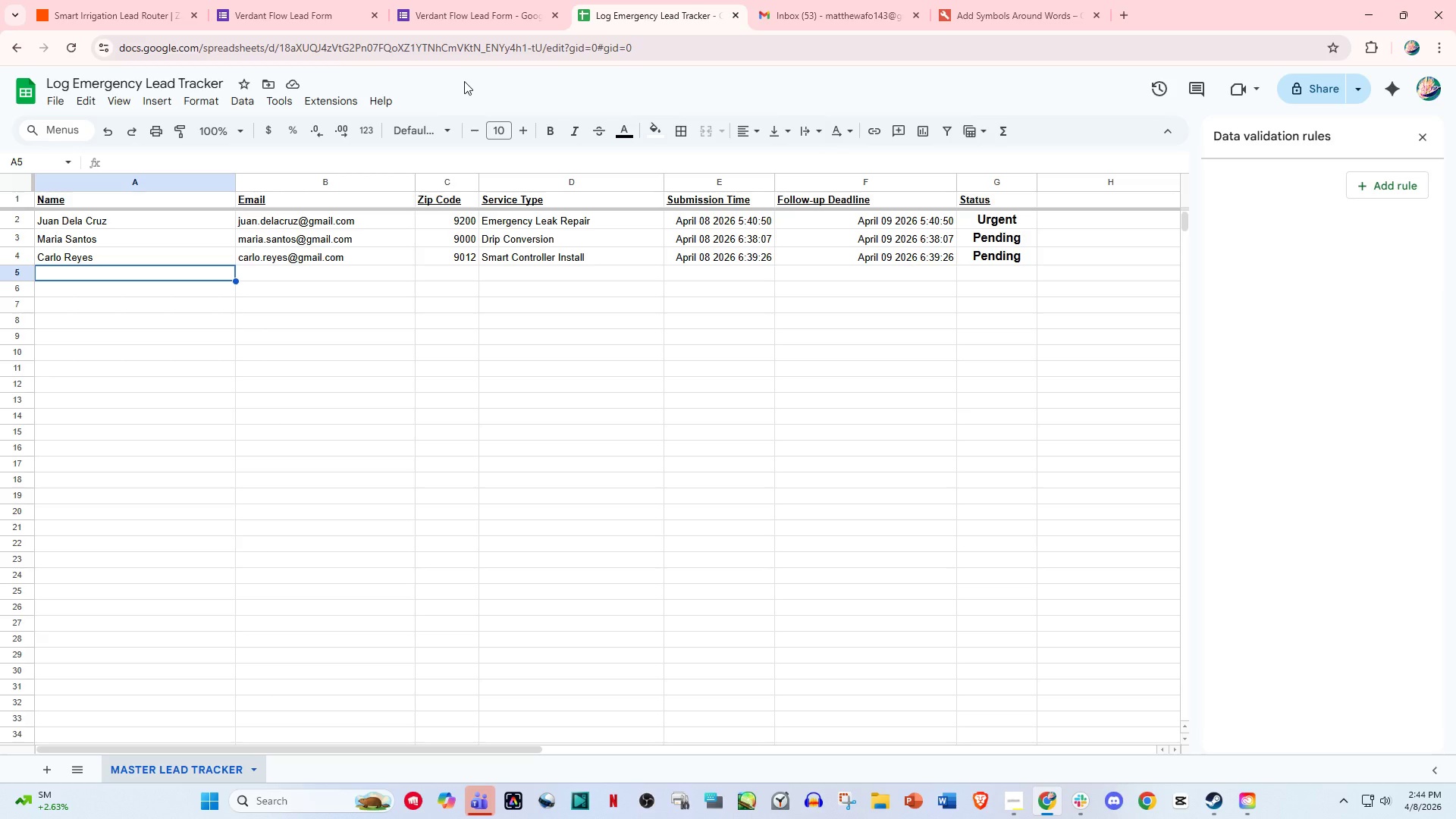 
left_click([123, 0])
 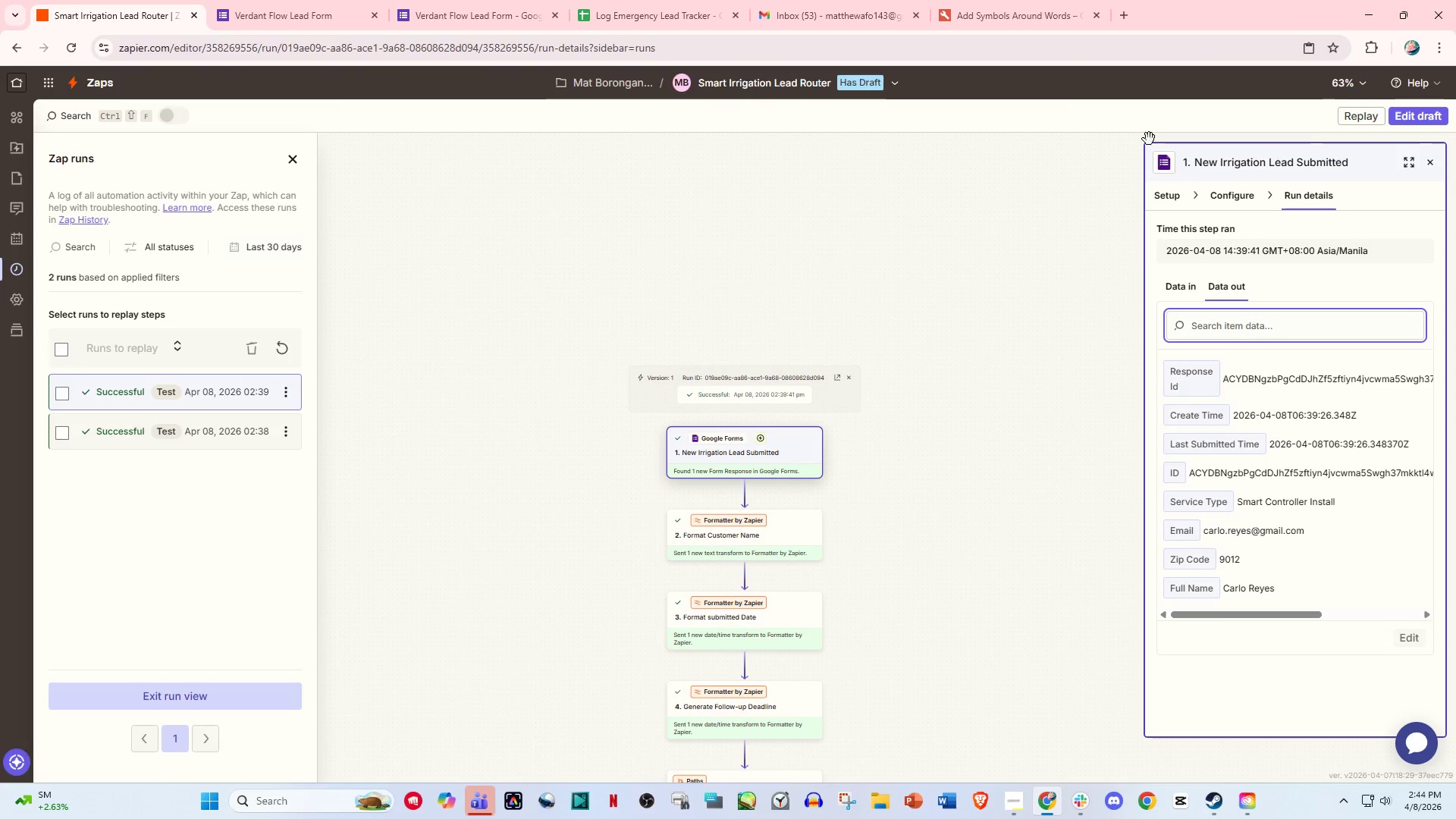 
left_click([1423, 109])
 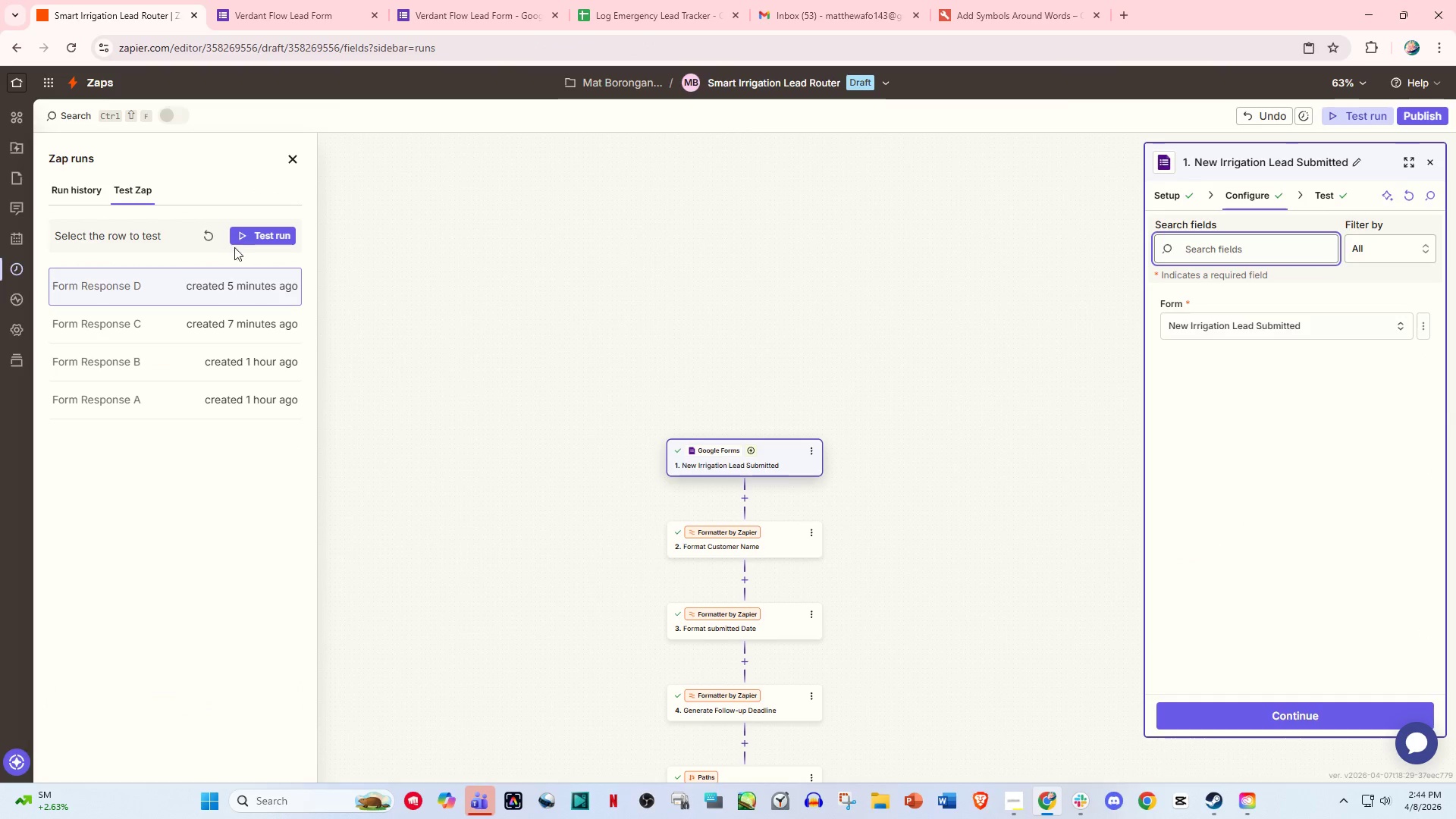 
left_click([206, 239])
 